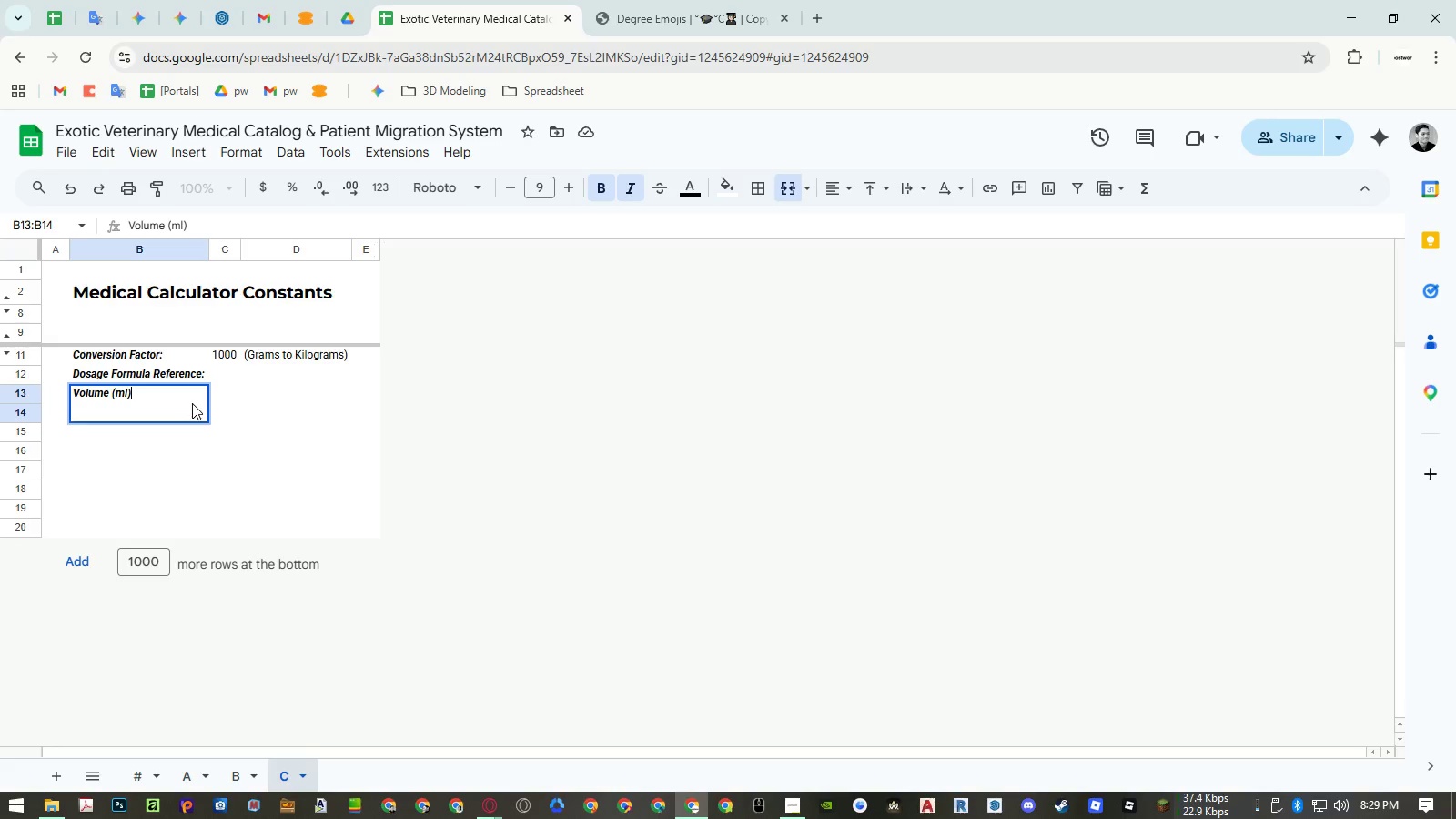 
key(Enter)
 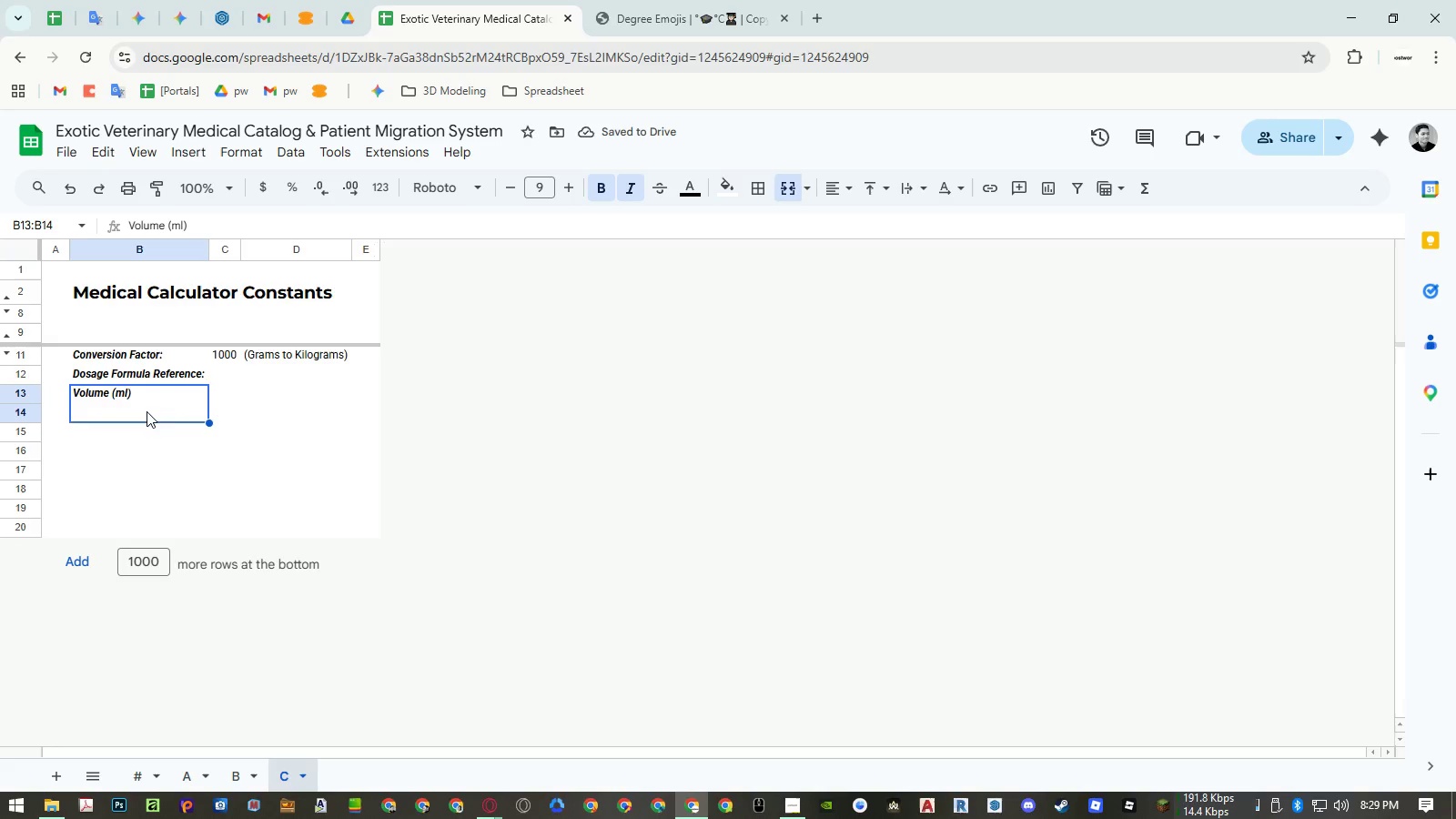 
left_click([841, 185])
 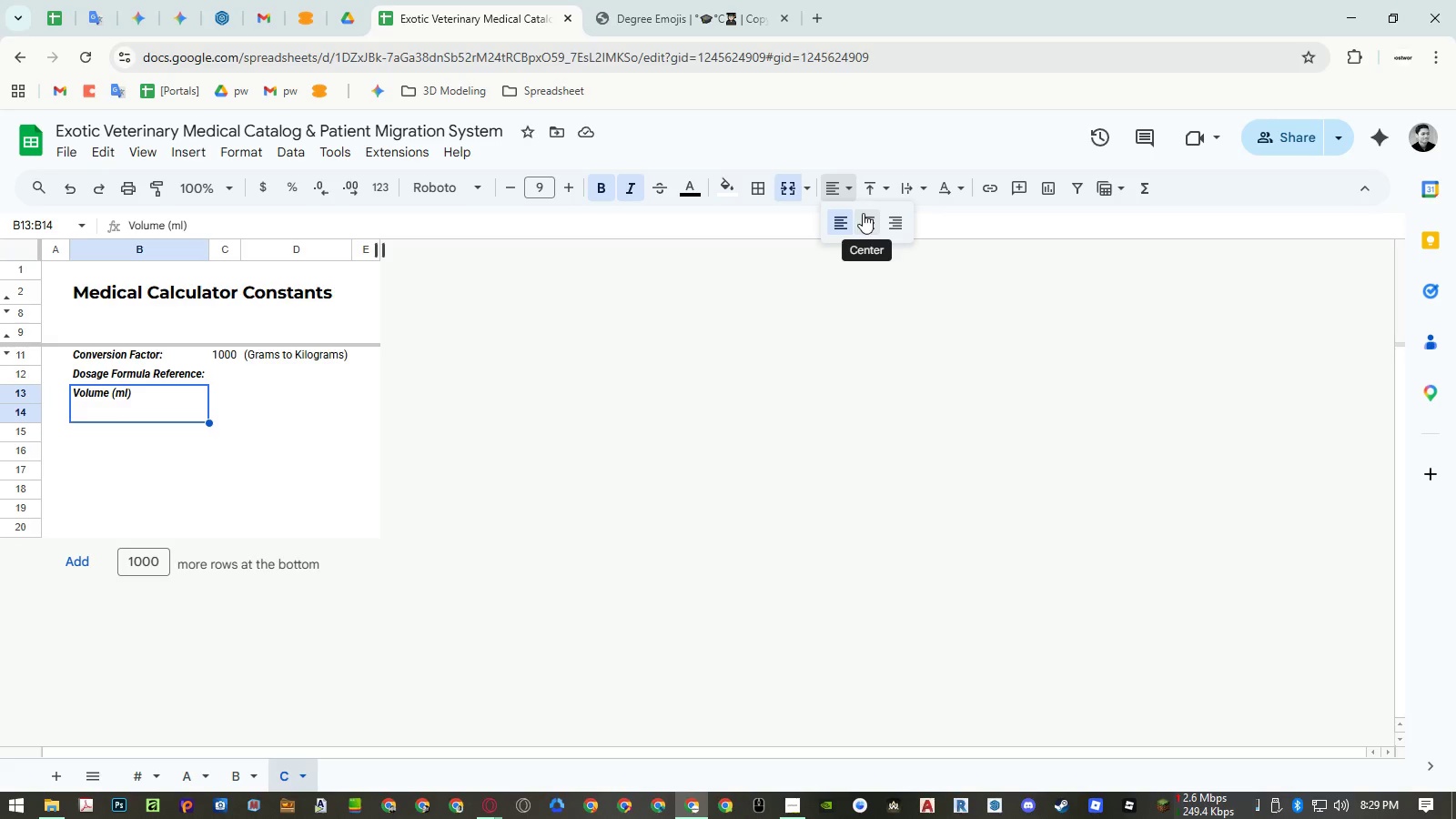 
double_click([867, 184])
 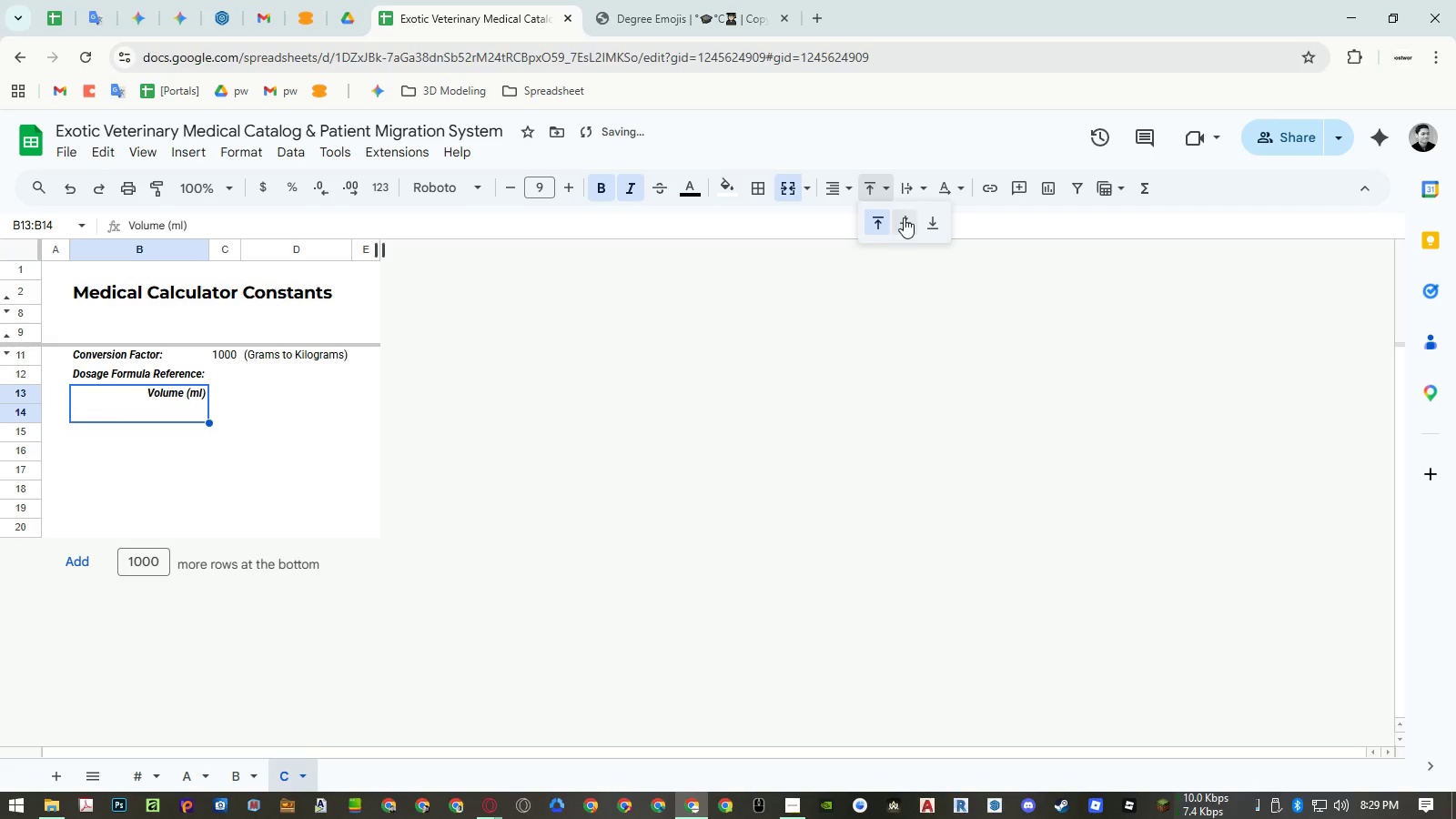 
triple_click([905, 217])
 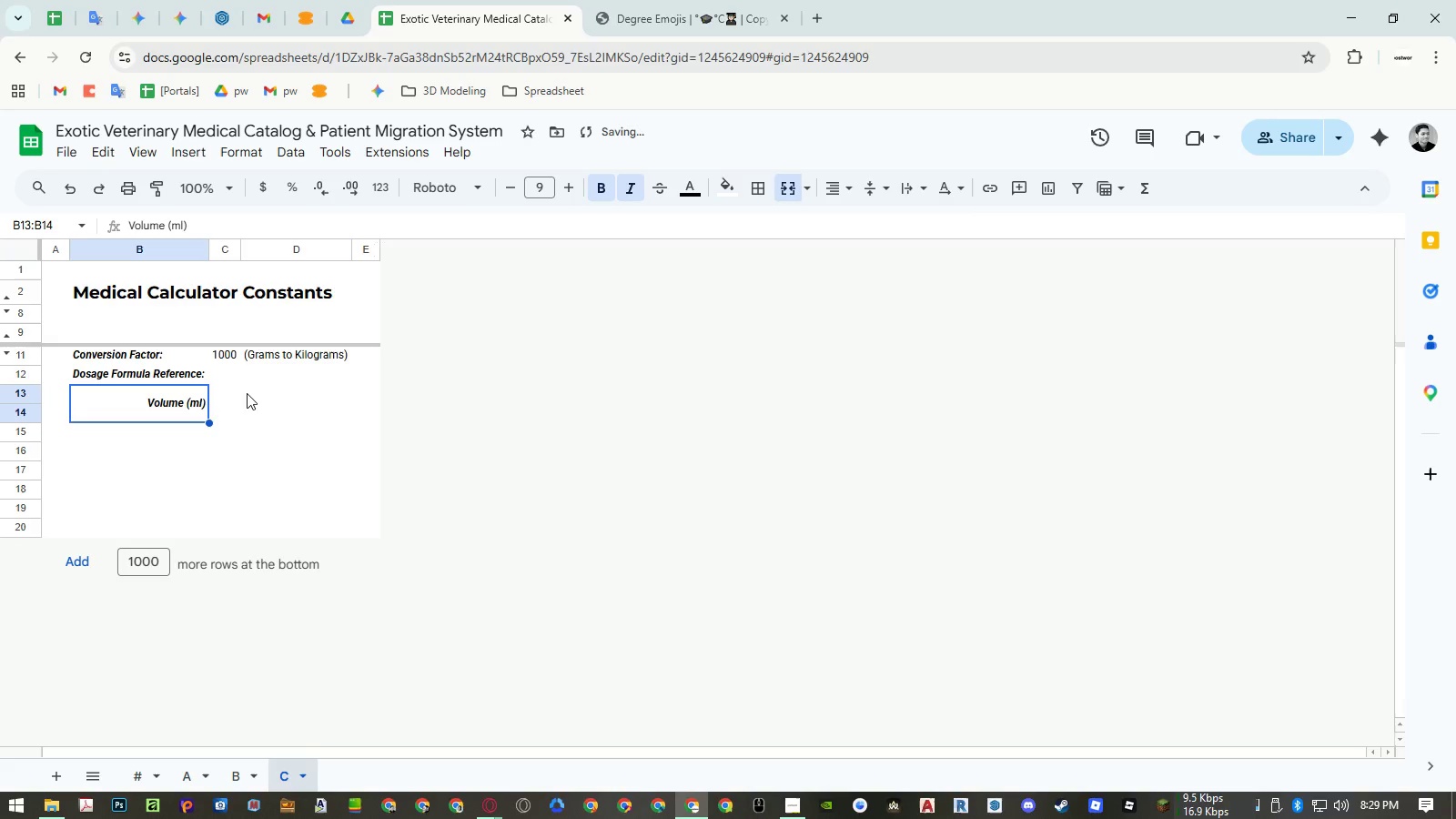 
double_click([142, 405])
 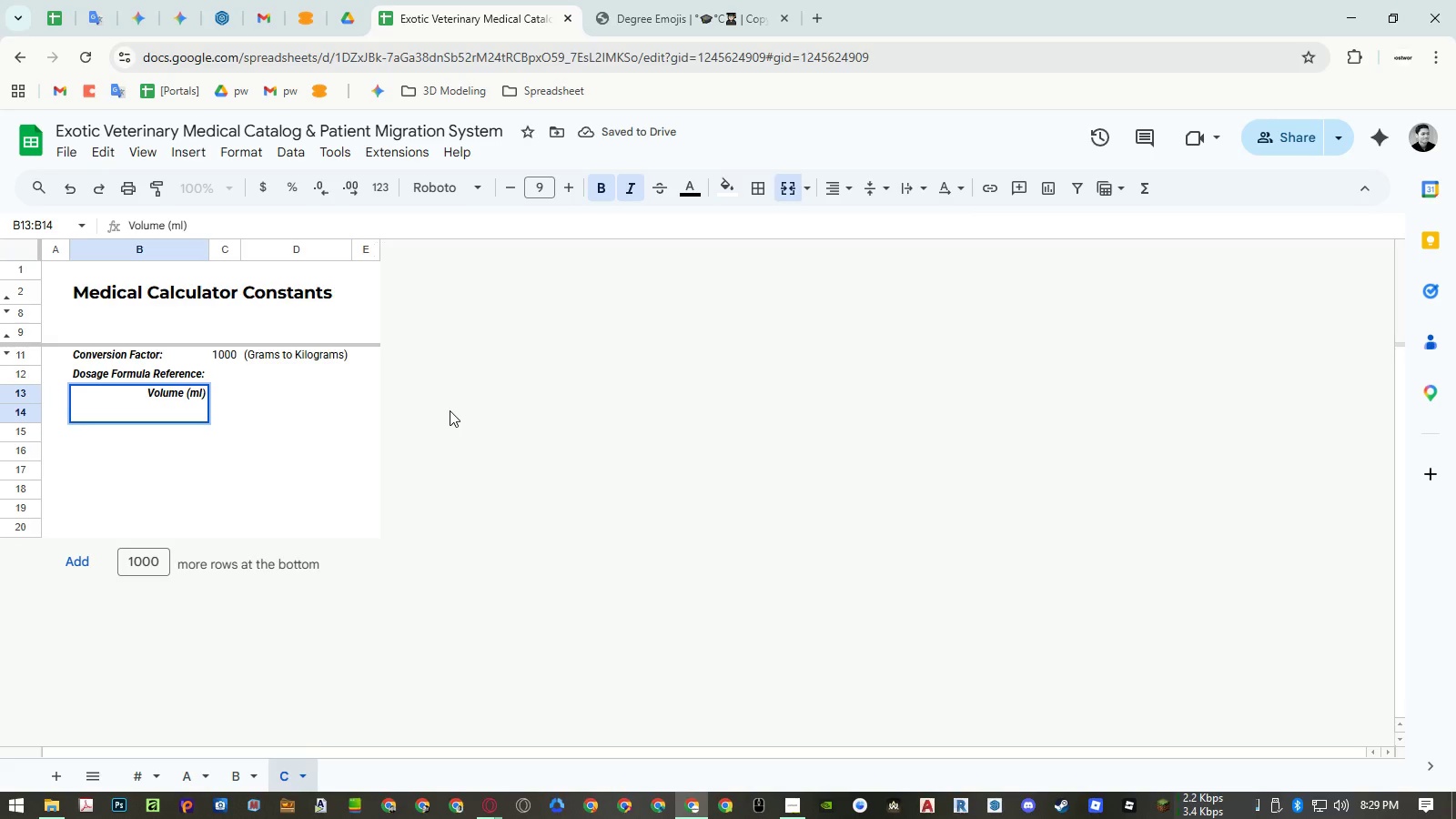 
key(Space)
 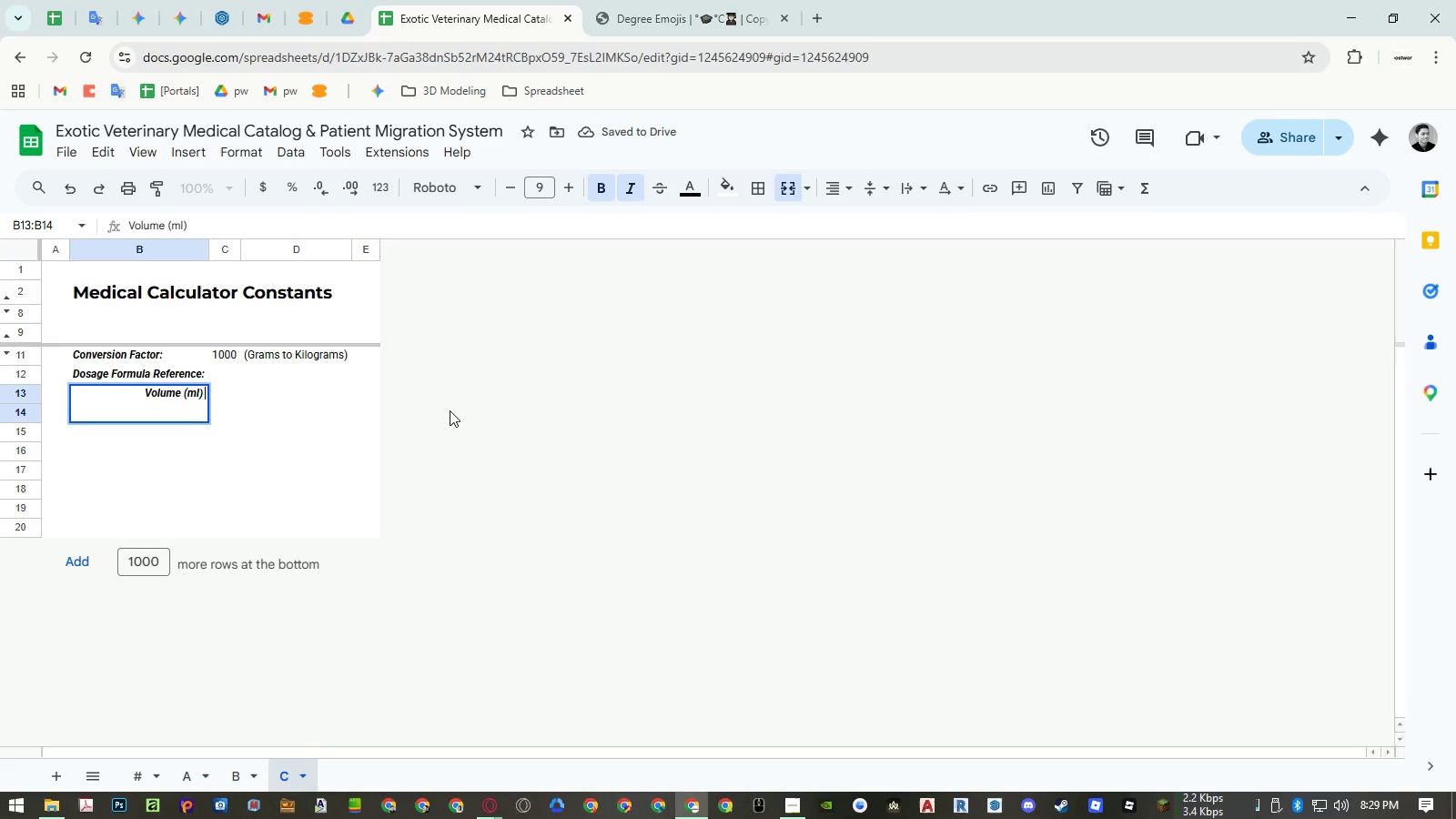 
key(Equal)
 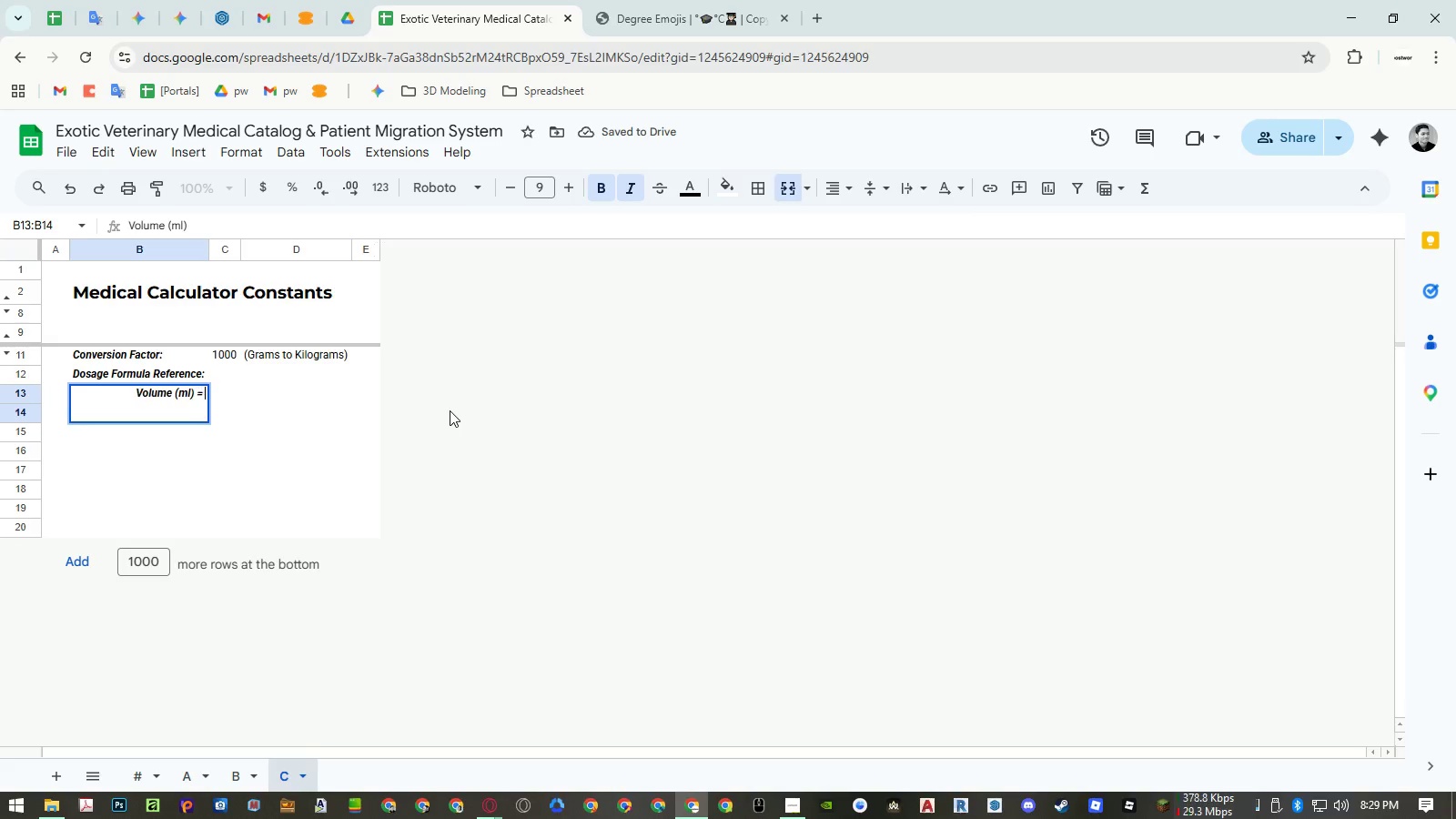 
key(Space)
 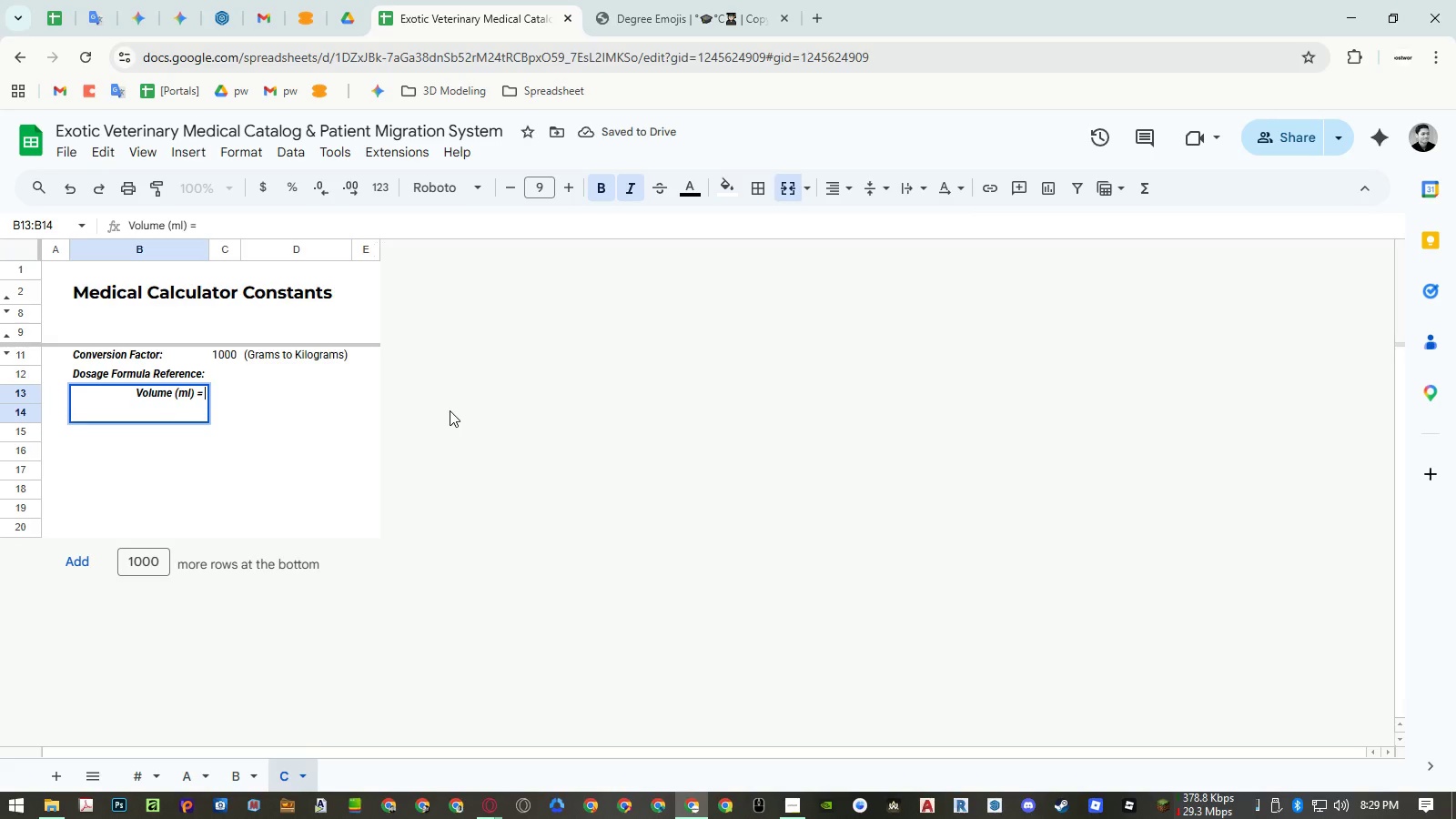 
key(Enter)
 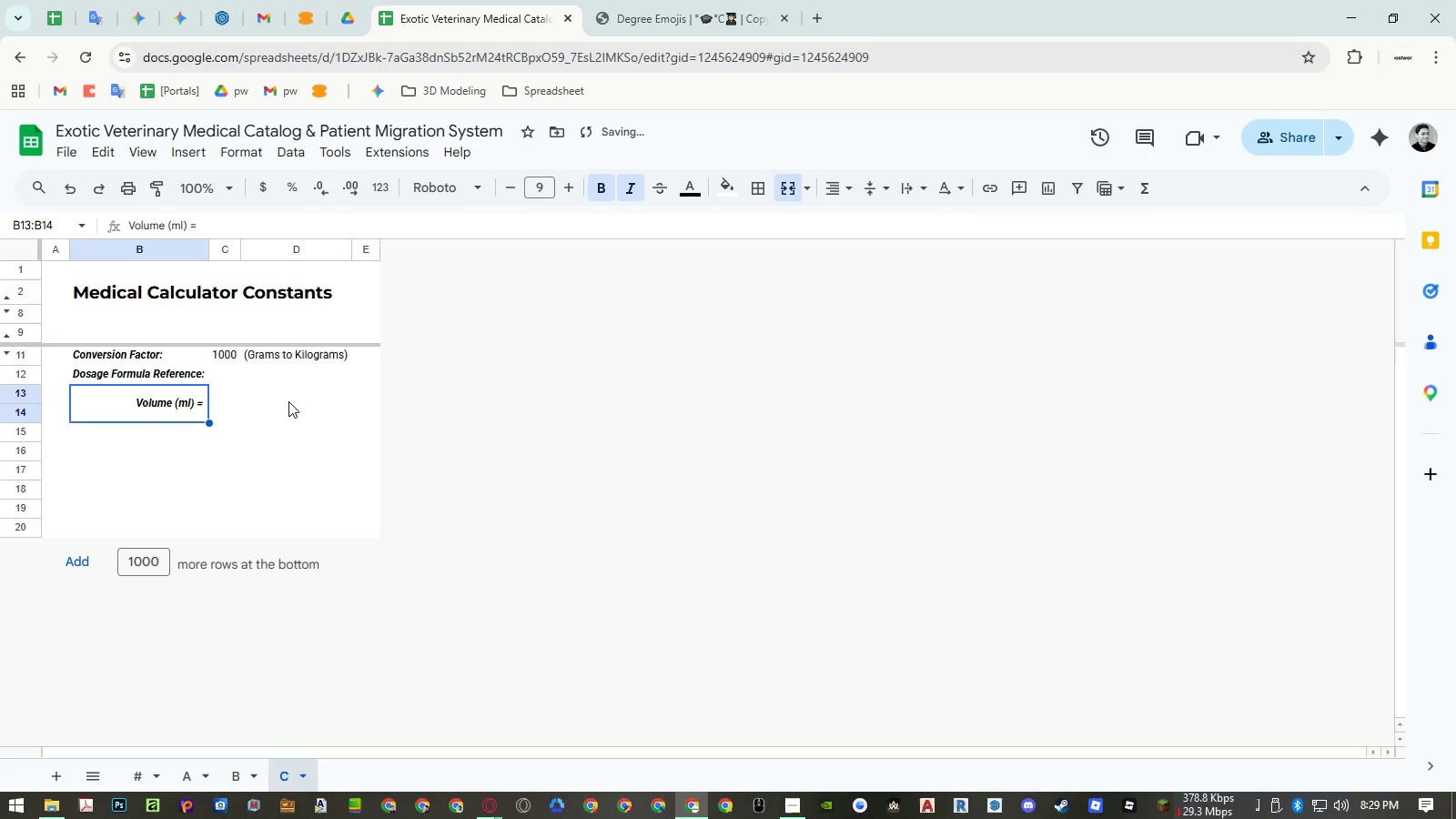 
left_click([228, 406])
 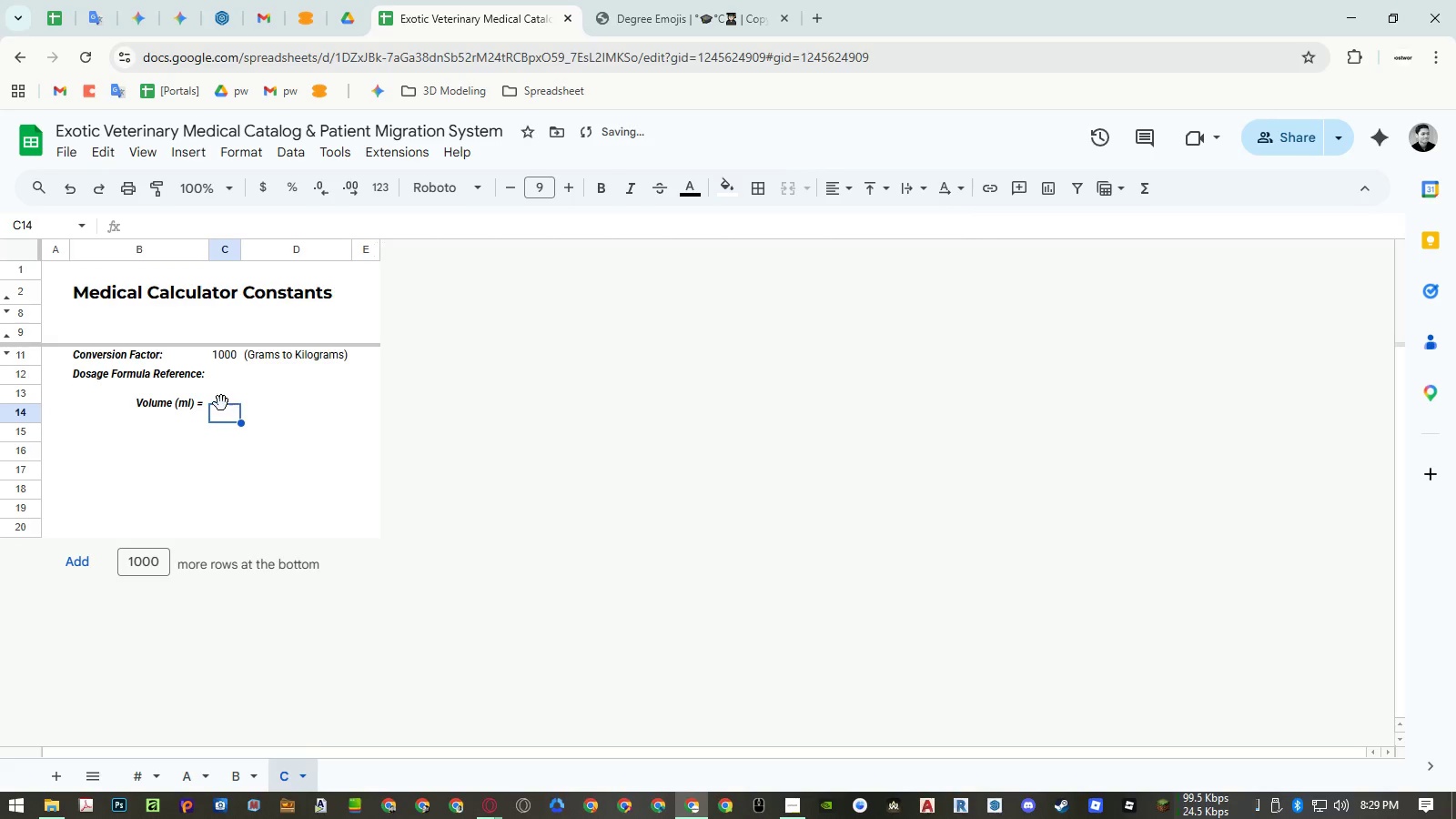 
left_click([182, 402])
 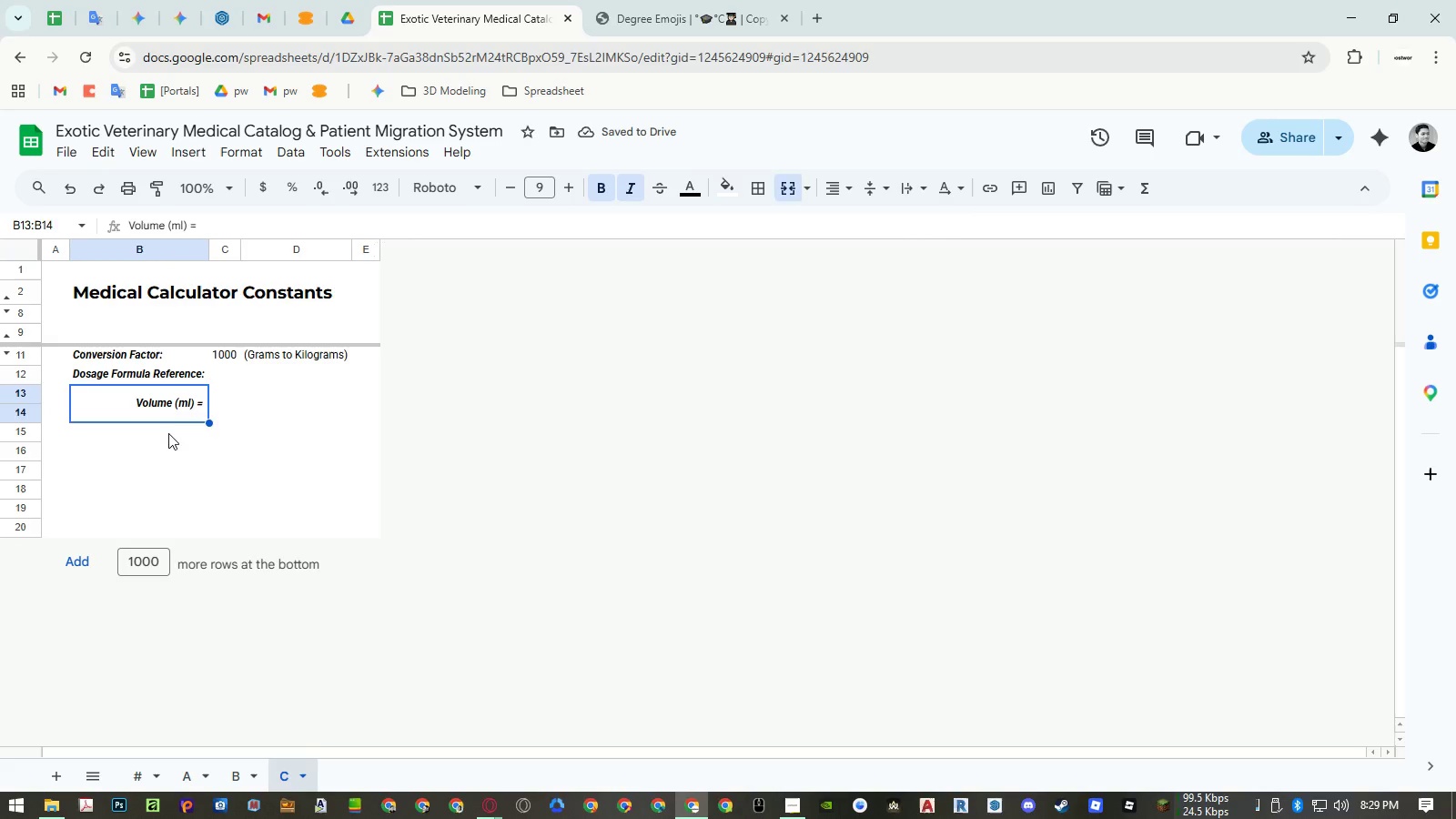 
left_click([165, 440])
 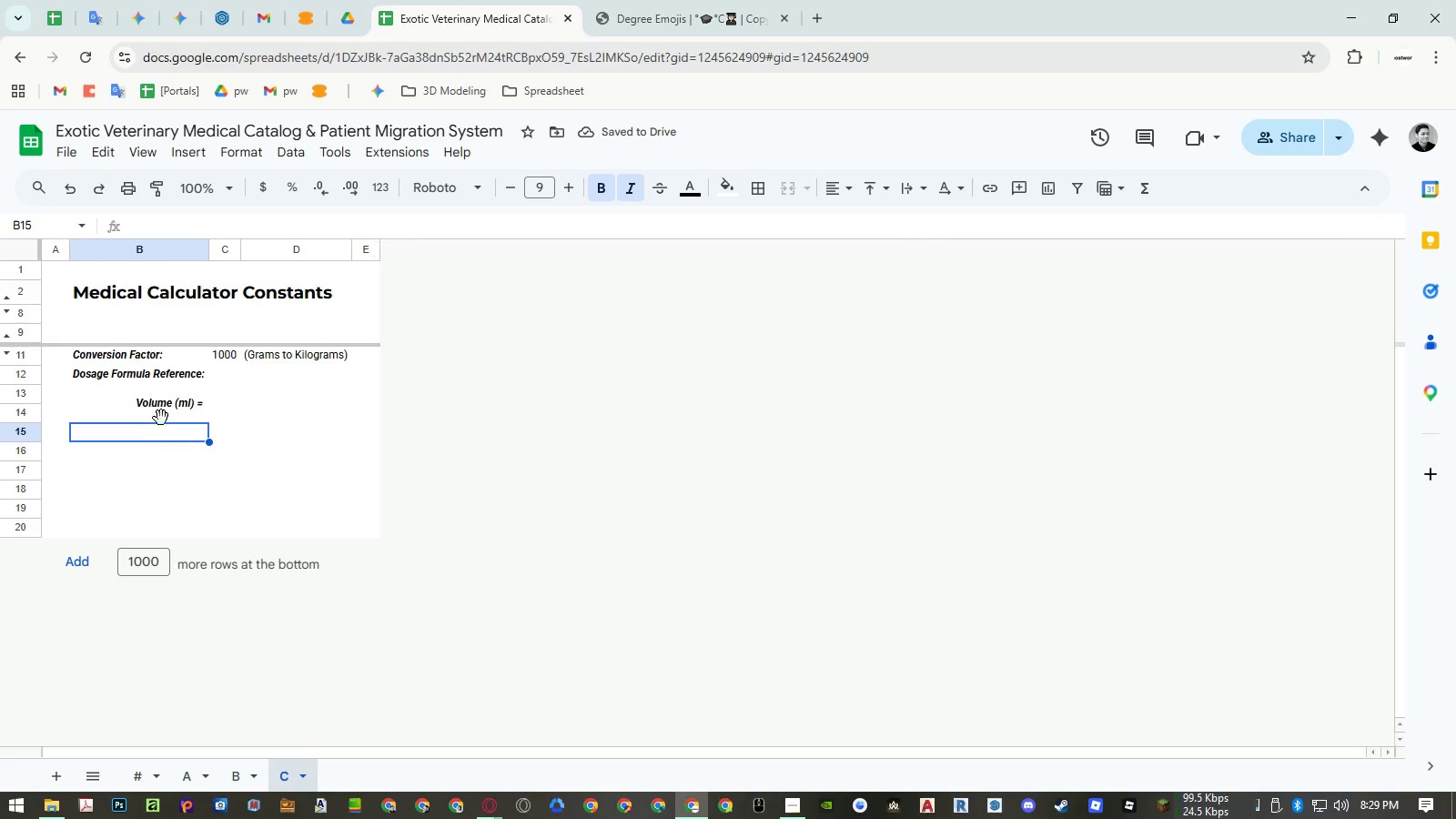 
left_click([160, 400])
 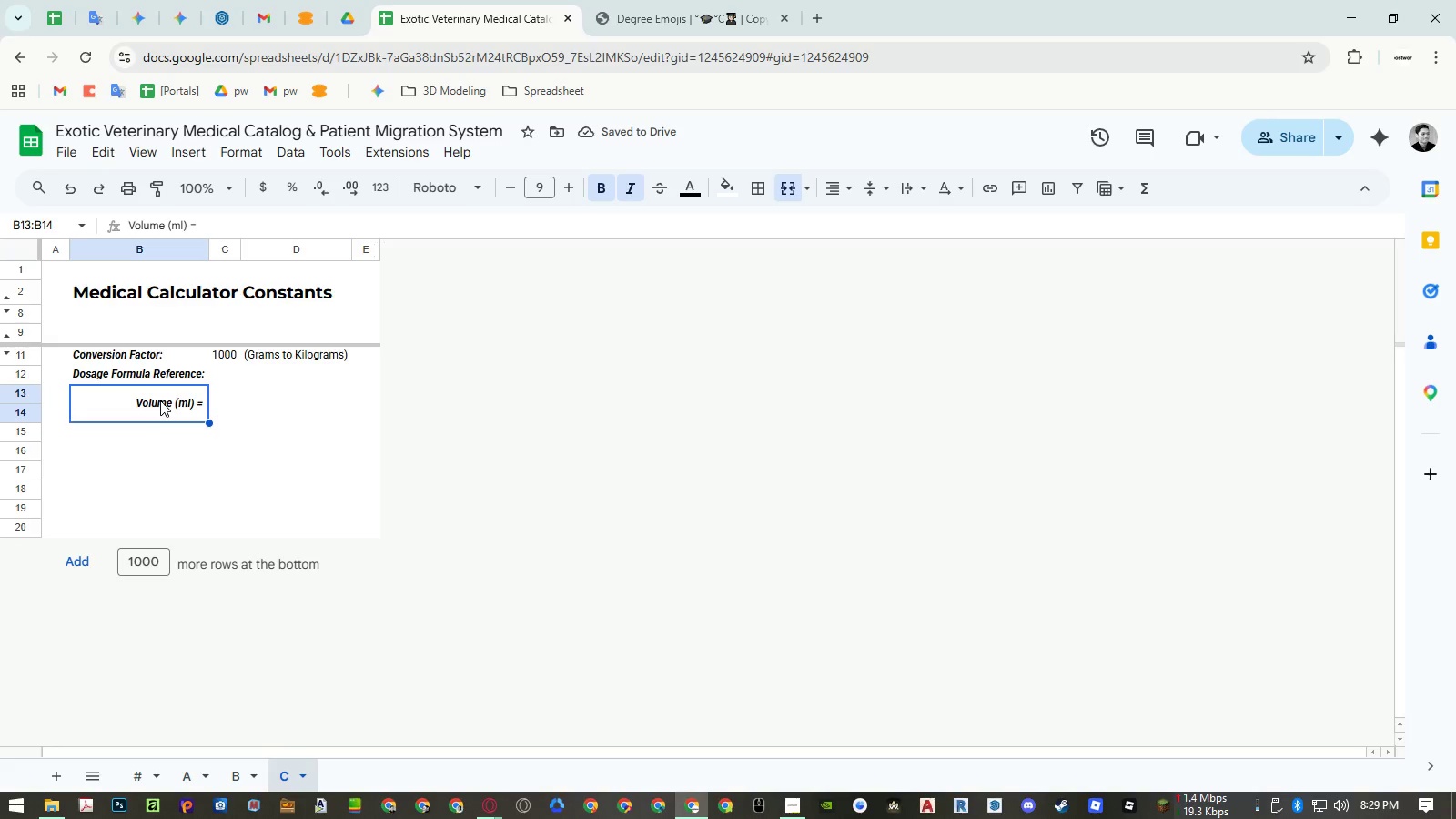 
left_click([152, 461])
 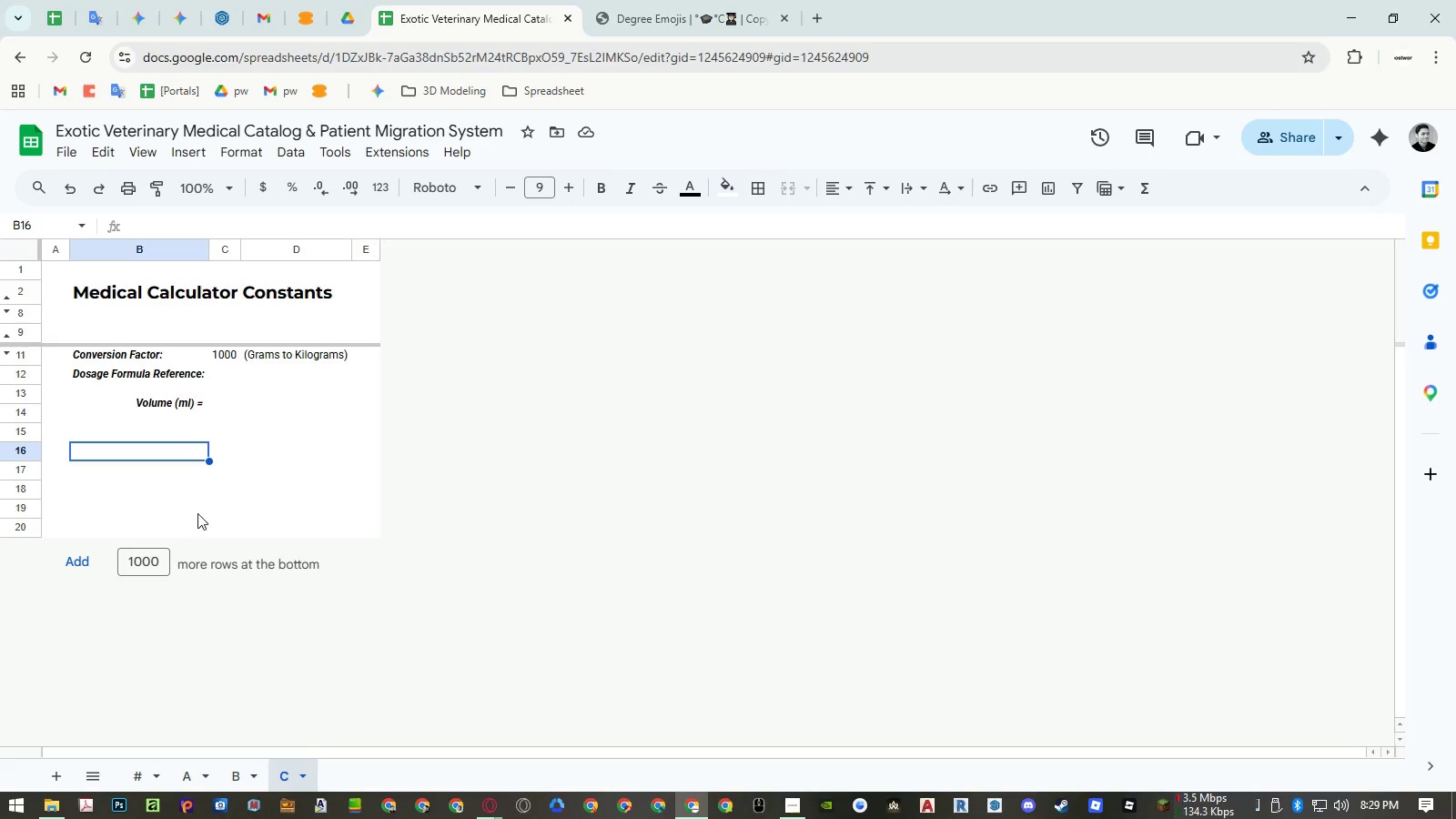 
key(Control+ControlLeft)
 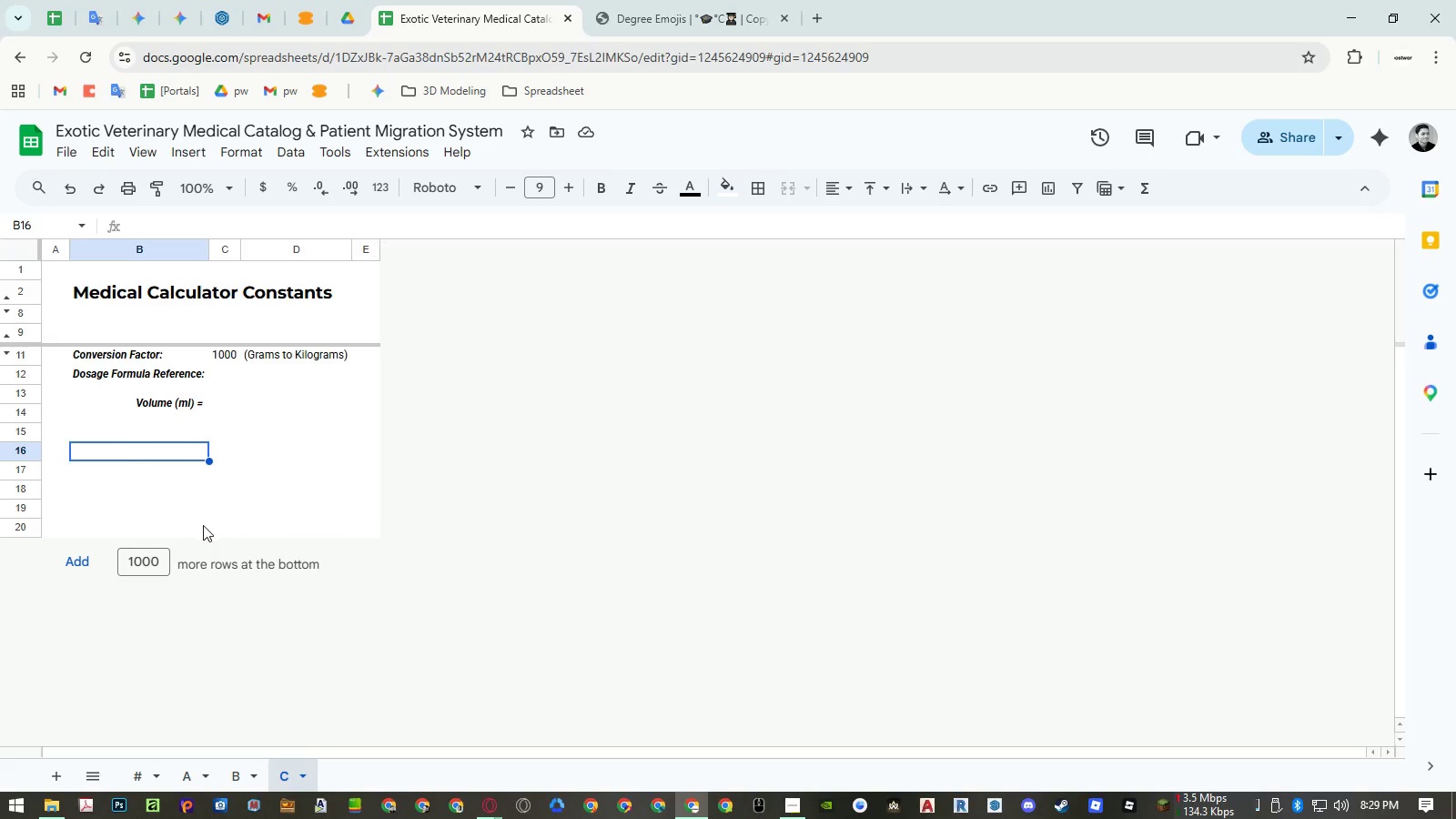 
key(Control+C)
 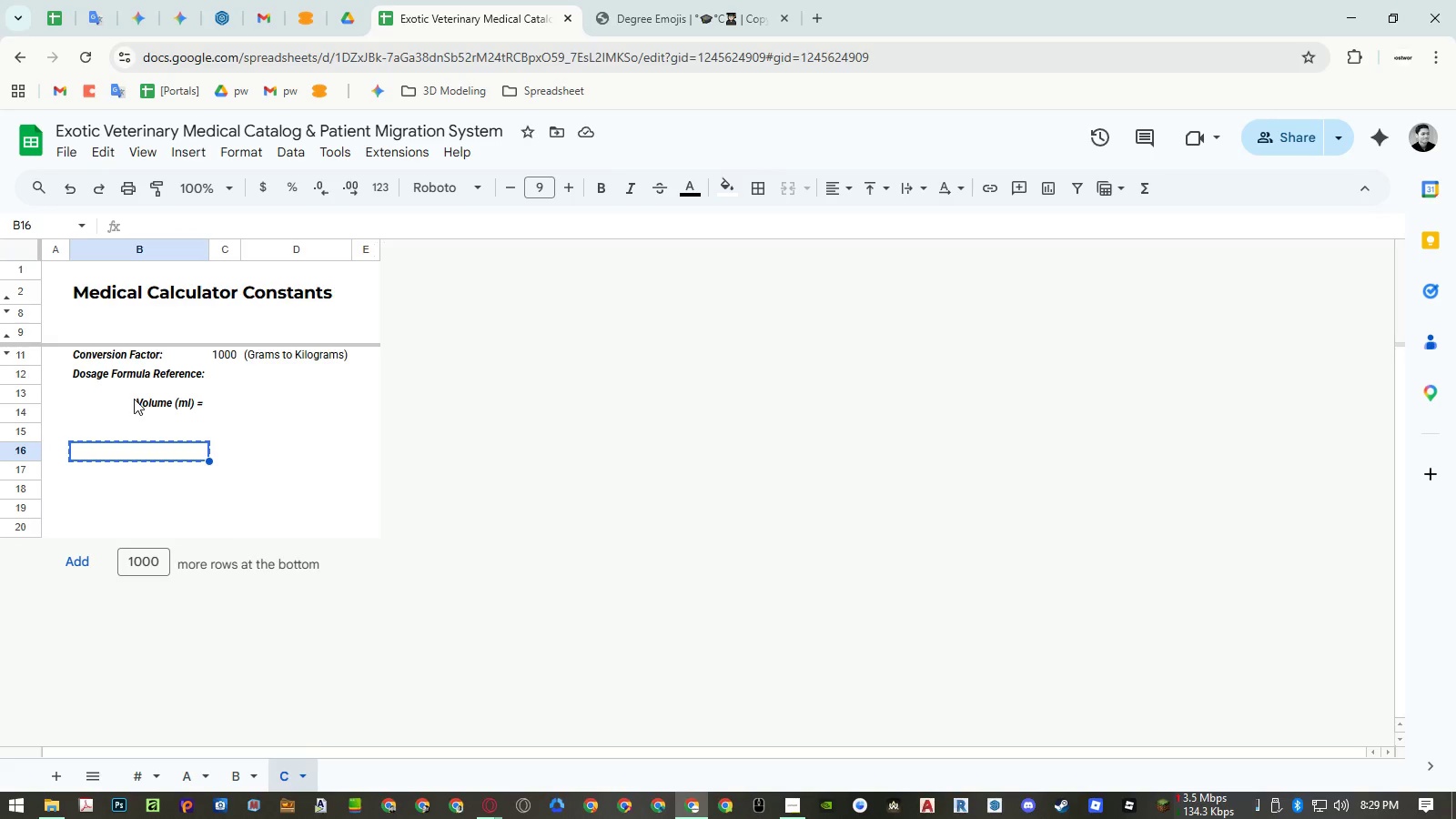 
left_click_drag(start_coordinate=[134, 399], to_coordinate=[136, 501])
 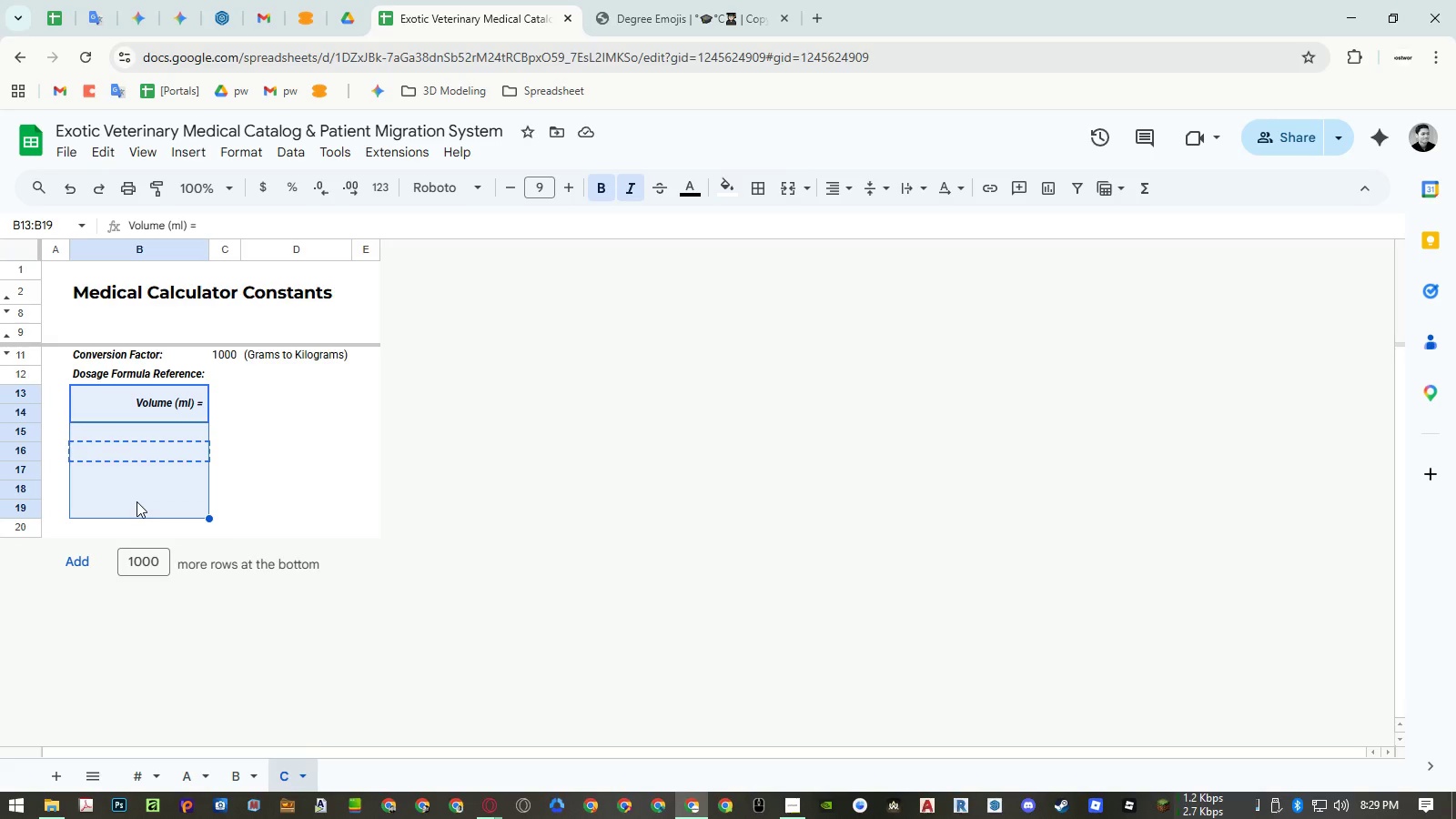 
key(Alt+Control+AltLeft)
 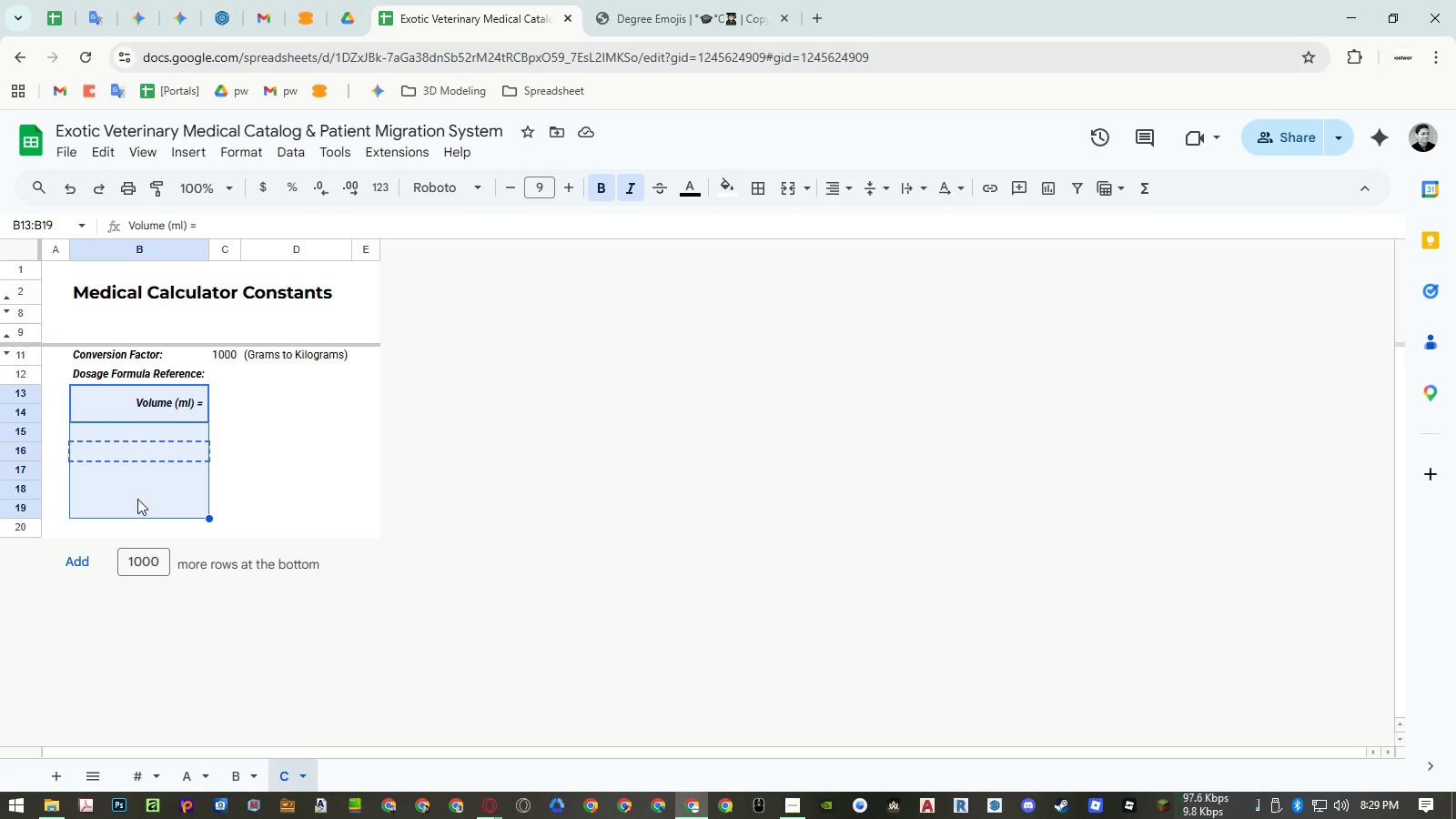 
key(Alt+Control+V)
 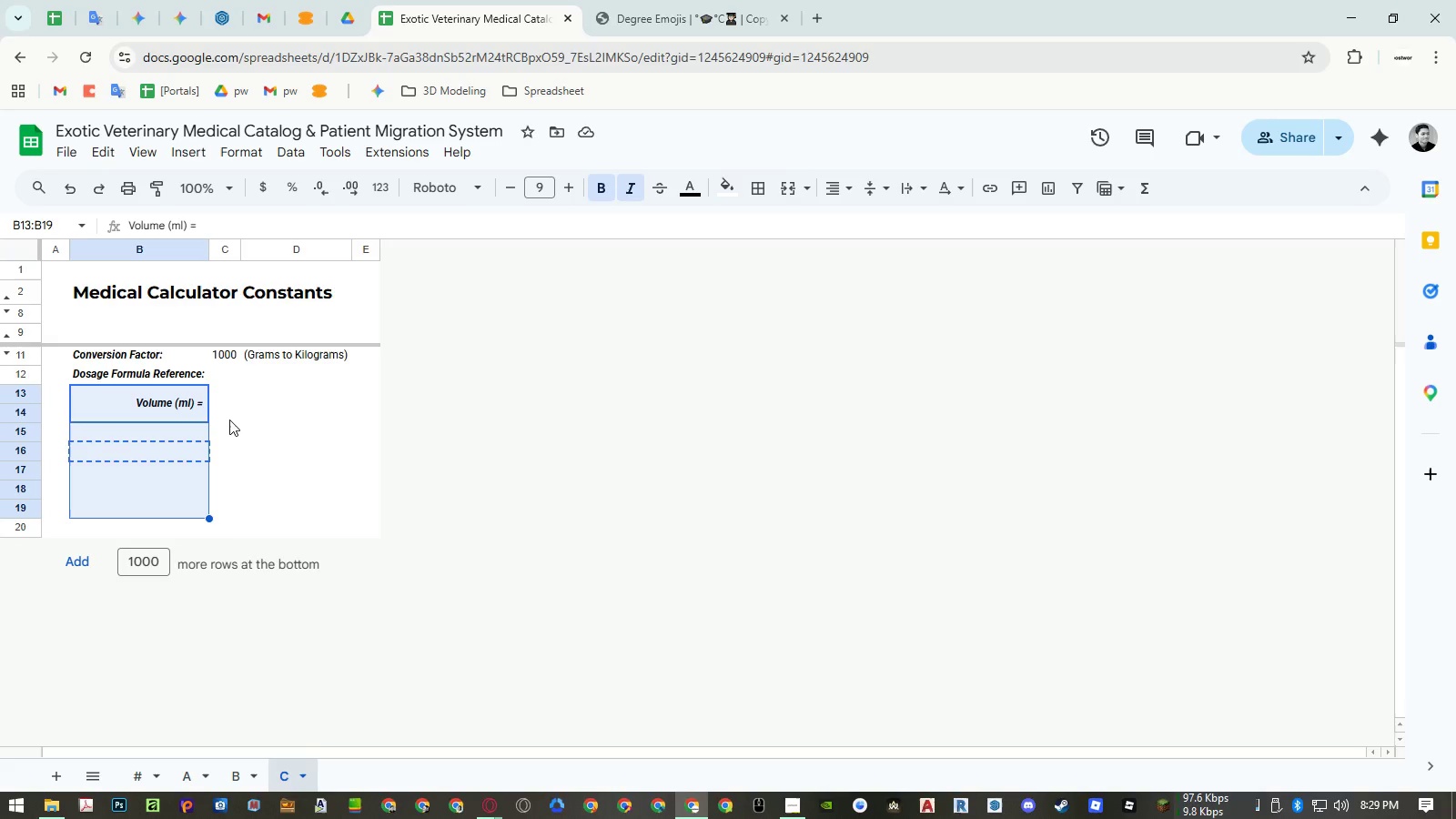 
key(Alt+Control+V)
 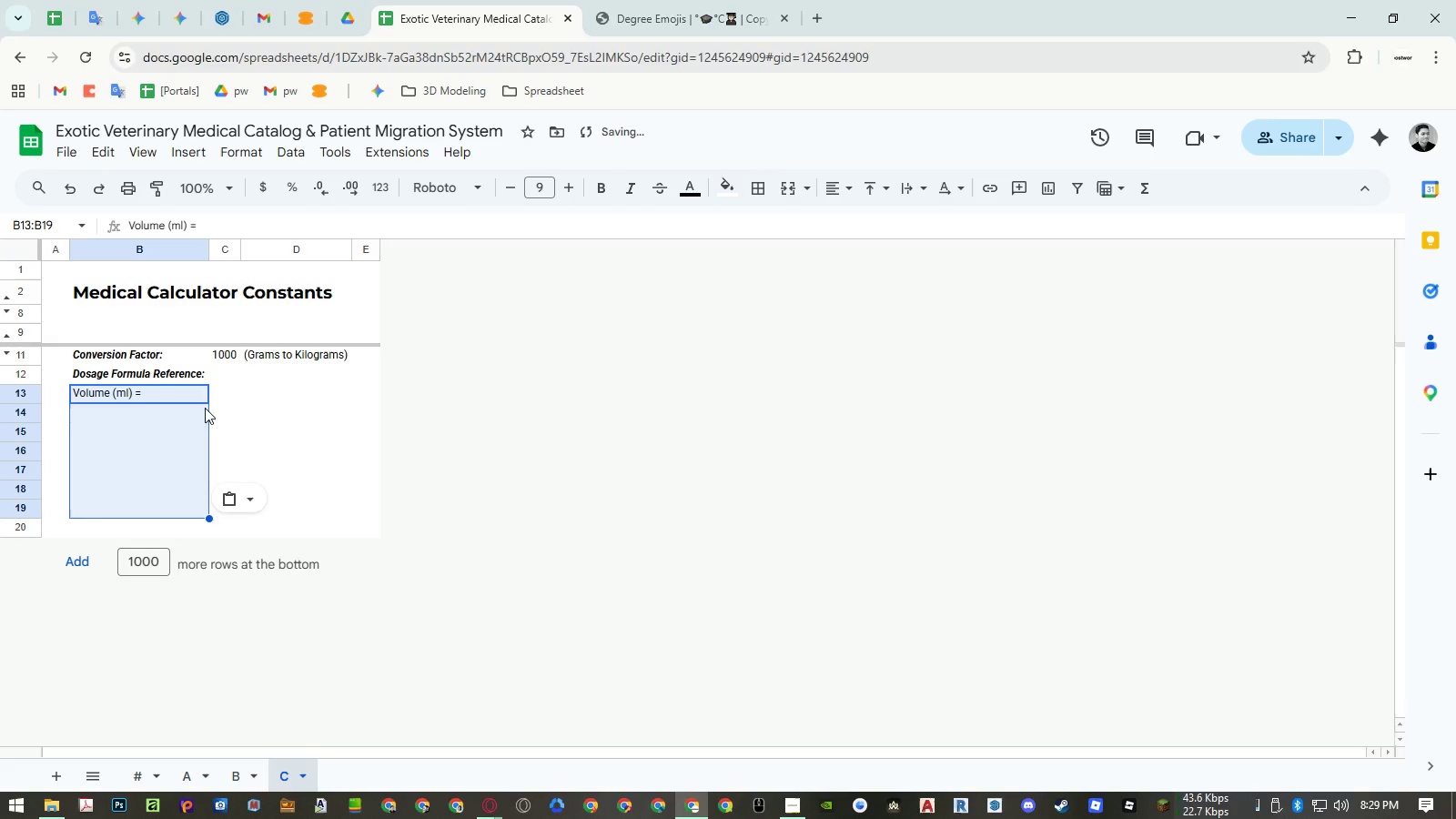 
left_click([197, 396])
 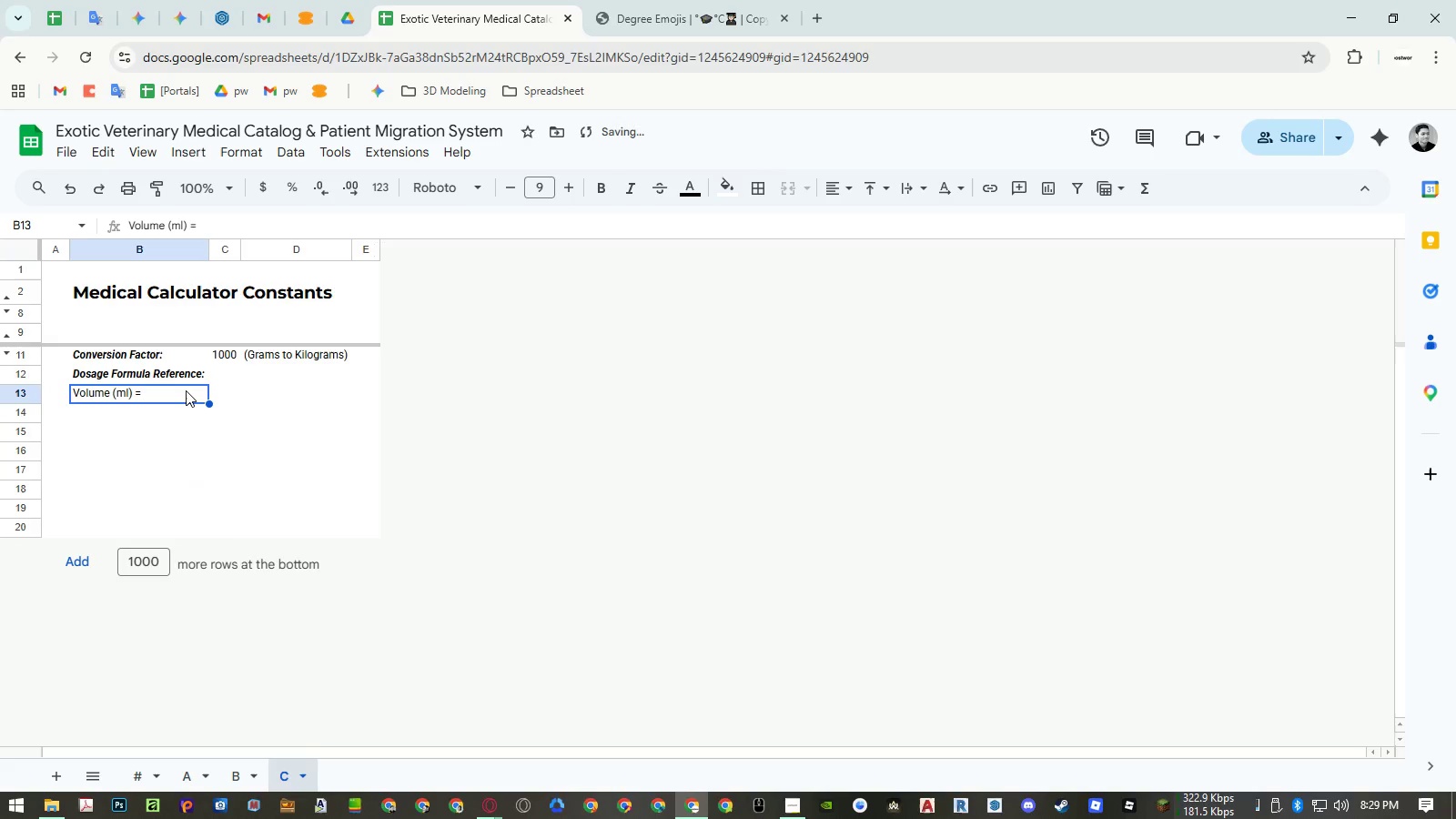 
left_click_drag(start_coordinate=[186, 390], to_coordinate=[186, 415])
 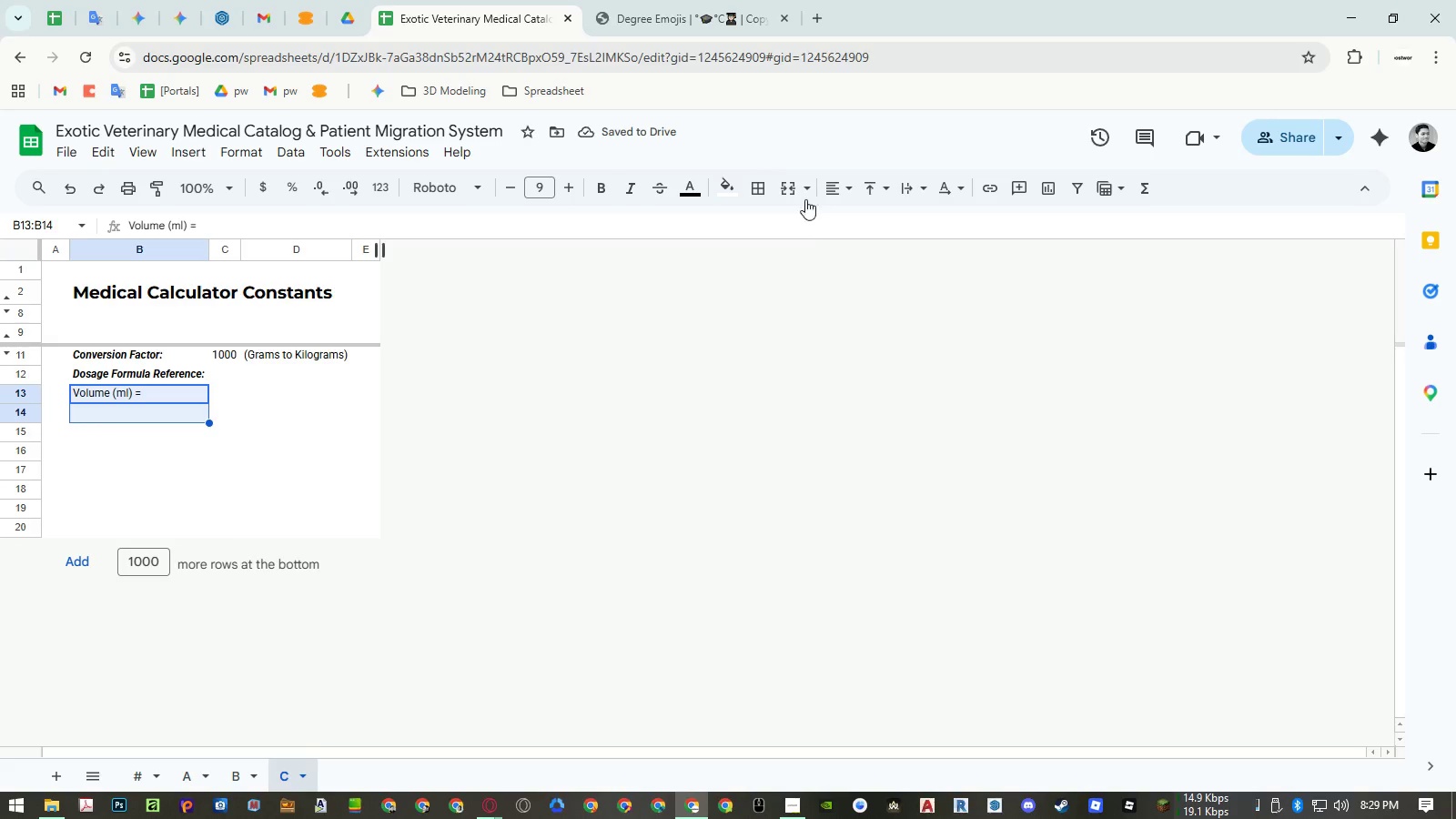 
left_click([793, 191])
 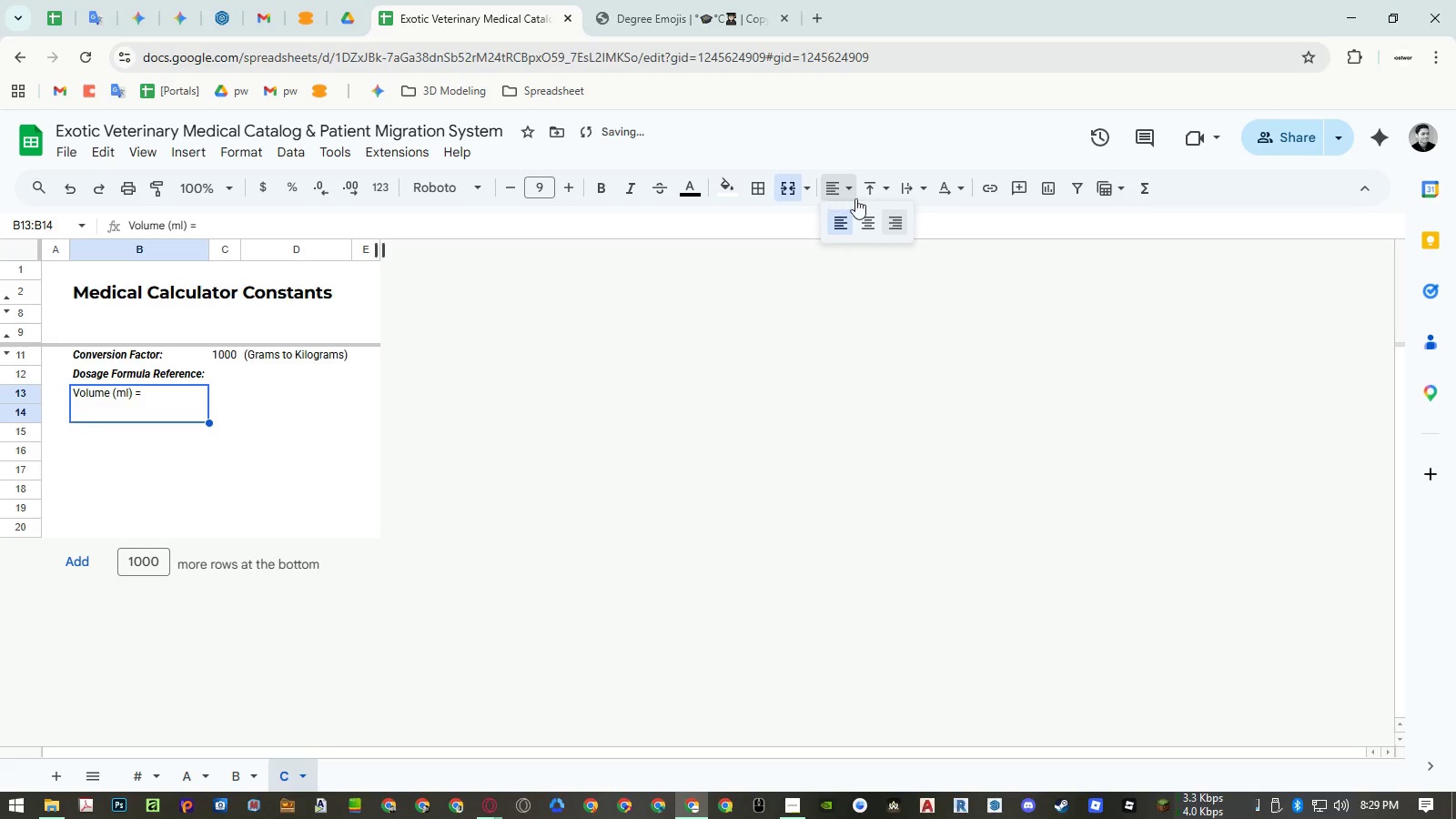 
double_click([892, 208])
 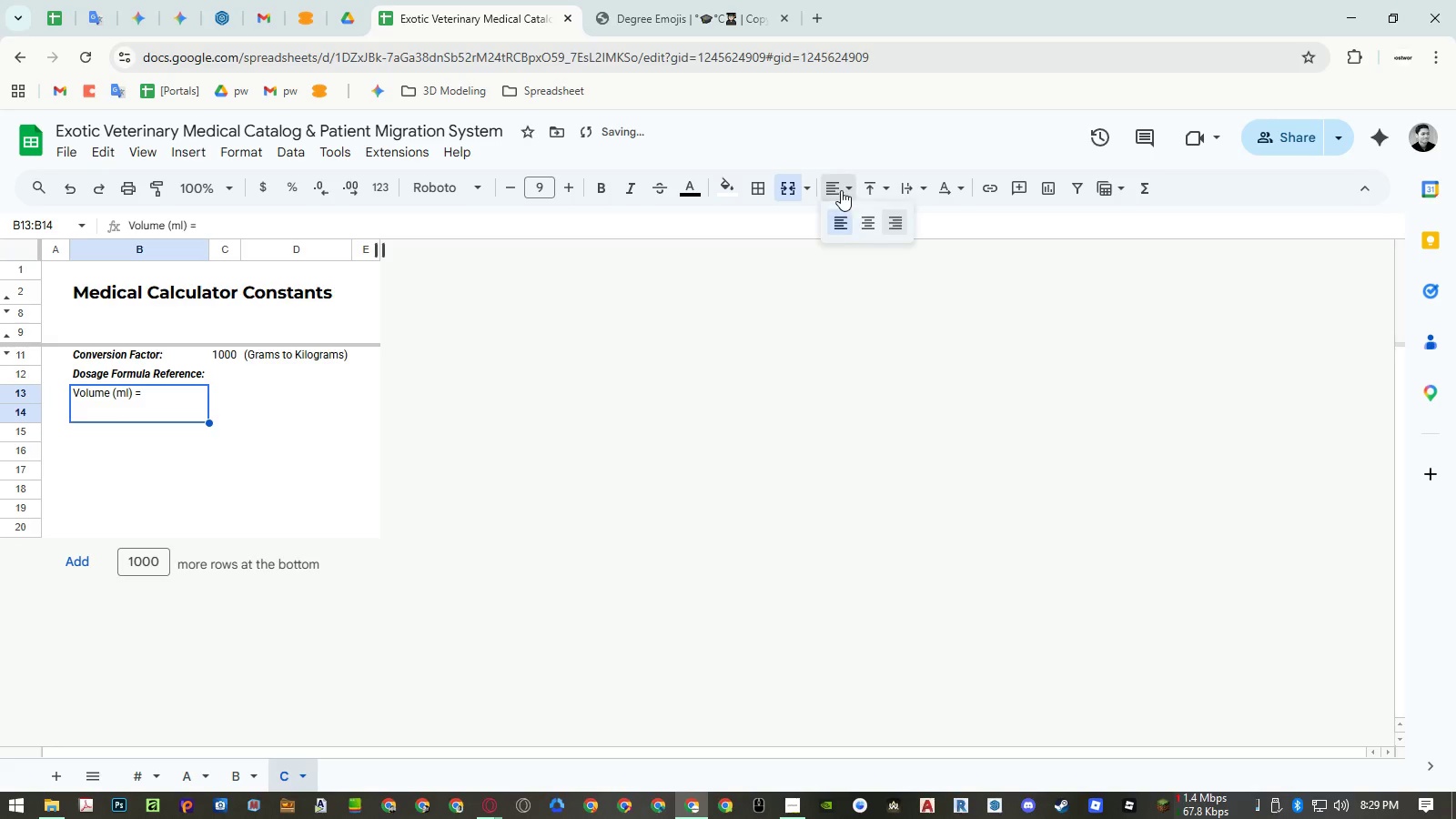 
double_click([905, 220])
 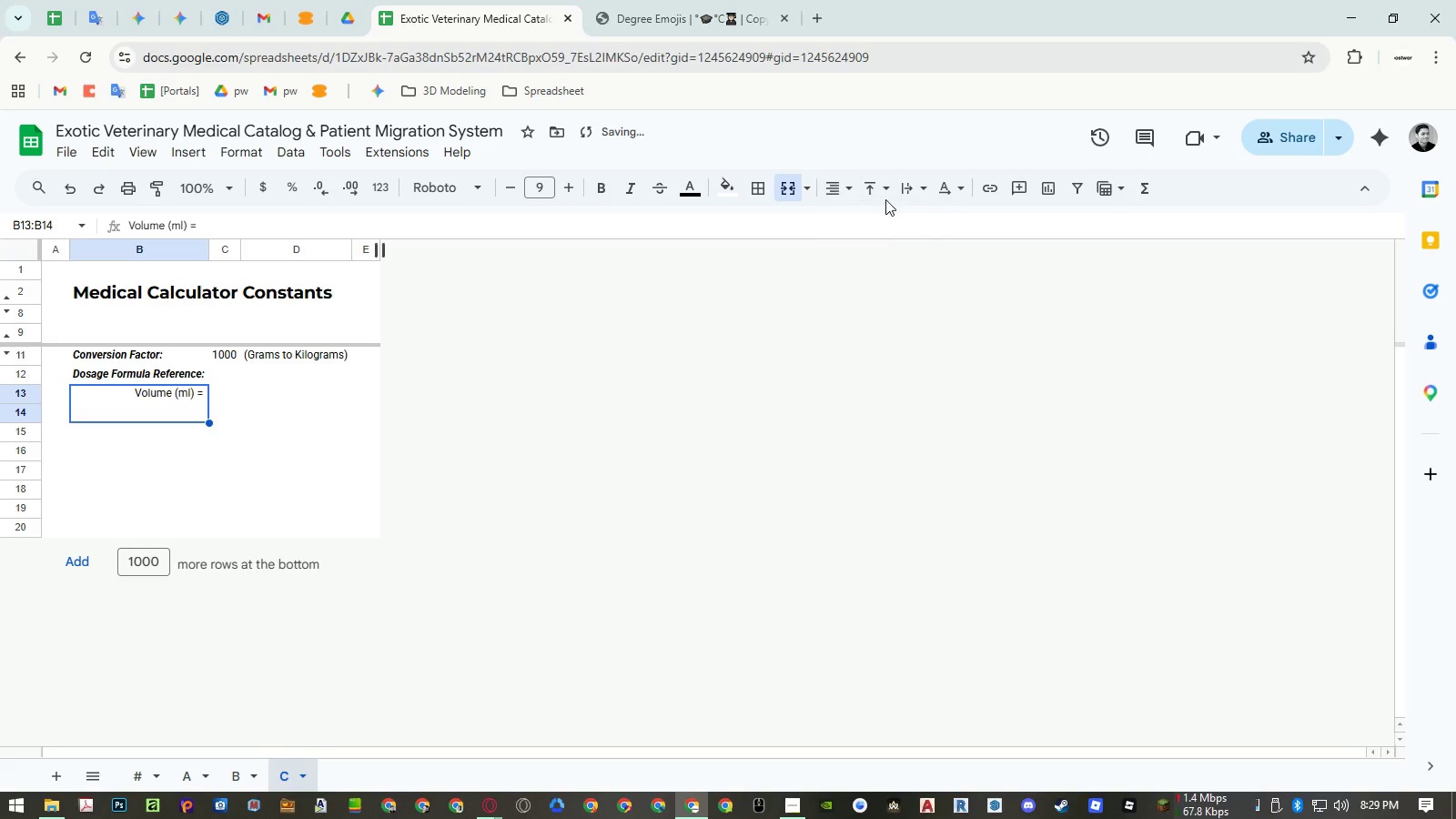 
triple_click([879, 189])
 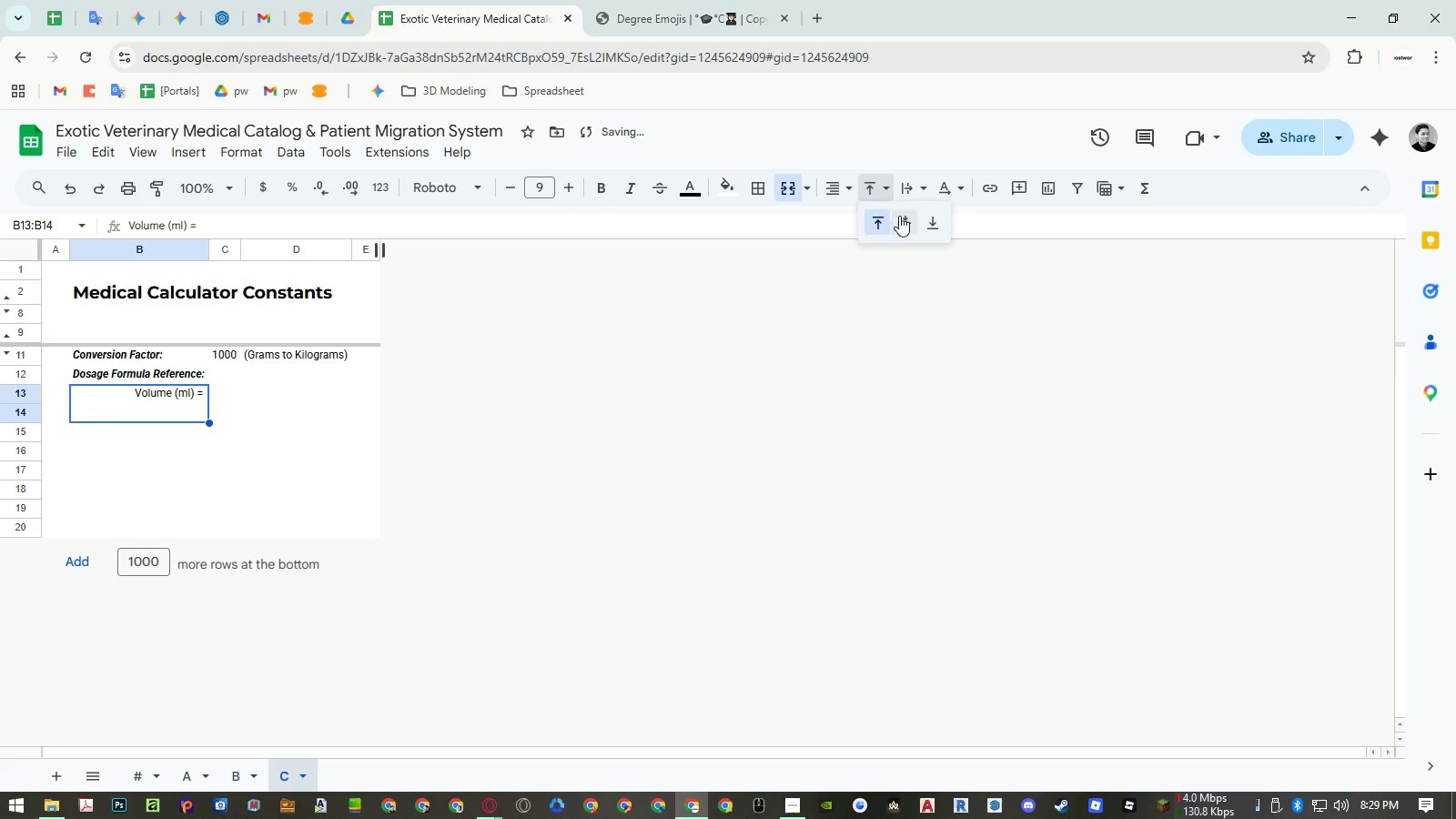 
triple_click([901, 218])
 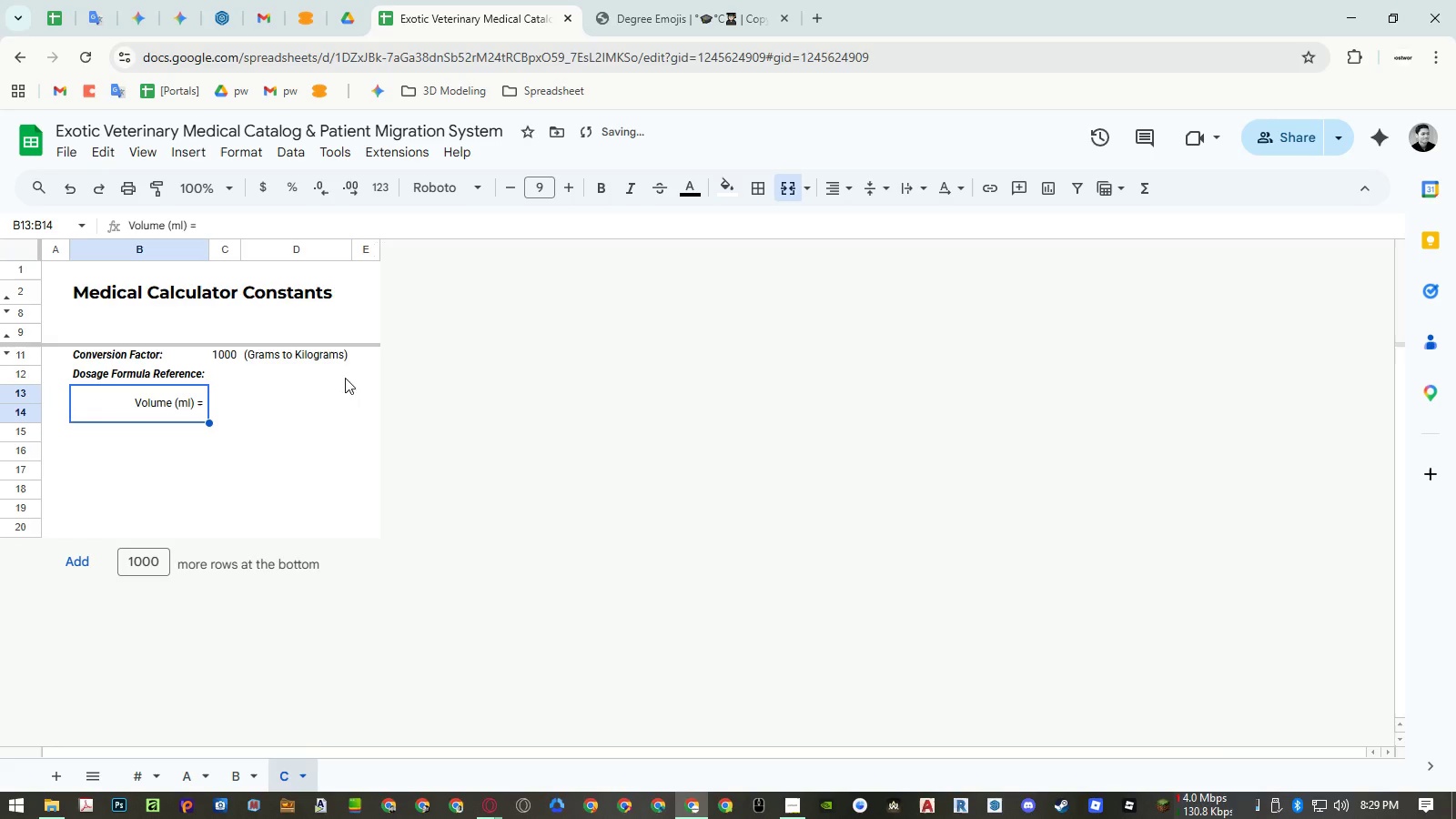 
left_click([286, 399])
 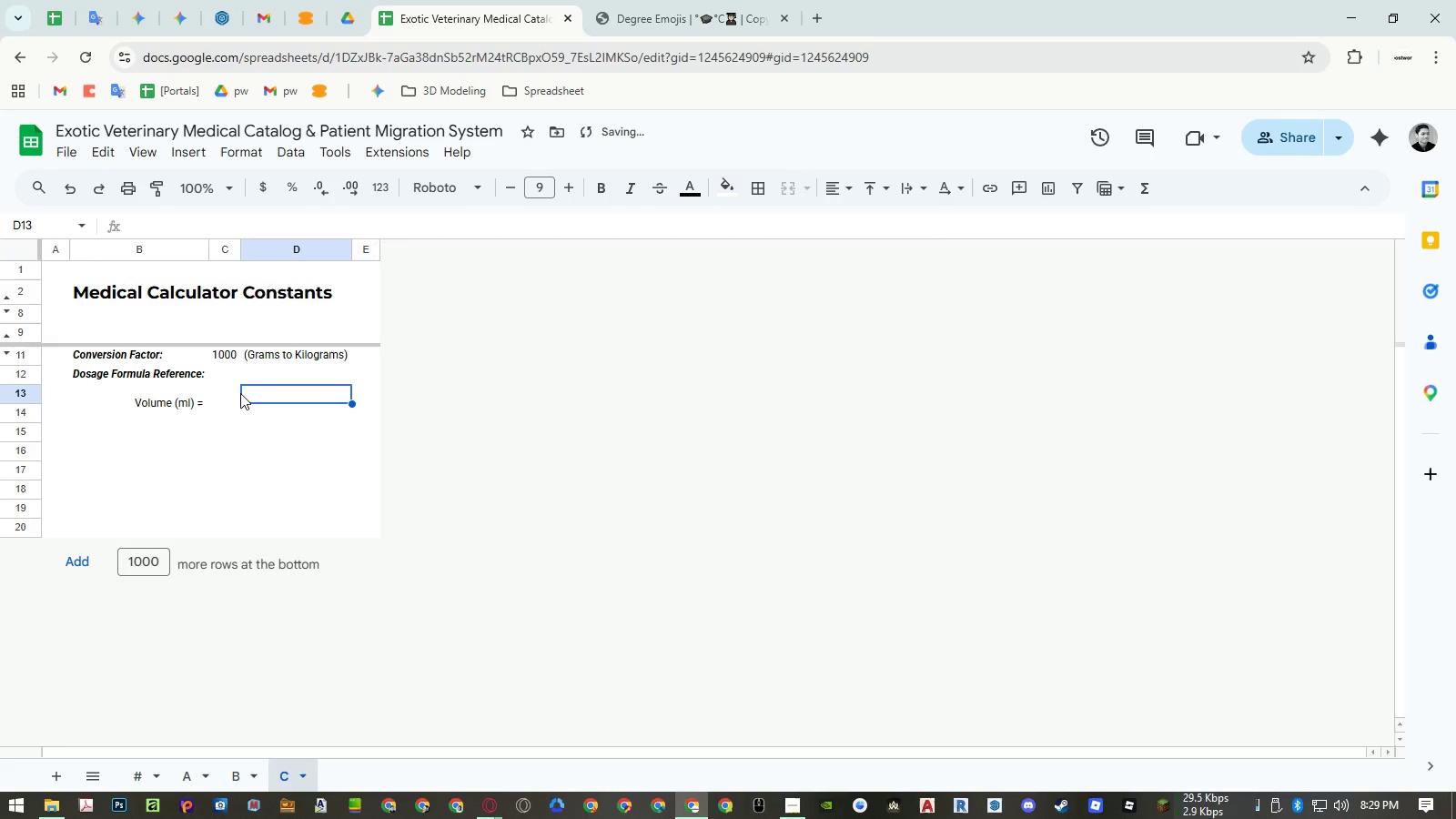 
left_click_drag(start_coordinate=[238, 393], to_coordinate=[258, 395])
 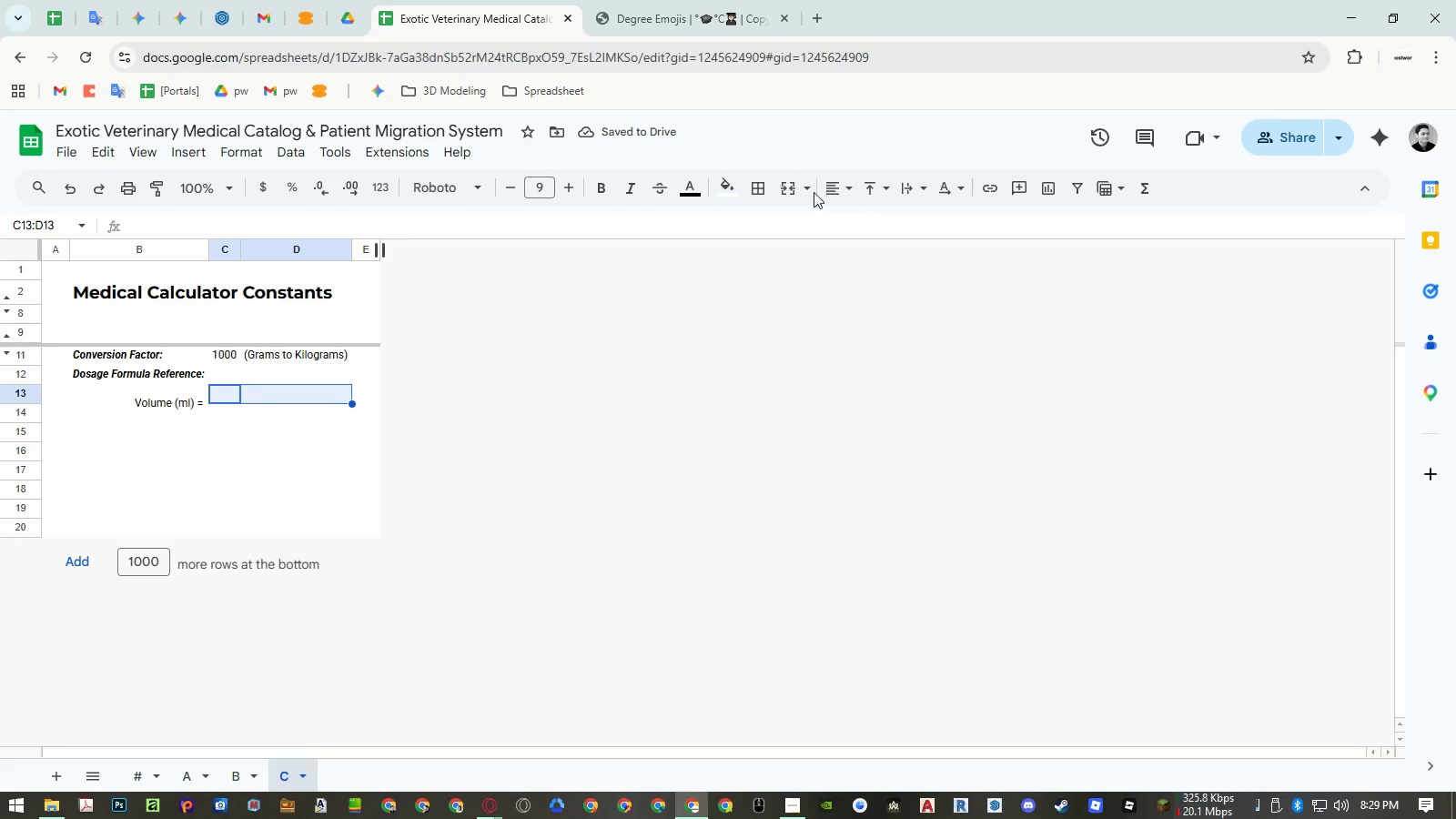 
left_click([789, 189])
 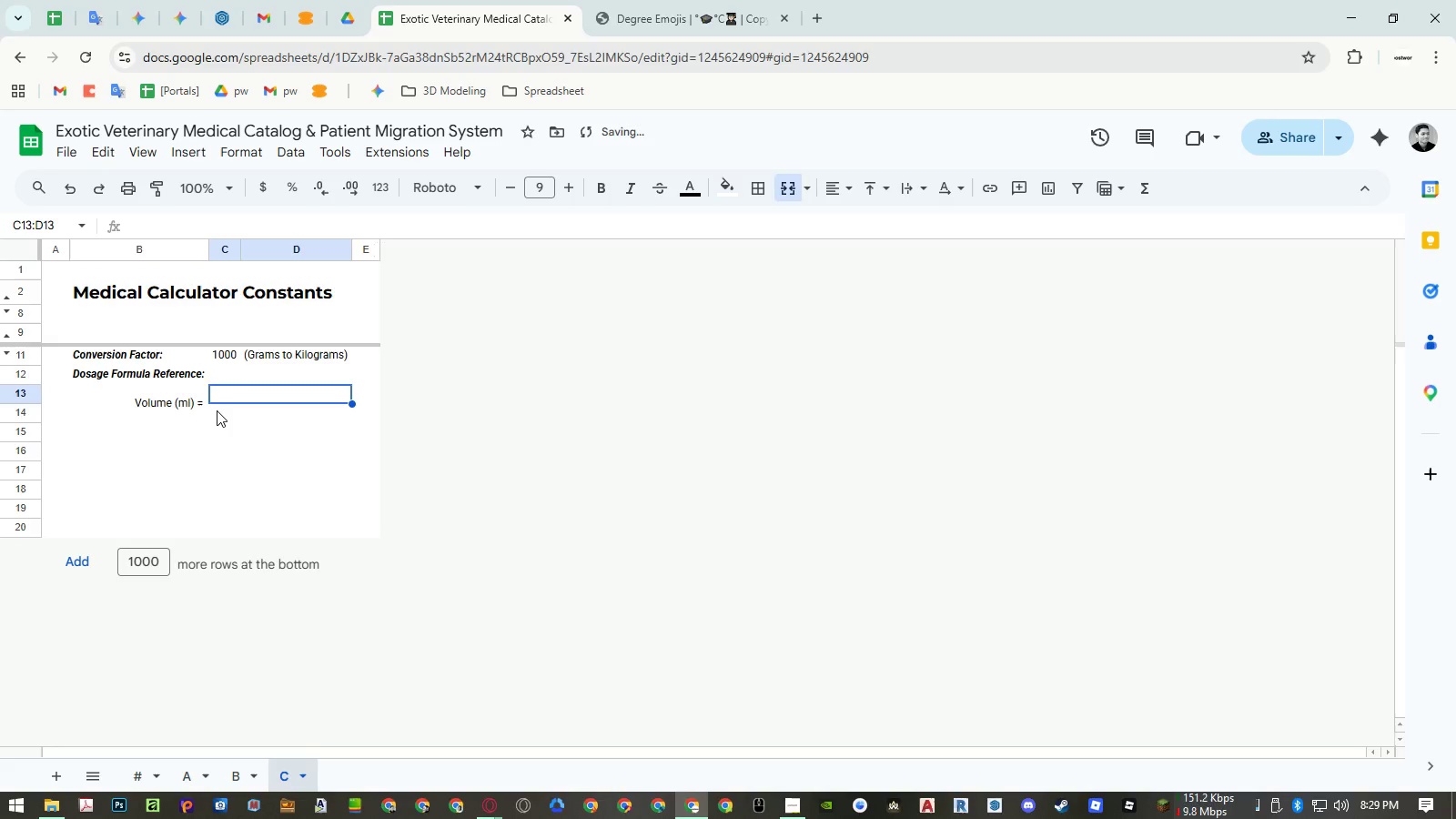 
left_click_drag(start_coordinate=[220, 411], to_coordinate=[321, 419])
 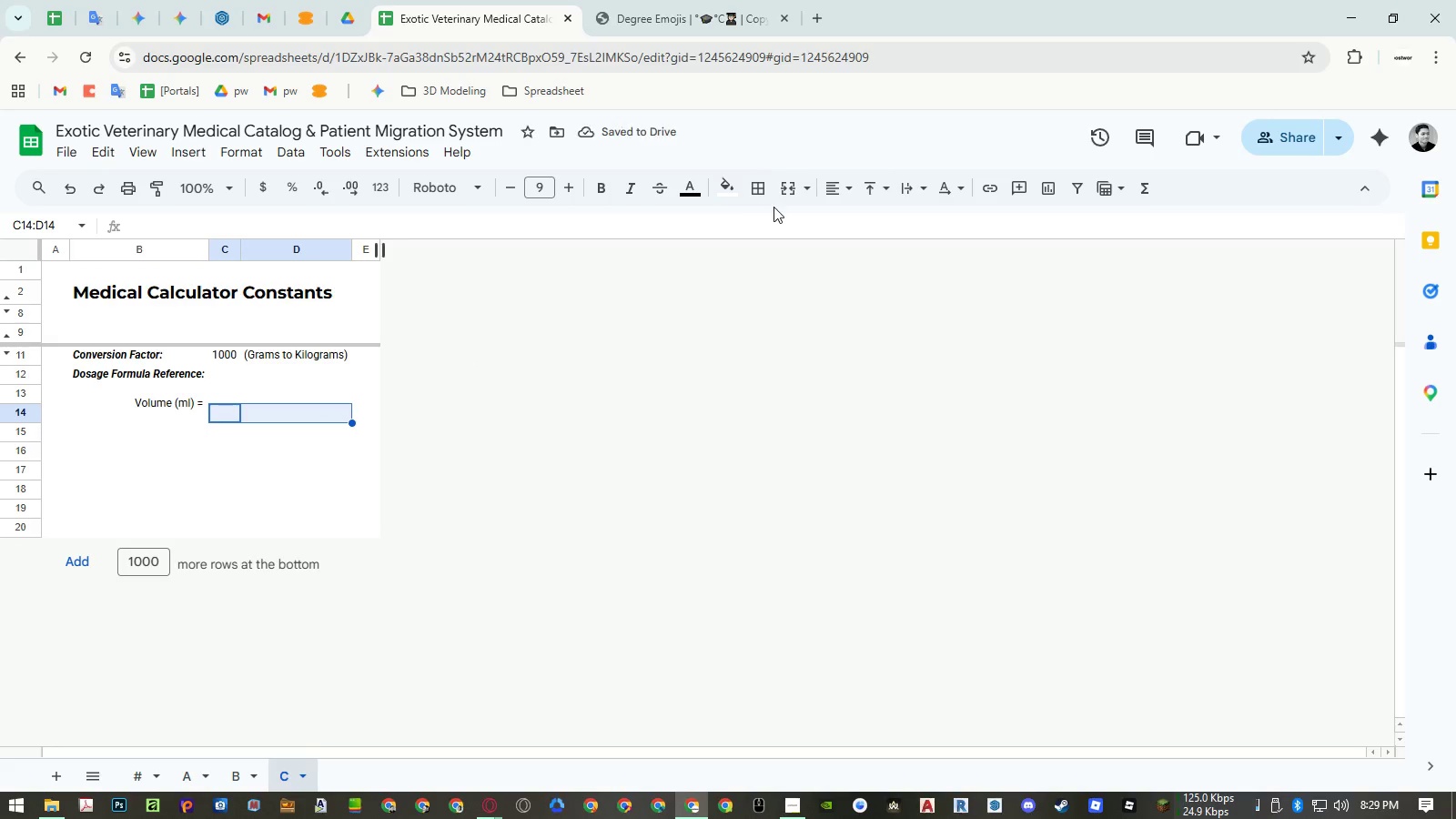 
left_click([782, 196])
 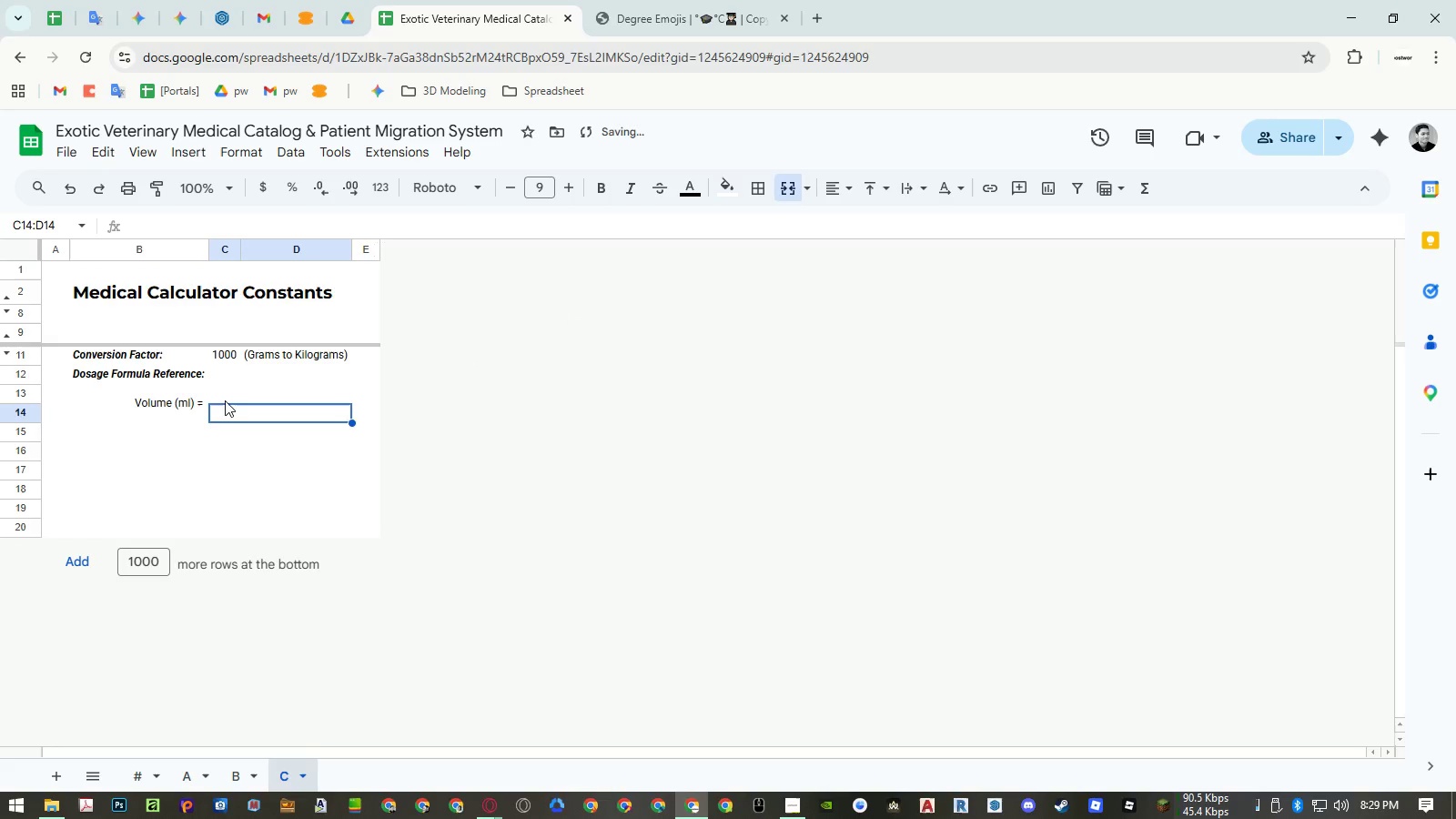 
left_click_drag(start_coordinate=[223, 398], to_coordinate=[303, 415])
 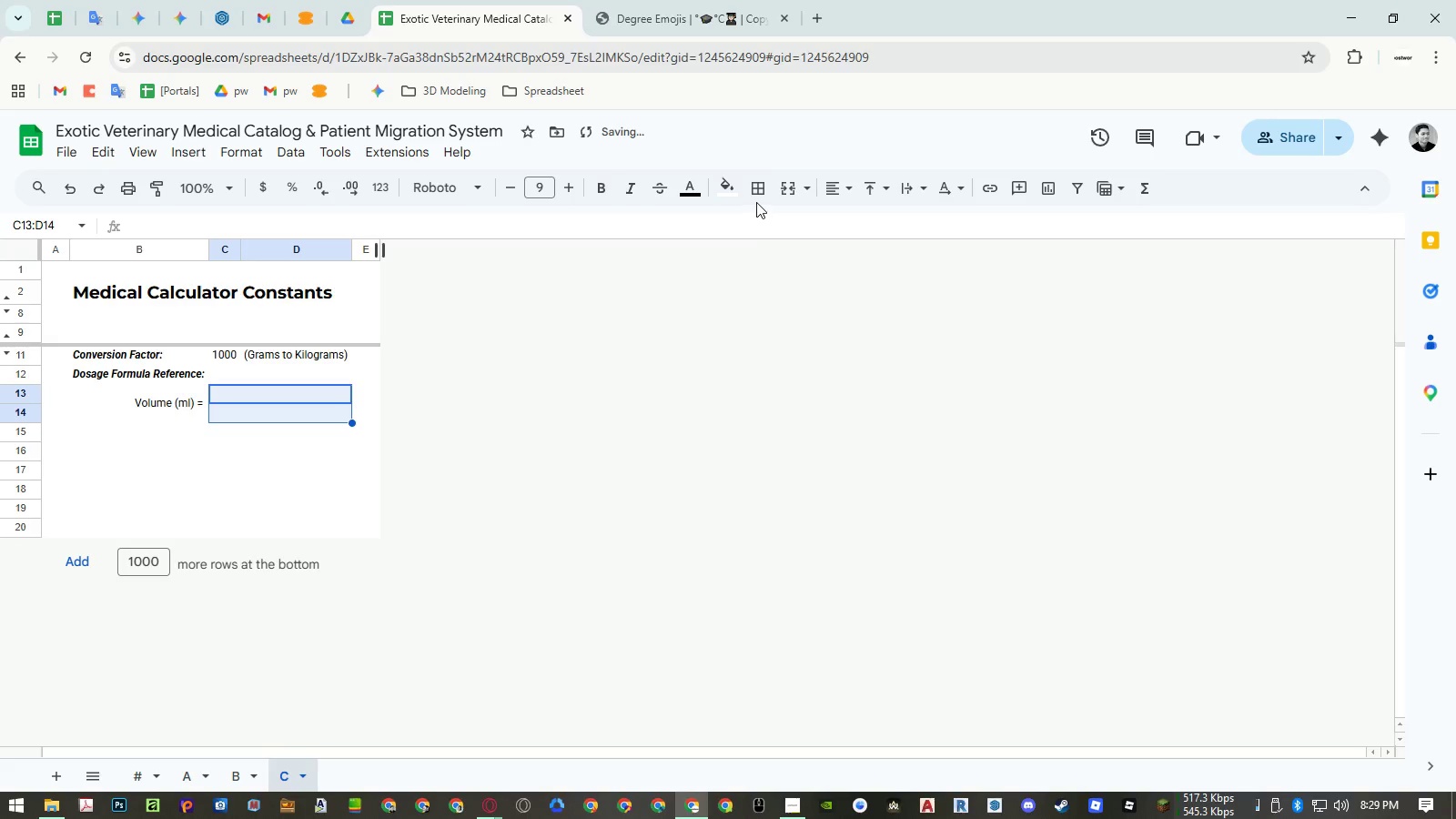 
left_click([759, 197])
 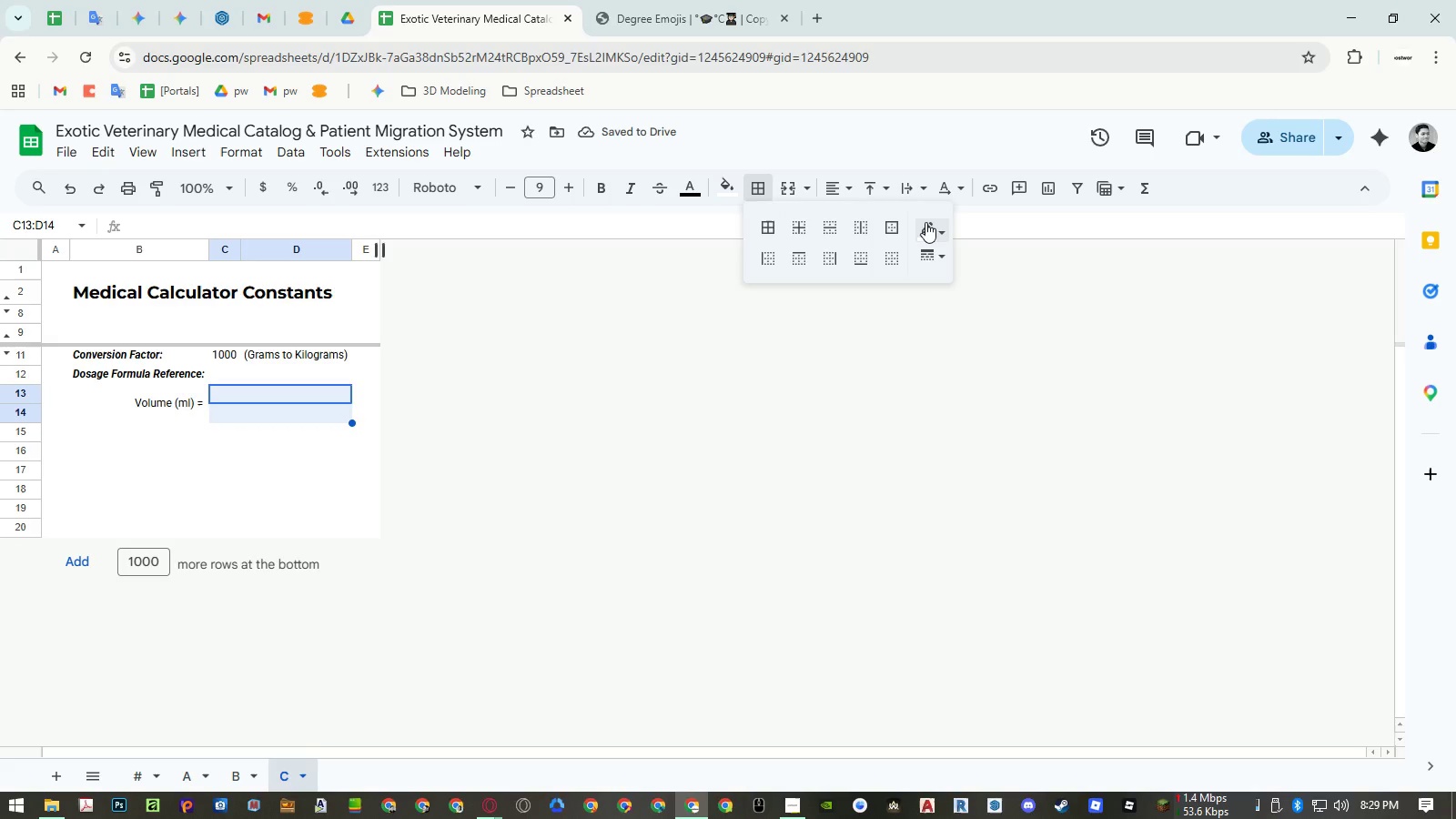 
double_click([926, 222])
 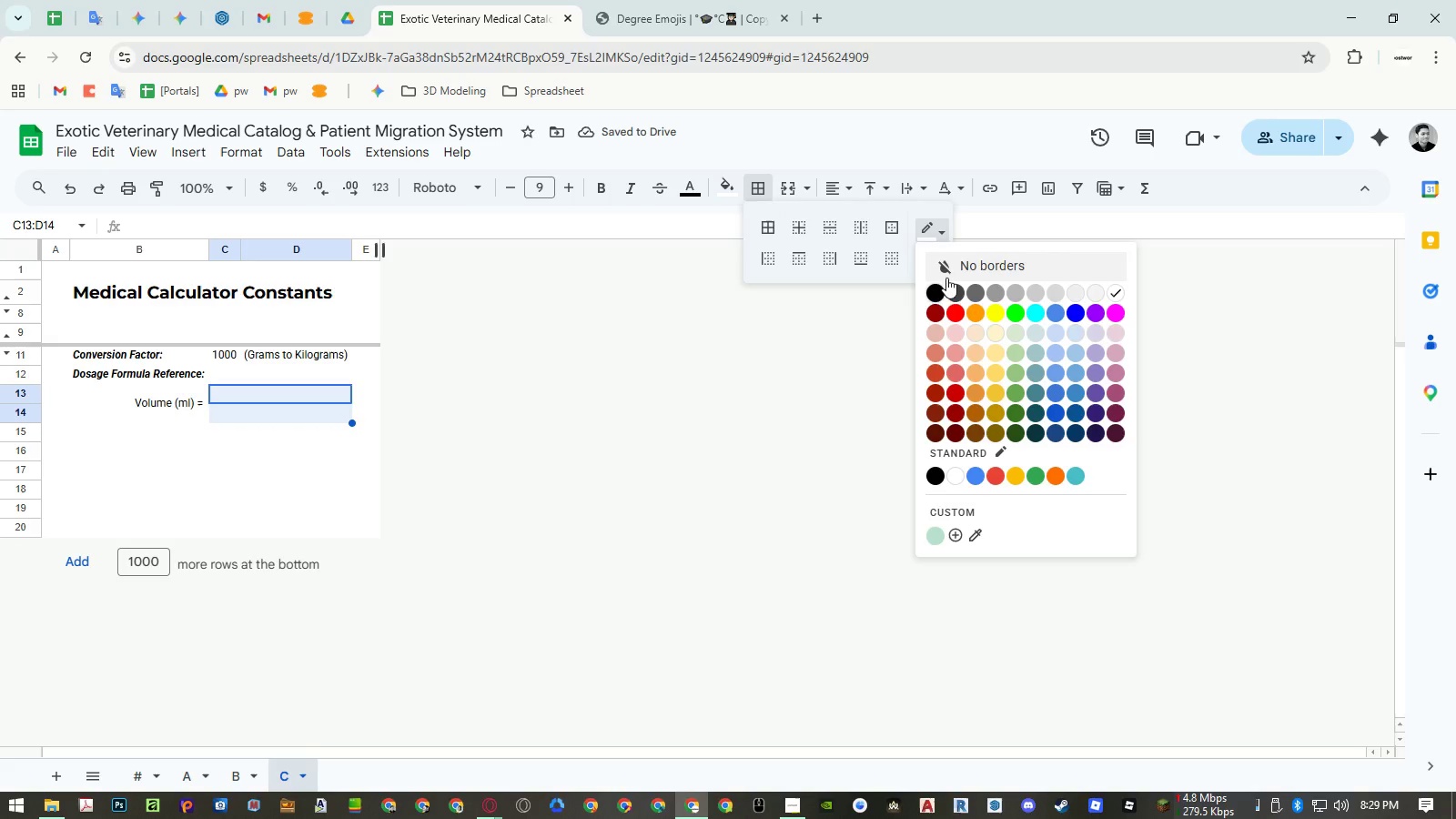 
left_click([937, 289])
 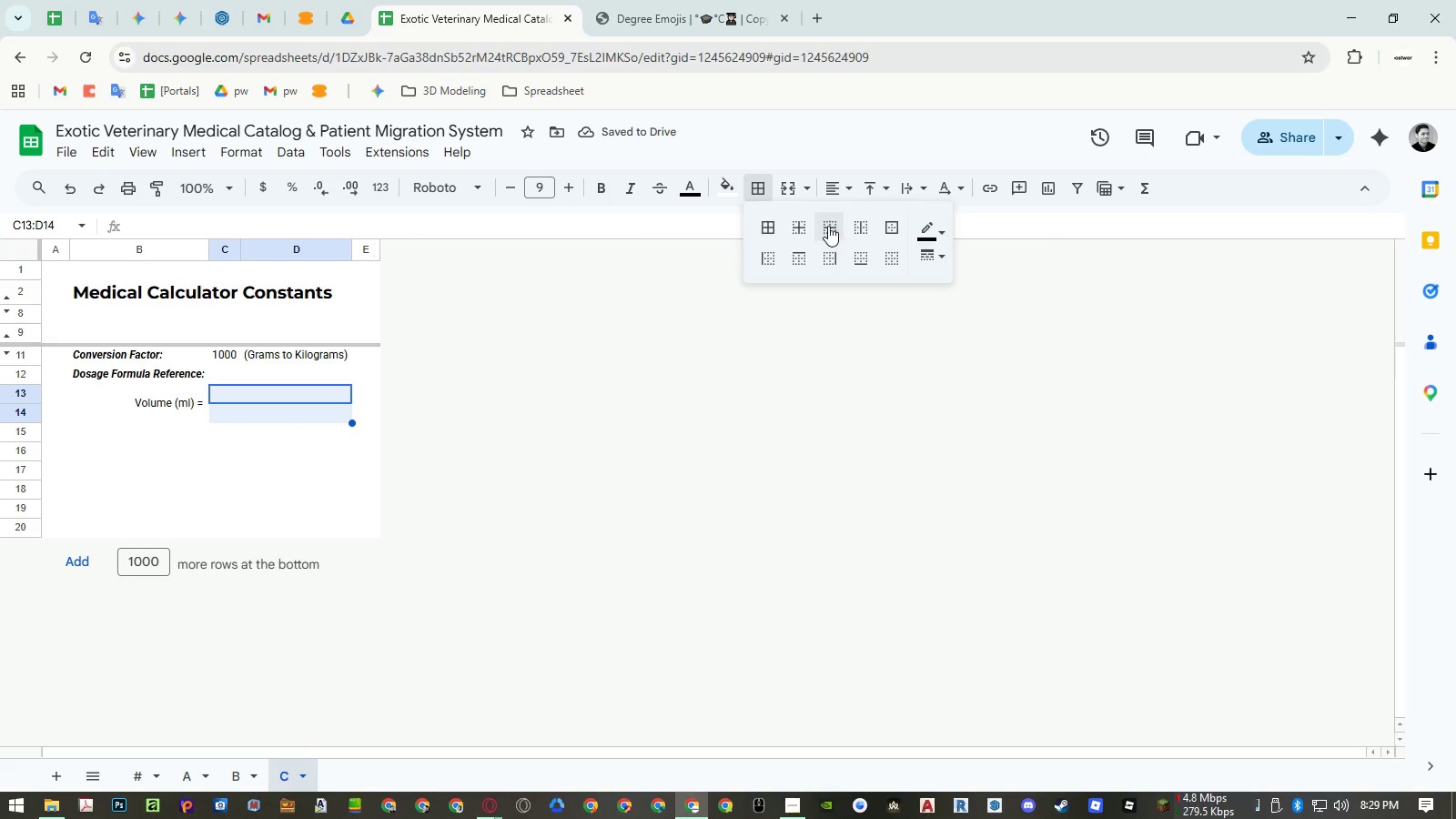 
left_click([825, 228])
 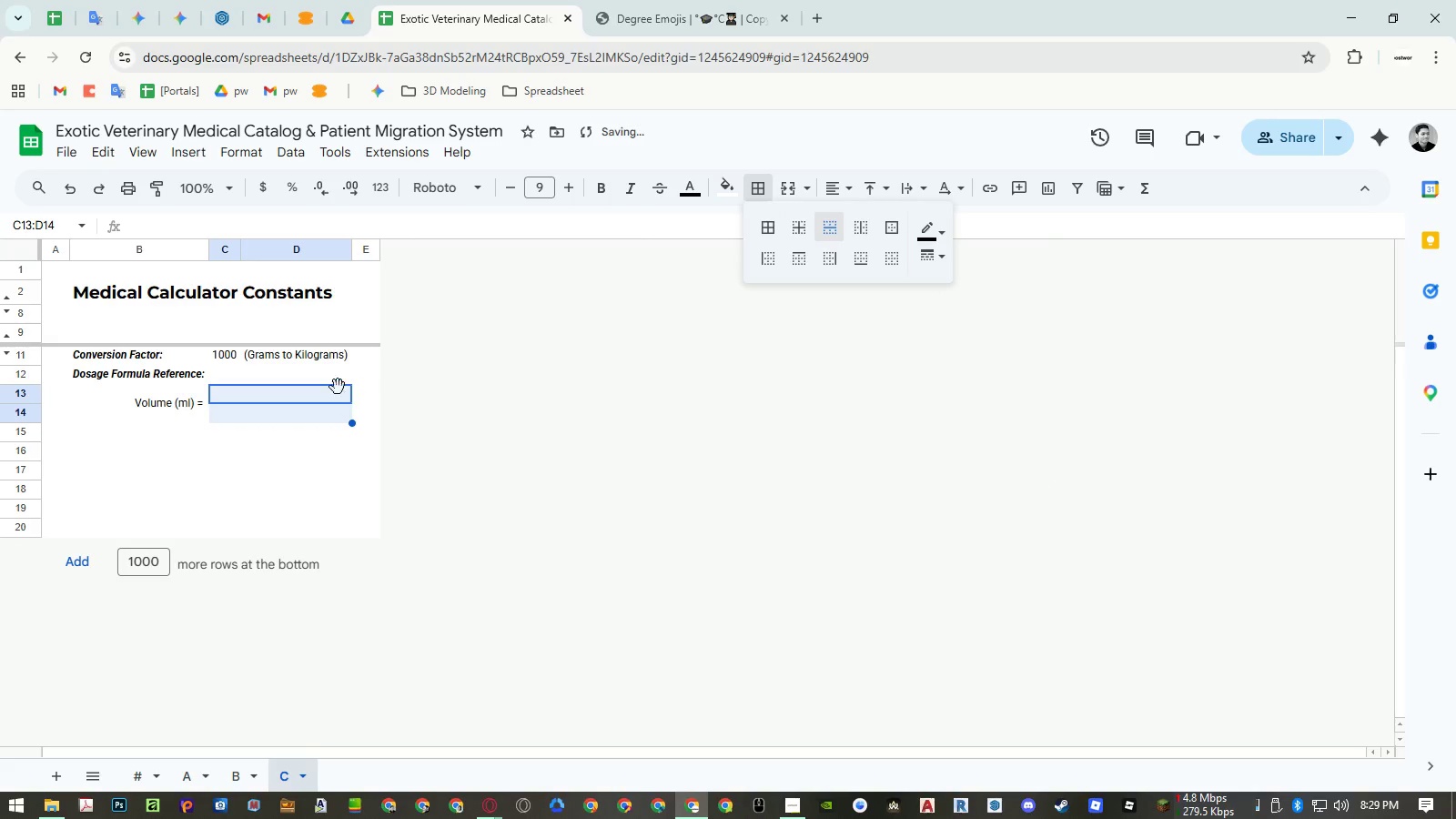 
left_click([322, 393])
 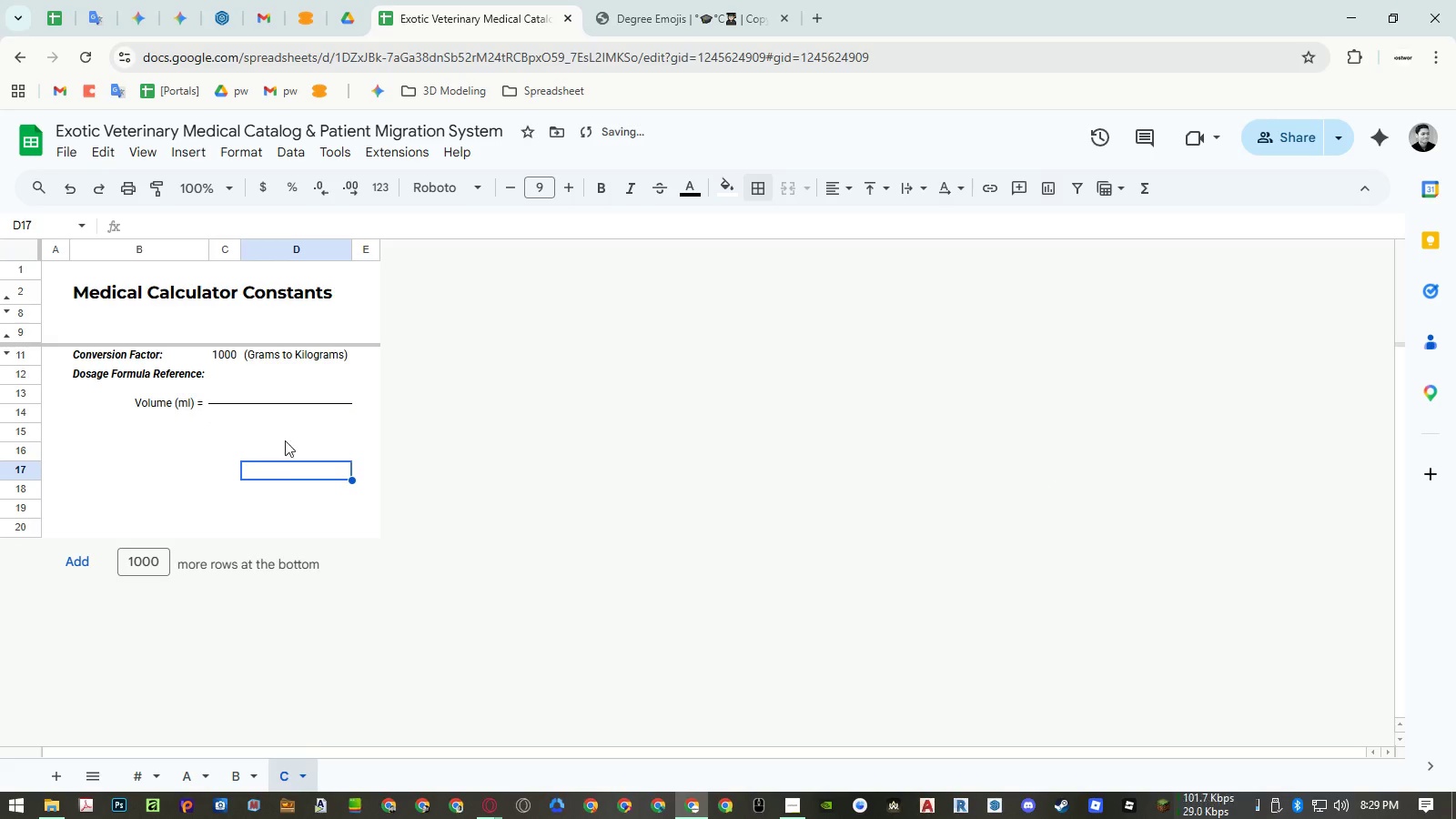 
left_click([281, 396])
 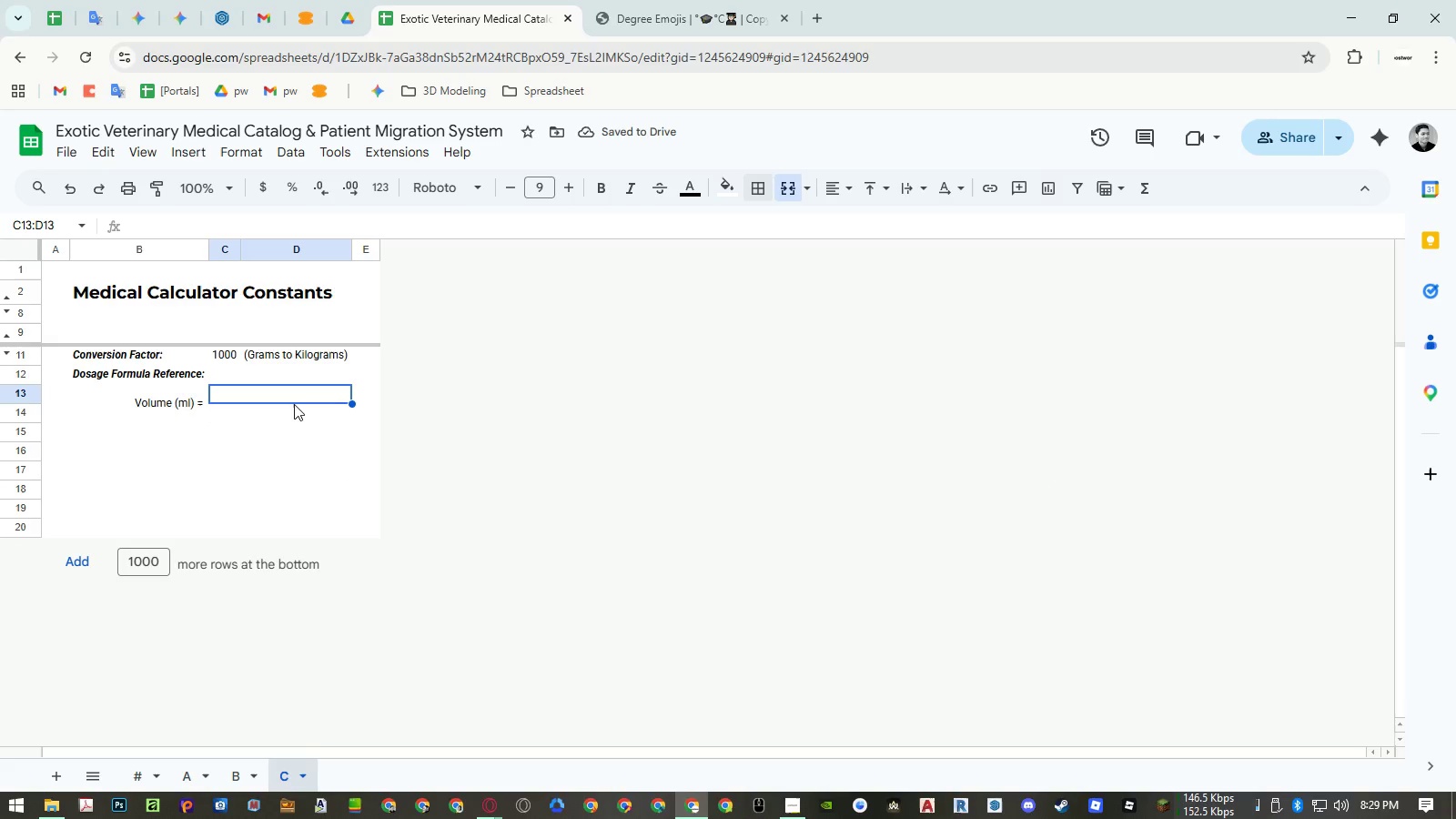 
type(Weight (kg) x Dosage Rate (mg/kg))
 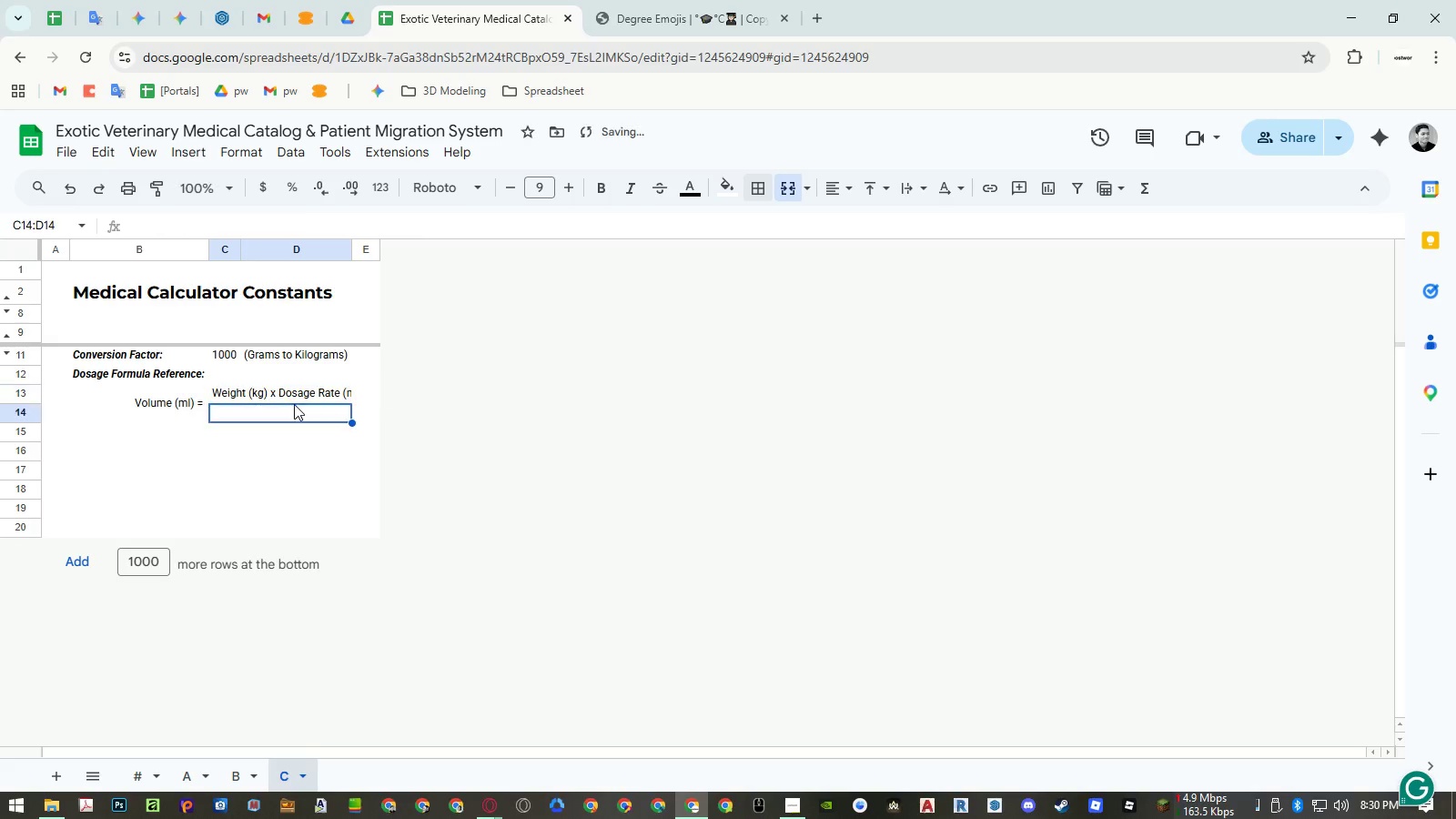 
 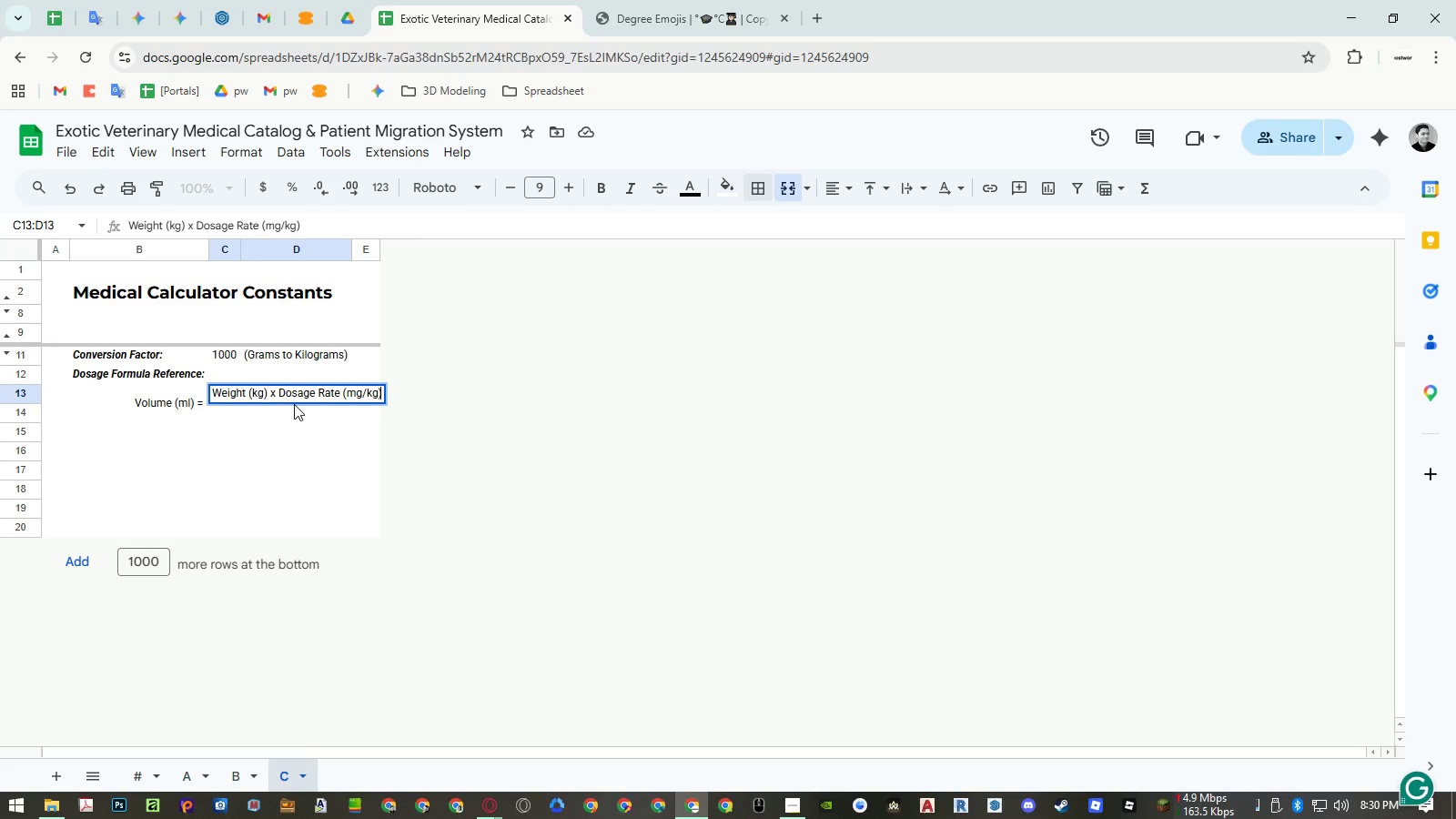 
key(Enter)
 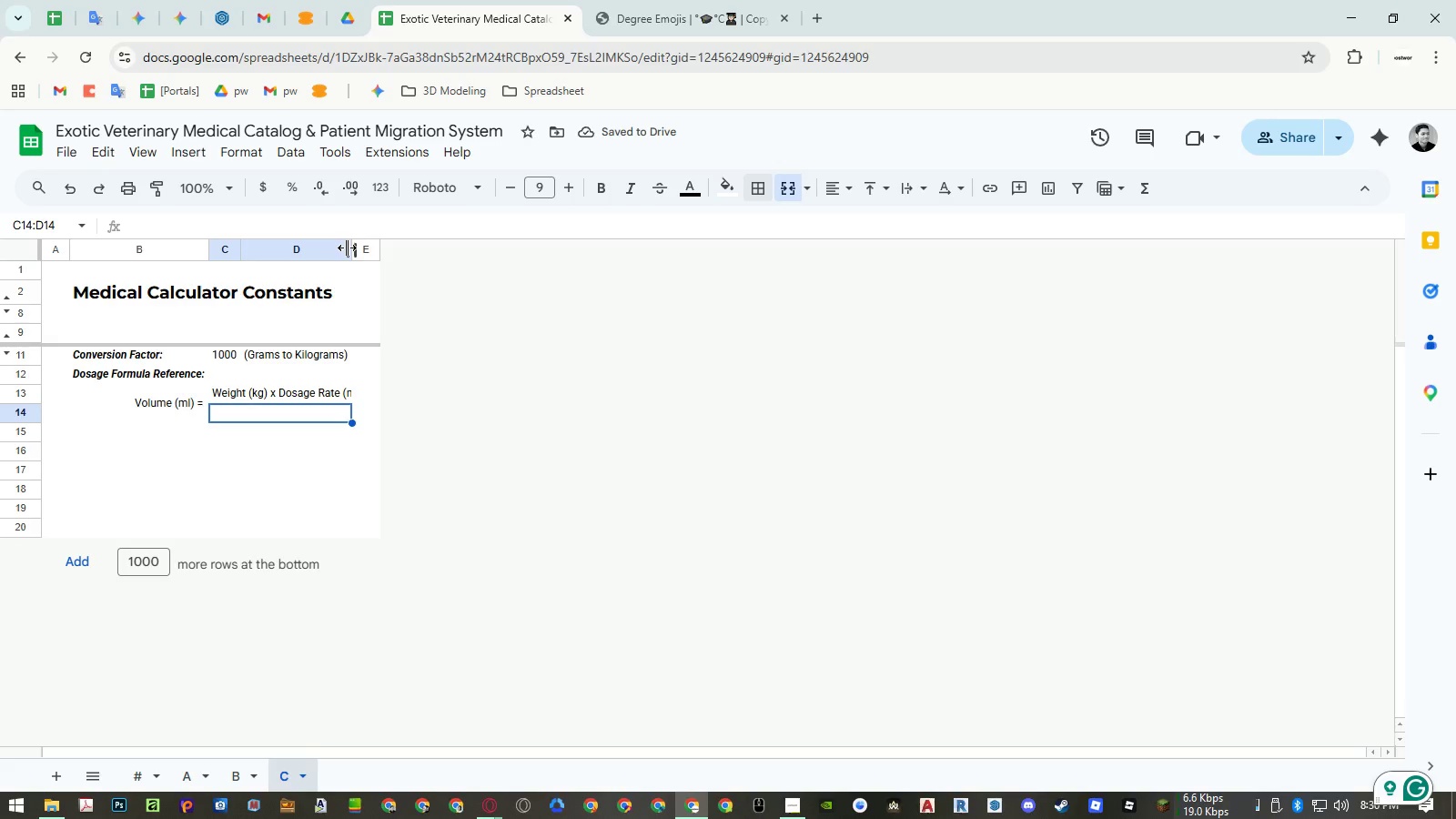 
right_click([221, 248])
 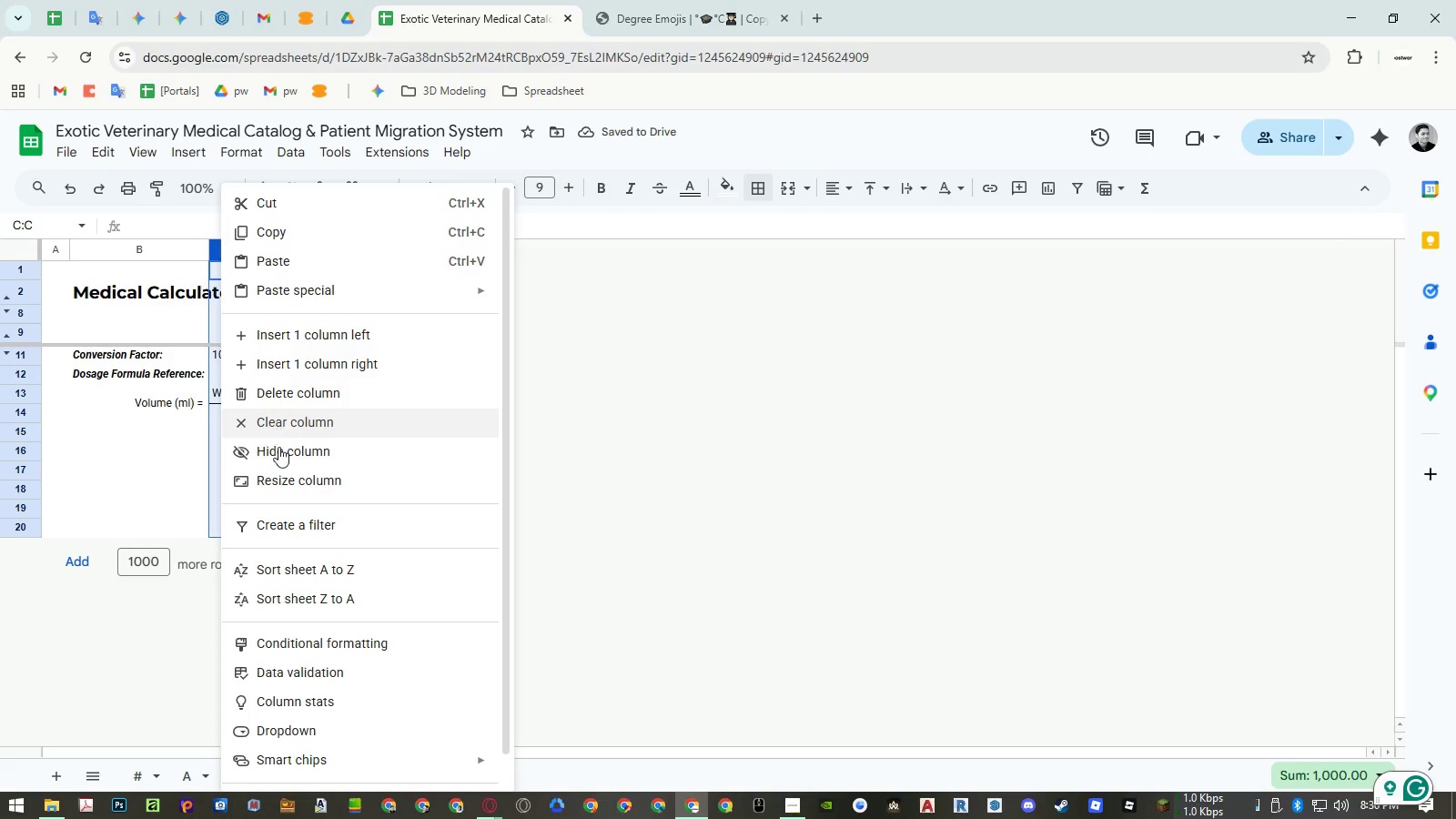 
left_click([286, 485])
 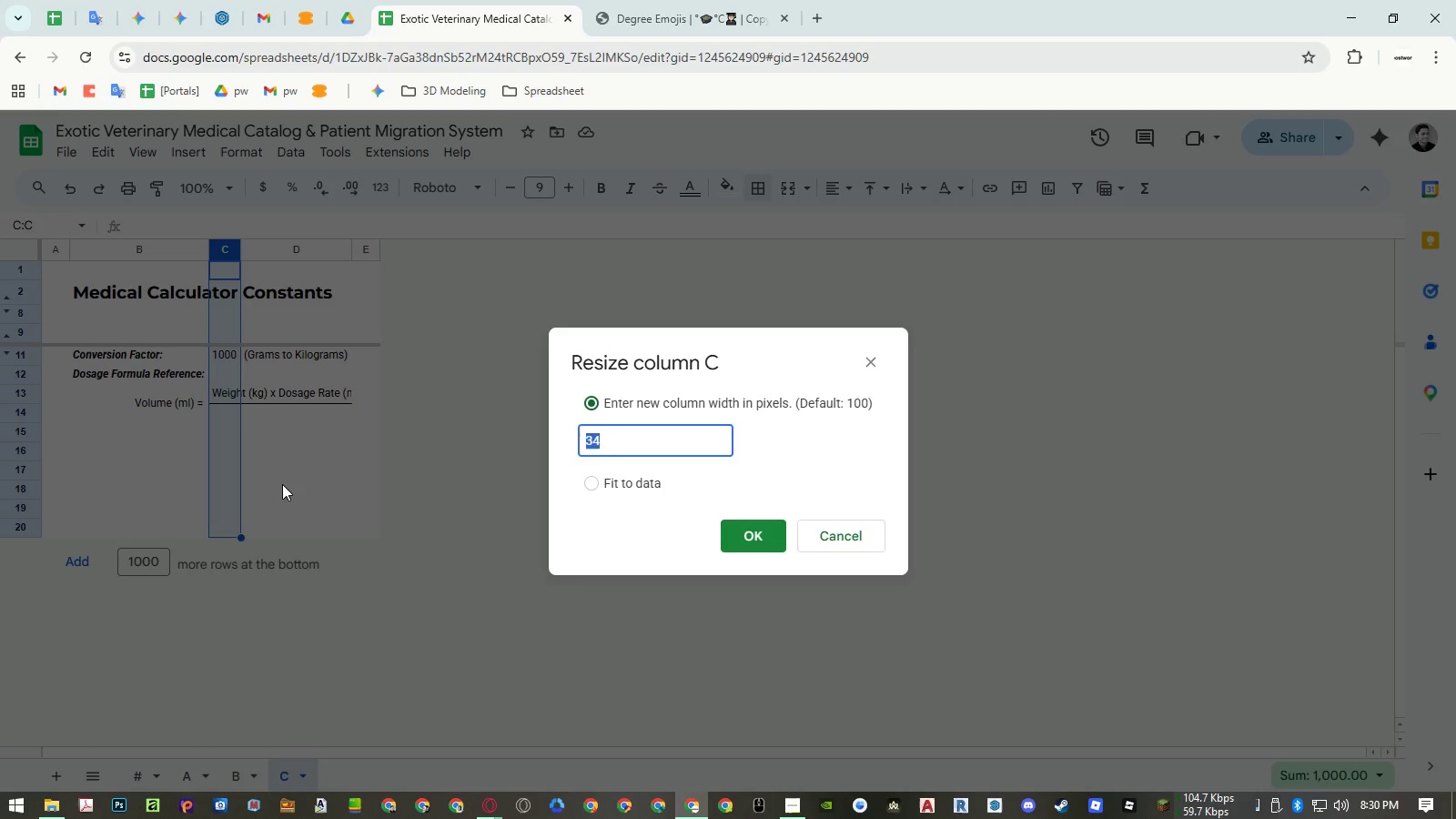 
key(Numpad6)
 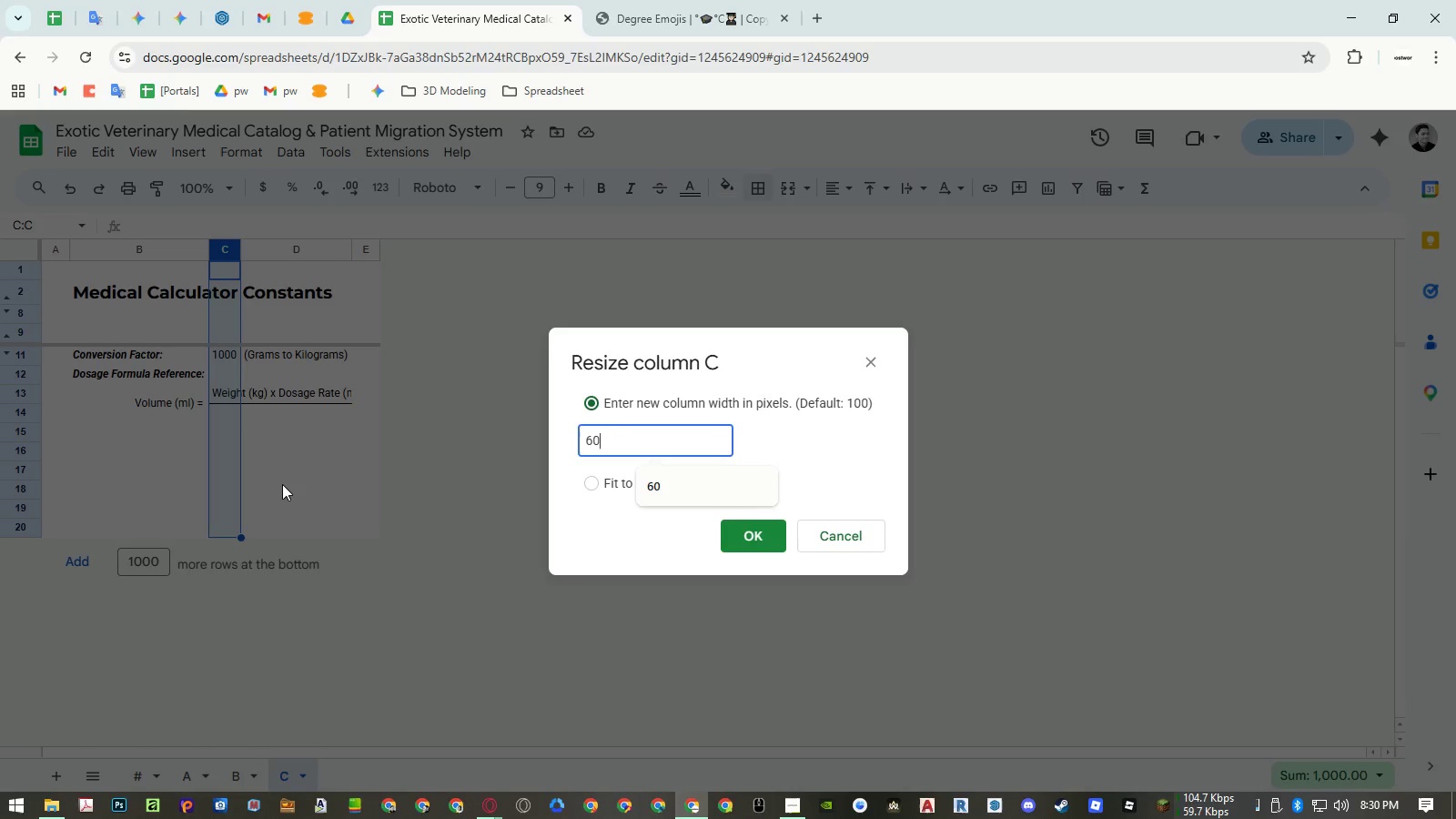 
key(Numpad0)
 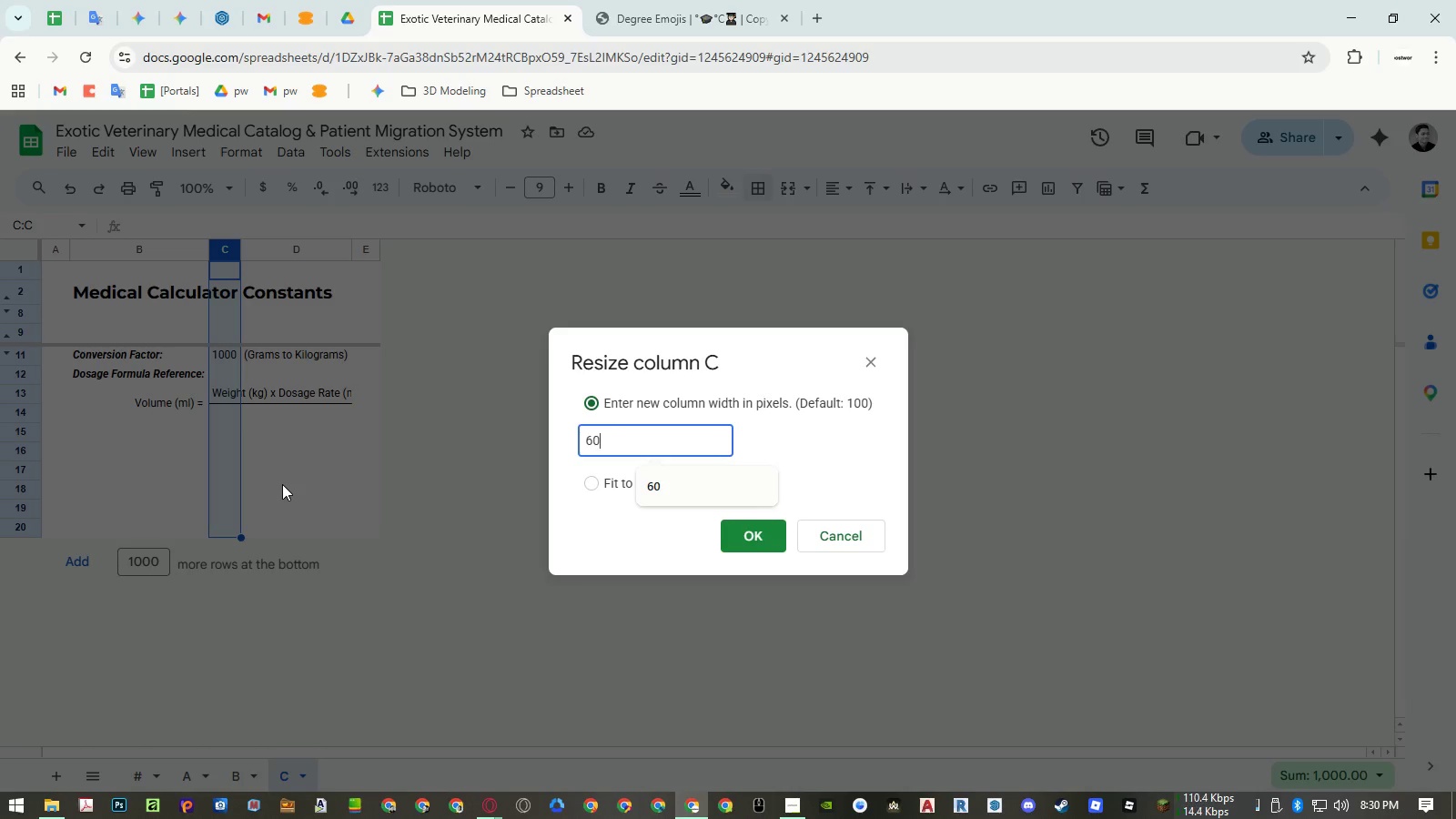 
key(NumpadEnter)
 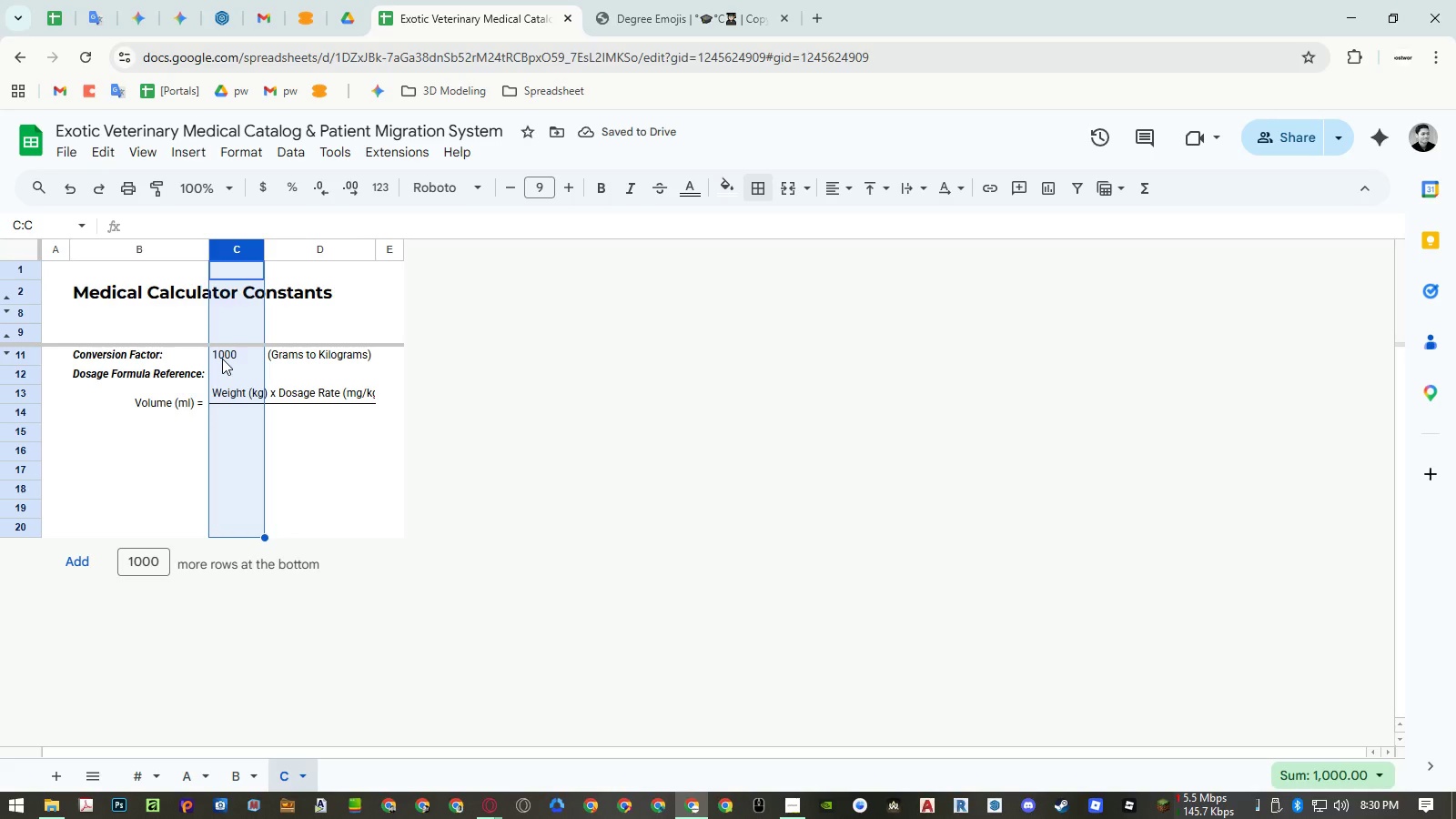 
left_click([222, 359])
 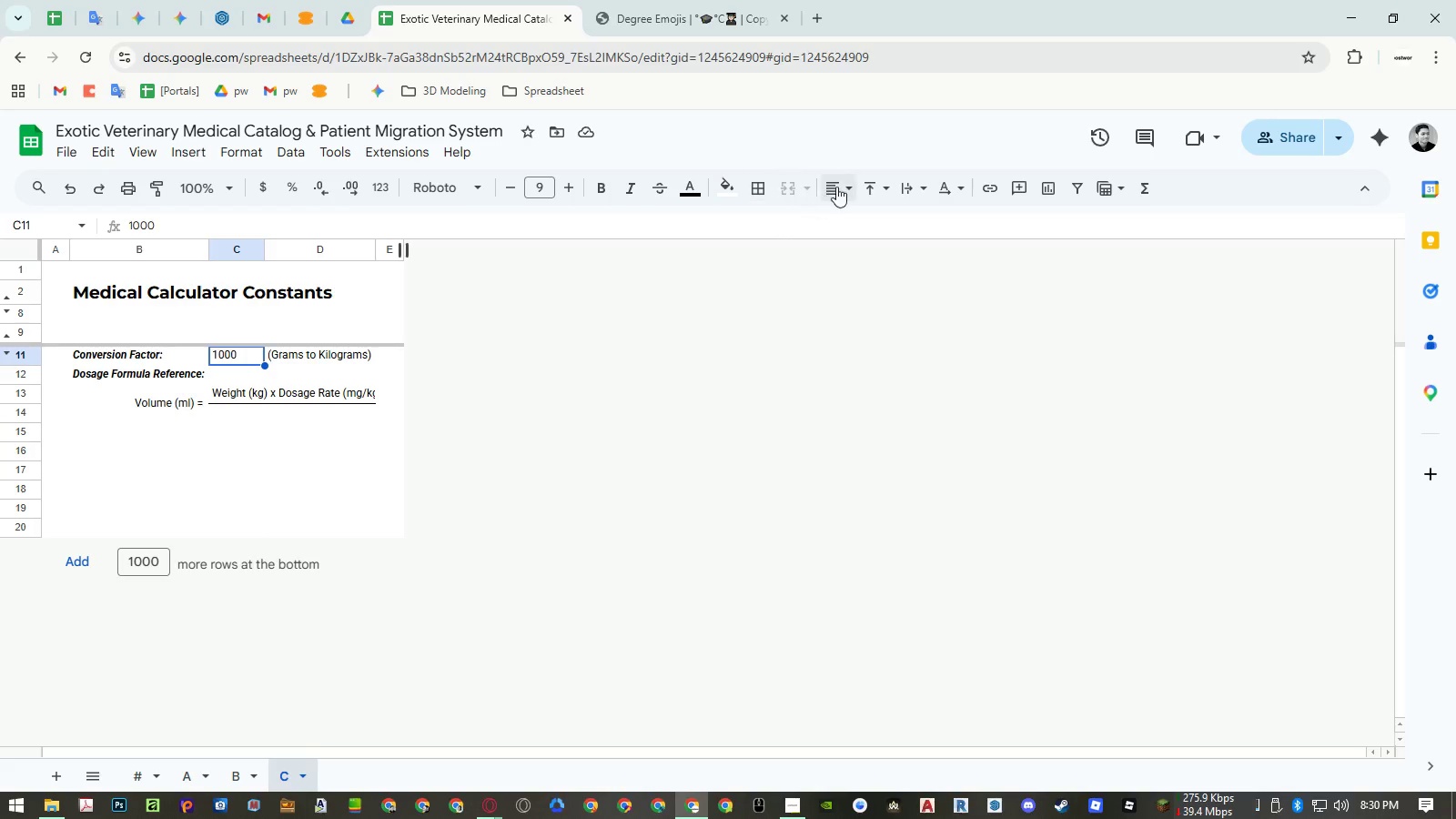 
double_click([885, 218])
 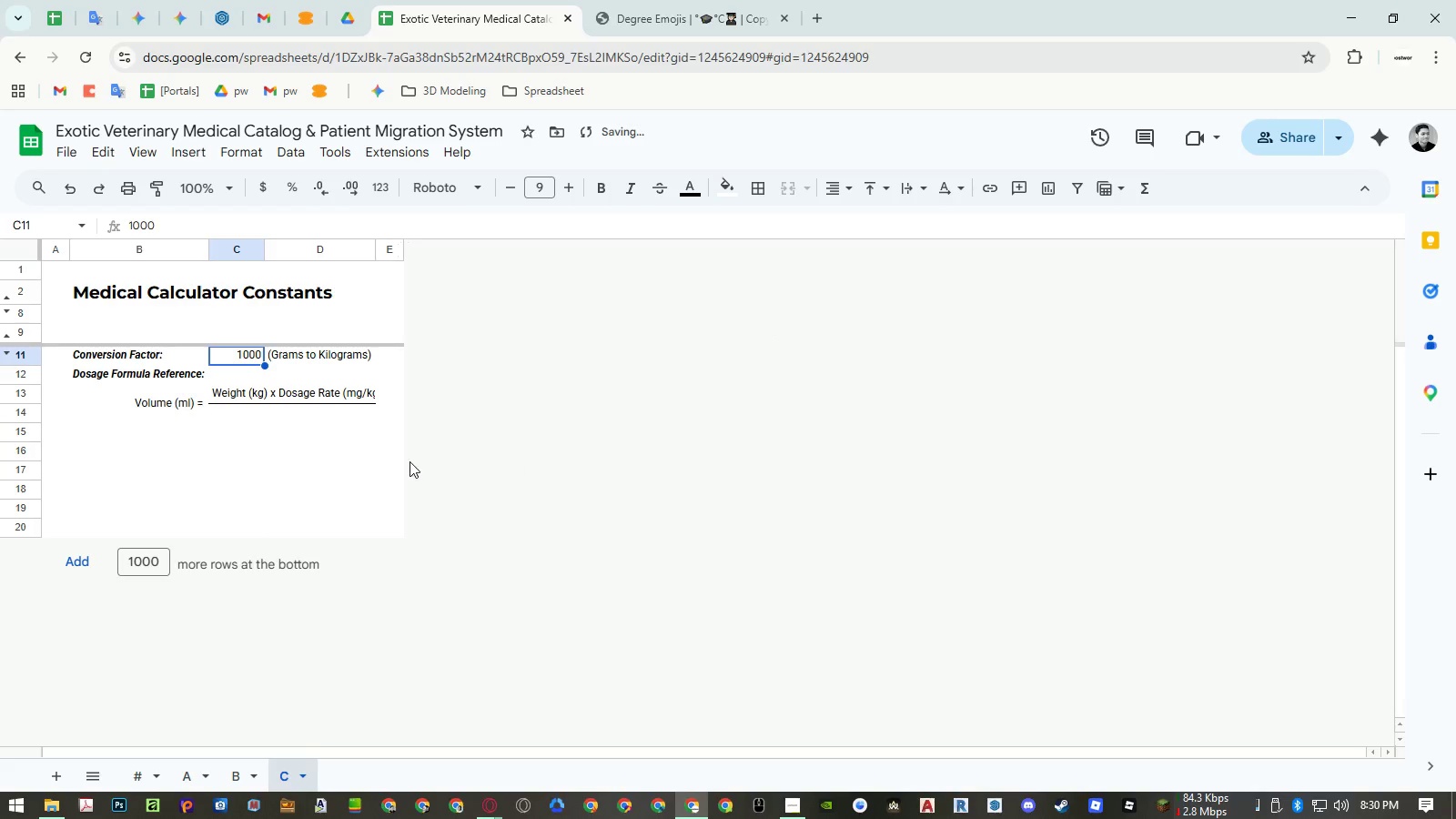 
triple_click([310, 457])
 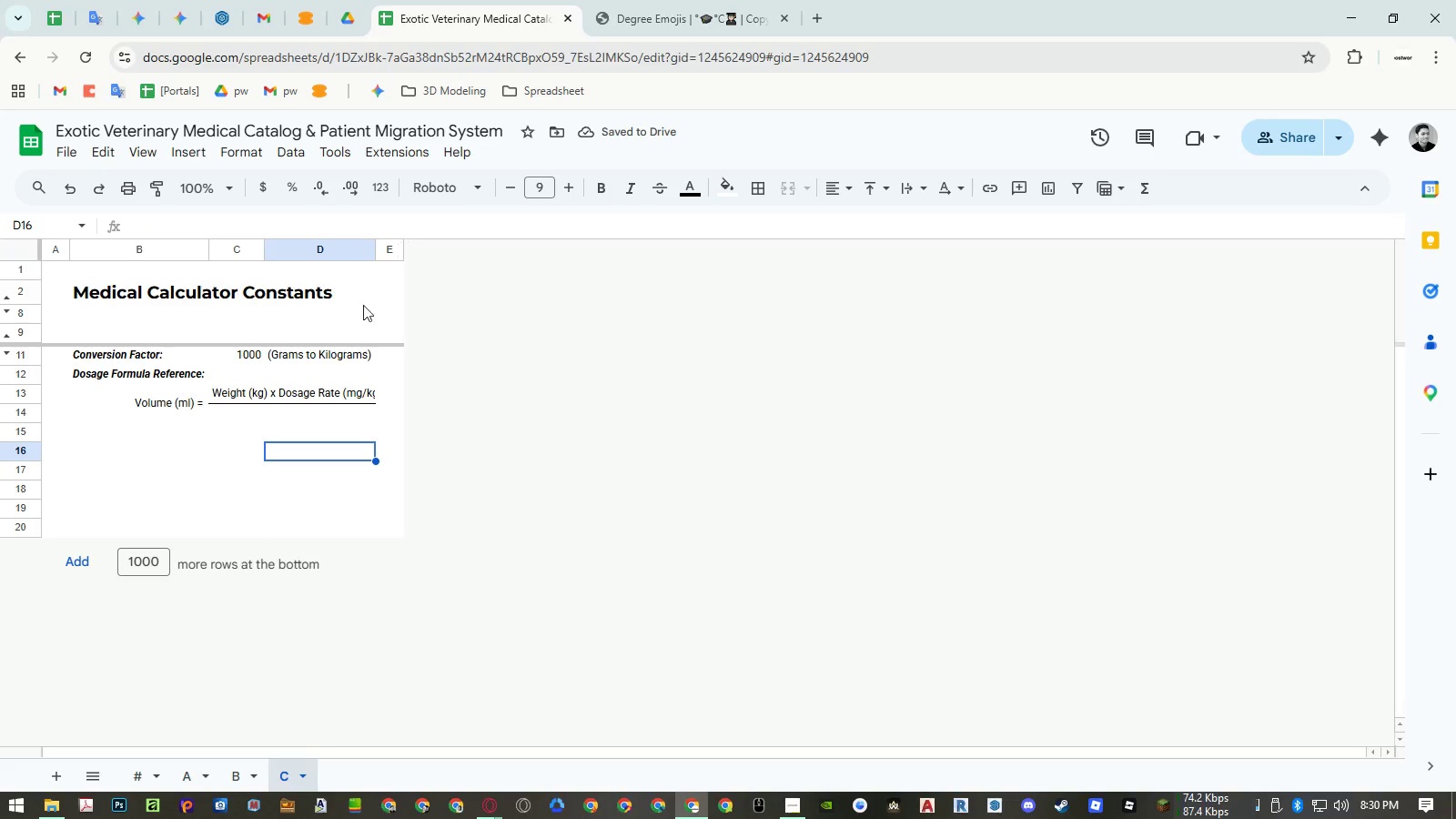 
right_click([345, 255])
 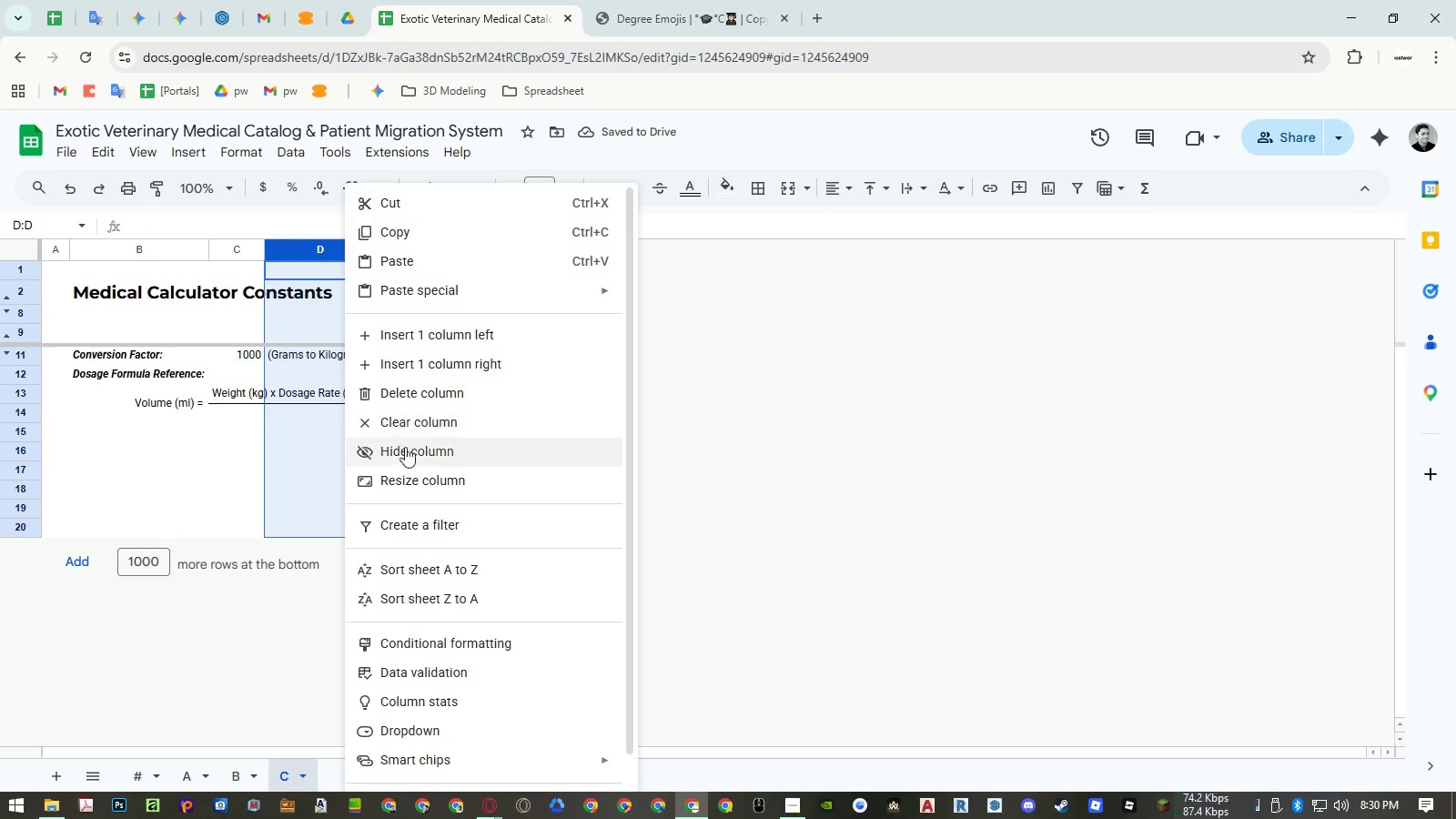 
left_click([410, 473])
 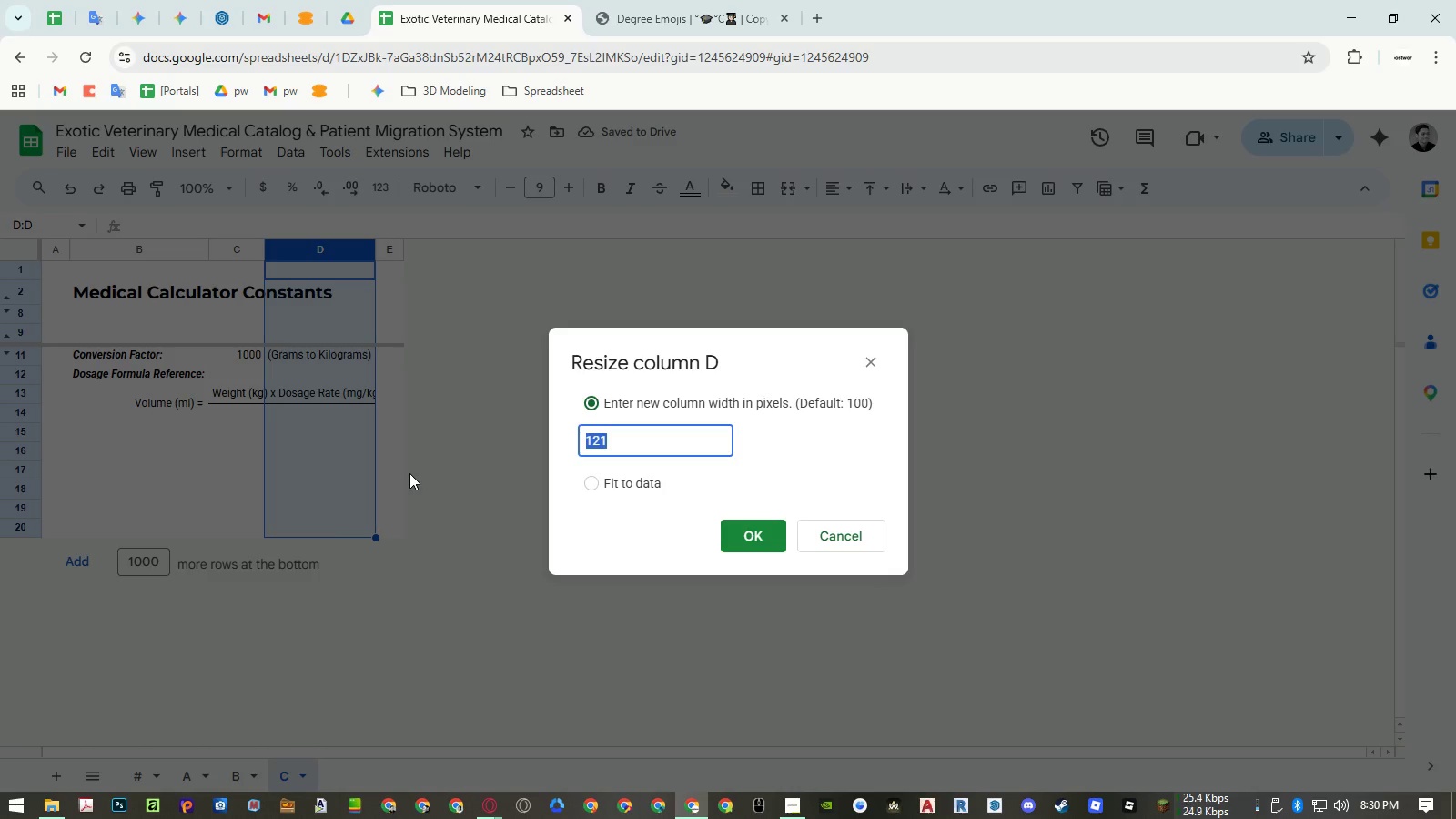 
key(Numpad1)
 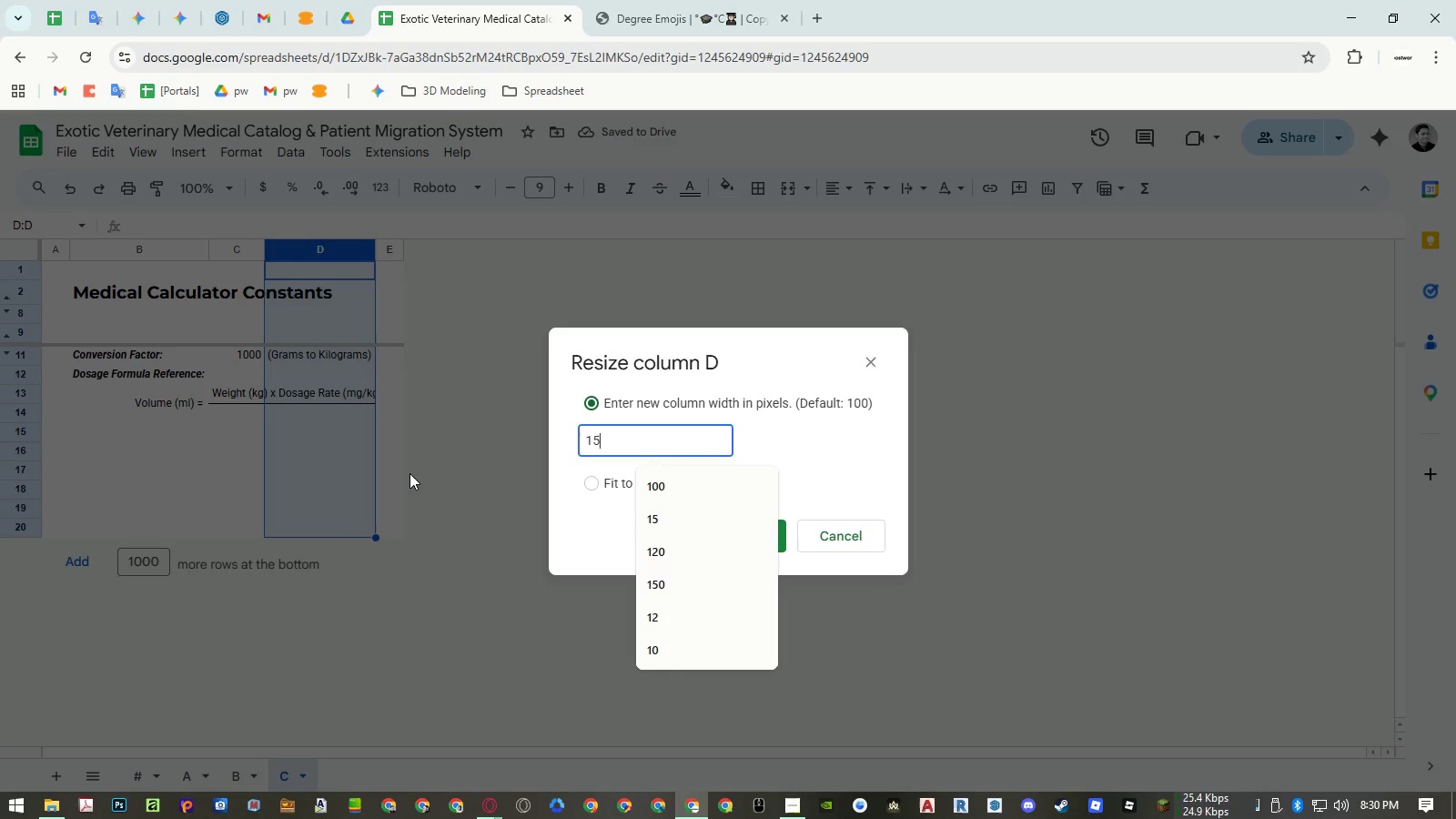 
key(Numpad5)
 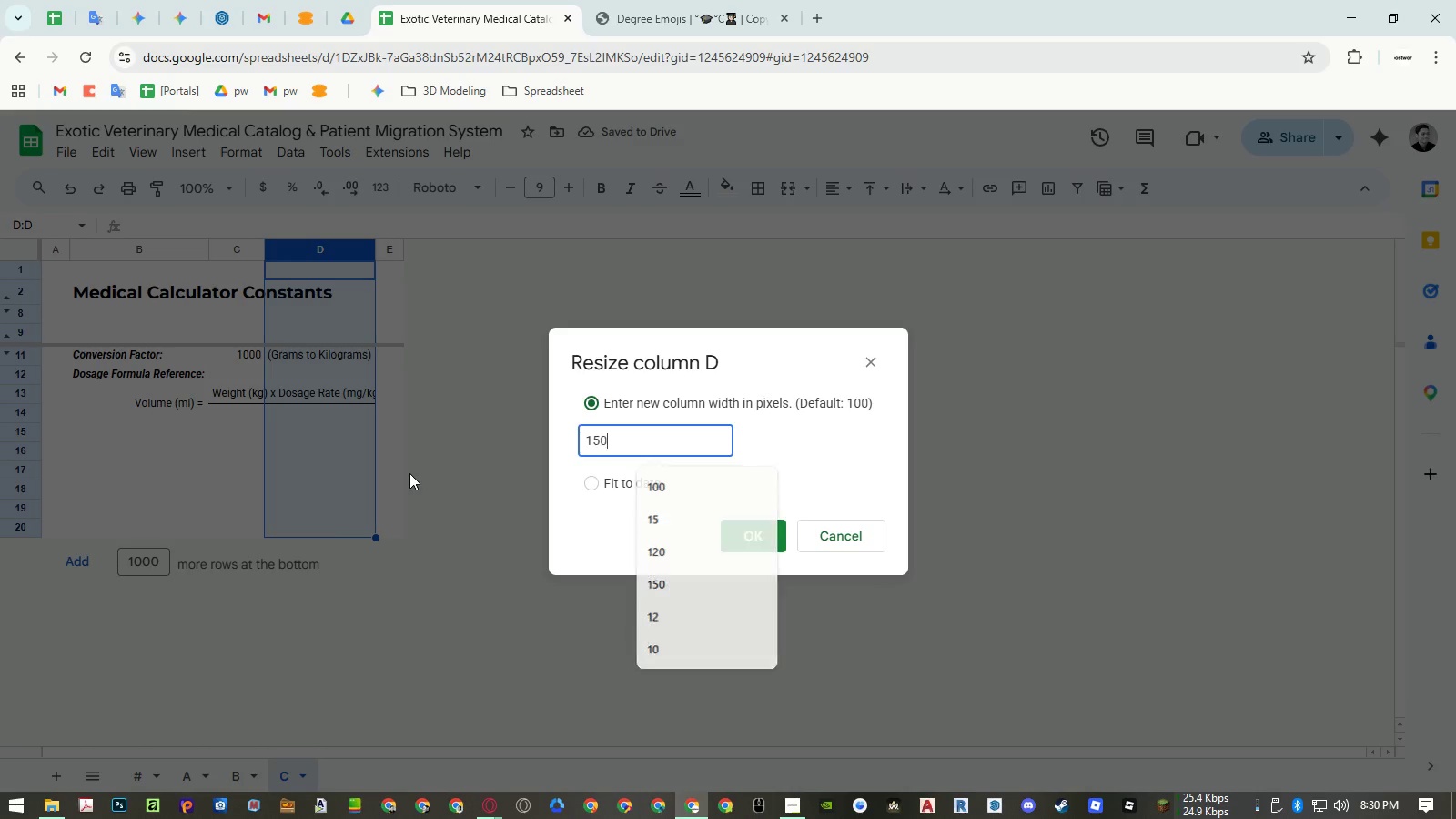 
key(Numpad0)
 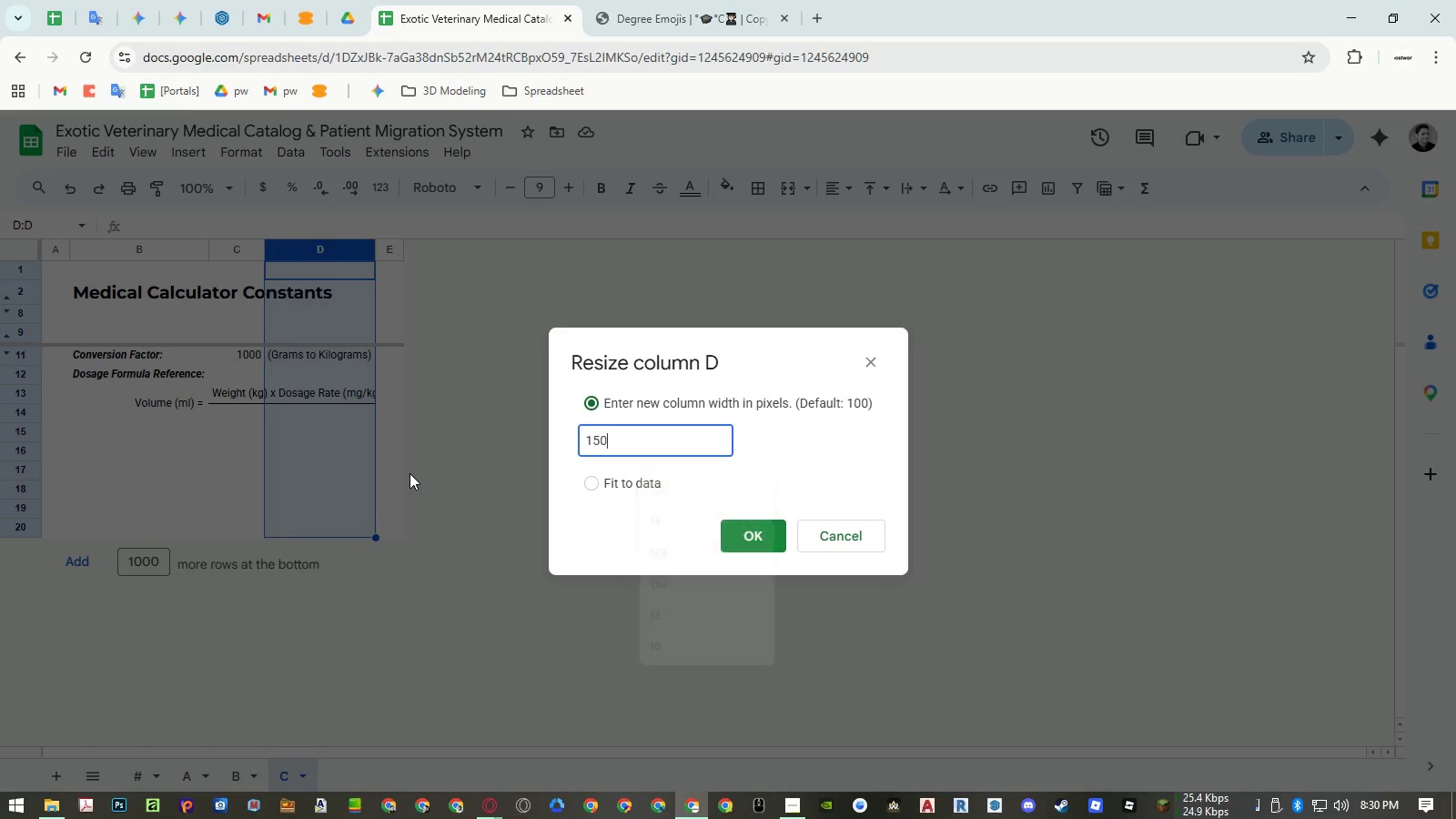 
key(NumpadEnter)
 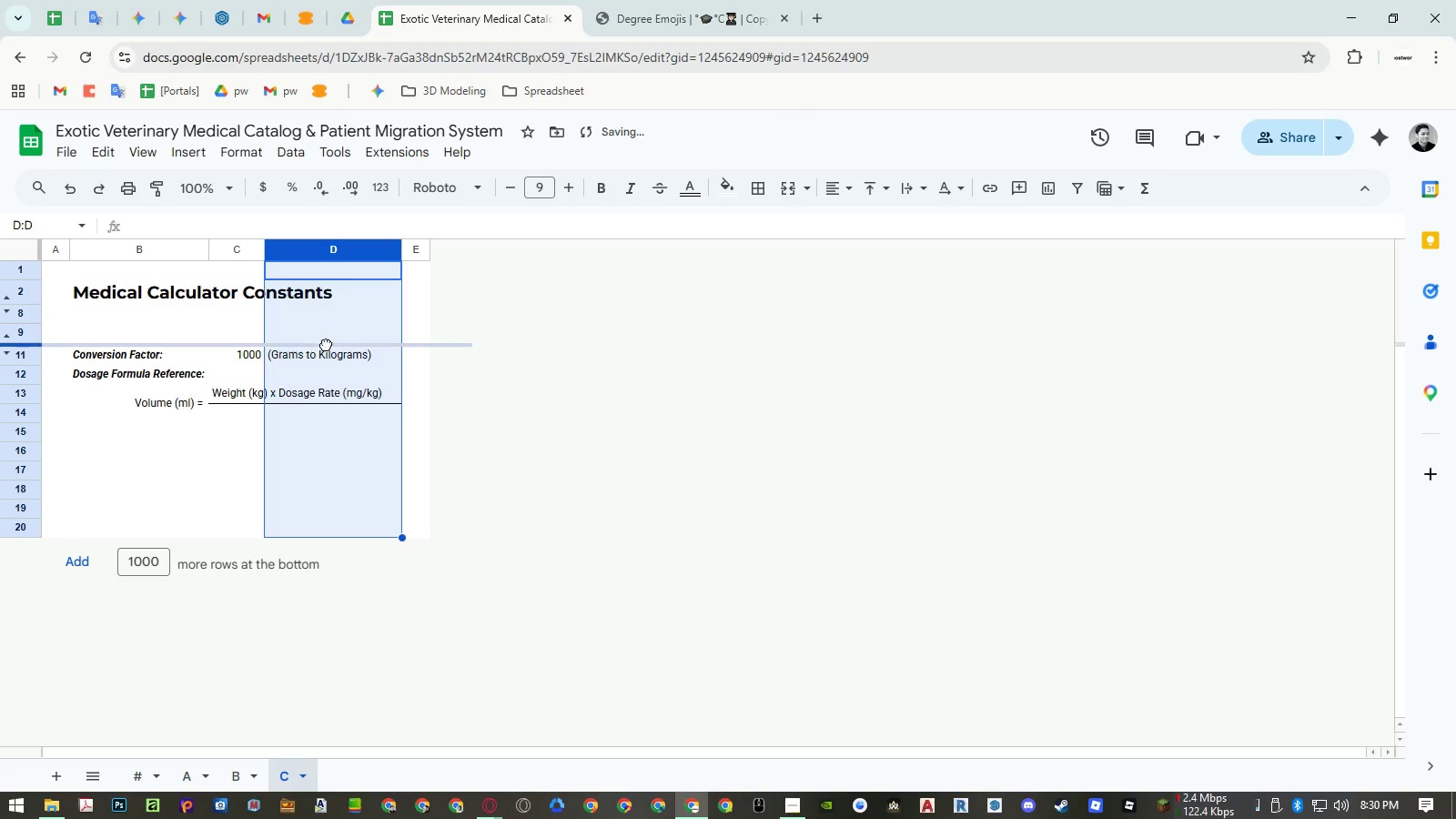 
double_click([327, 352])
 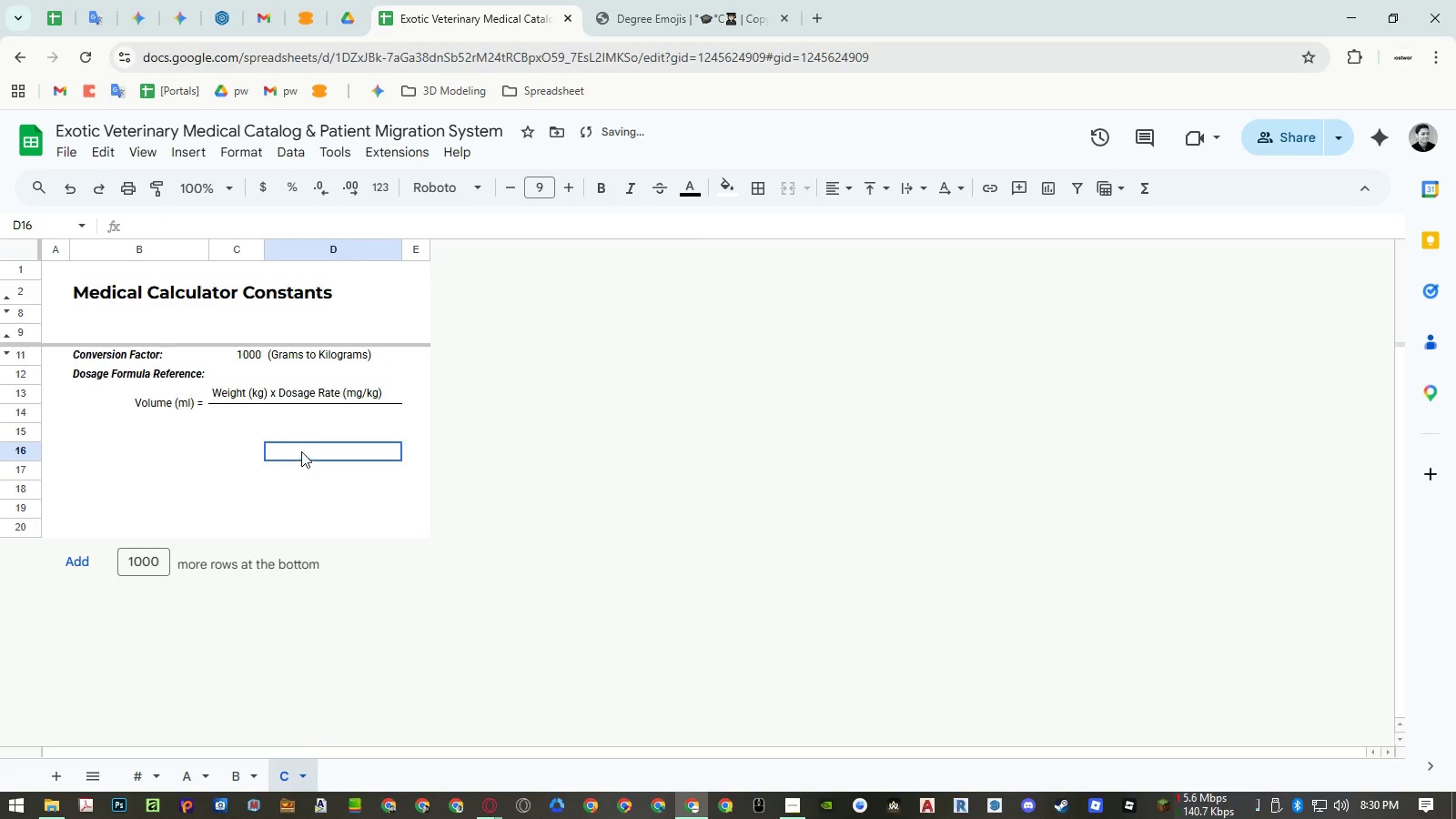 
double_click([269, 412])
 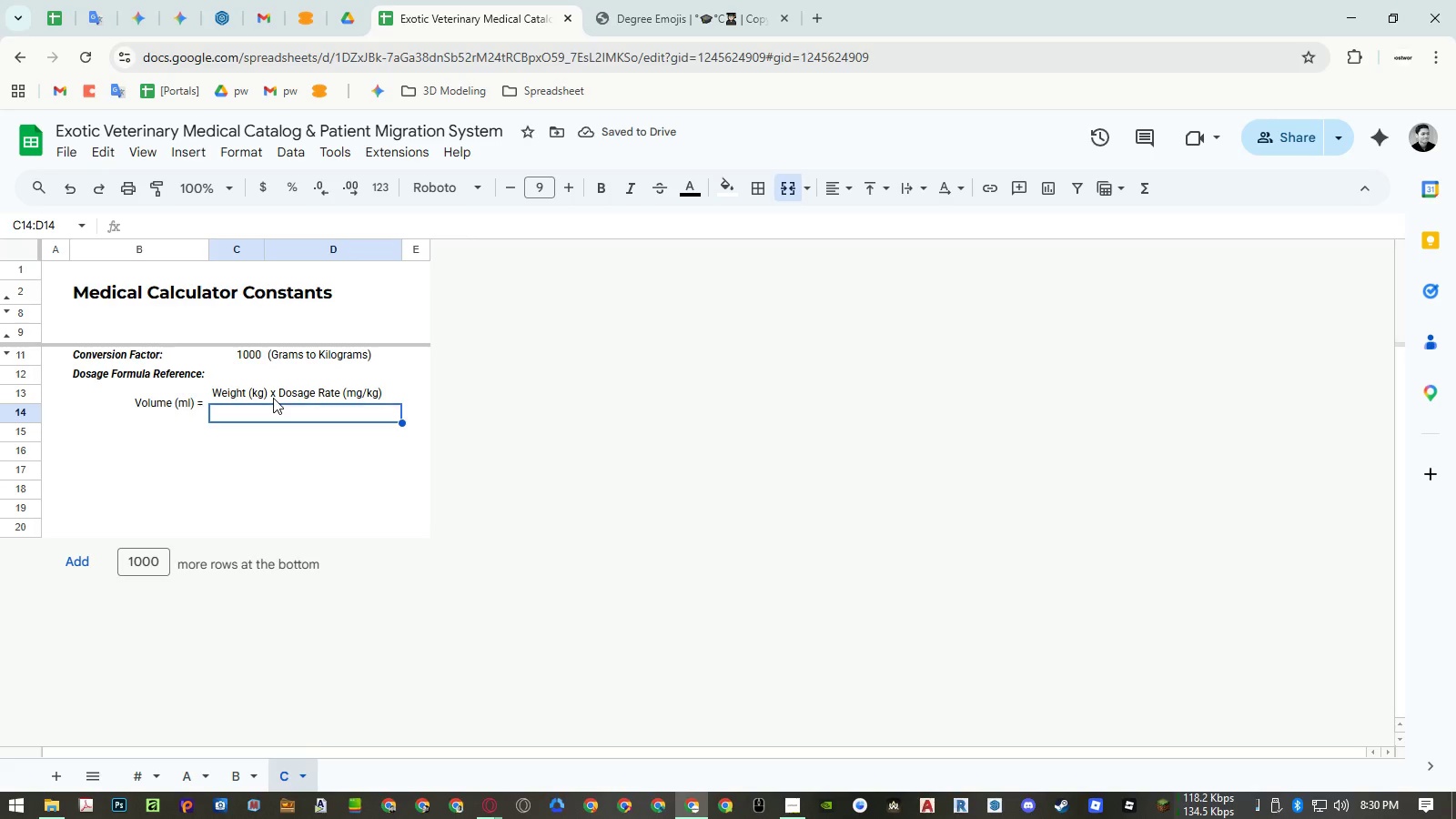 
left_click_drag(start_coordinate=[273, 398], to_coordinate=[277, 418])
 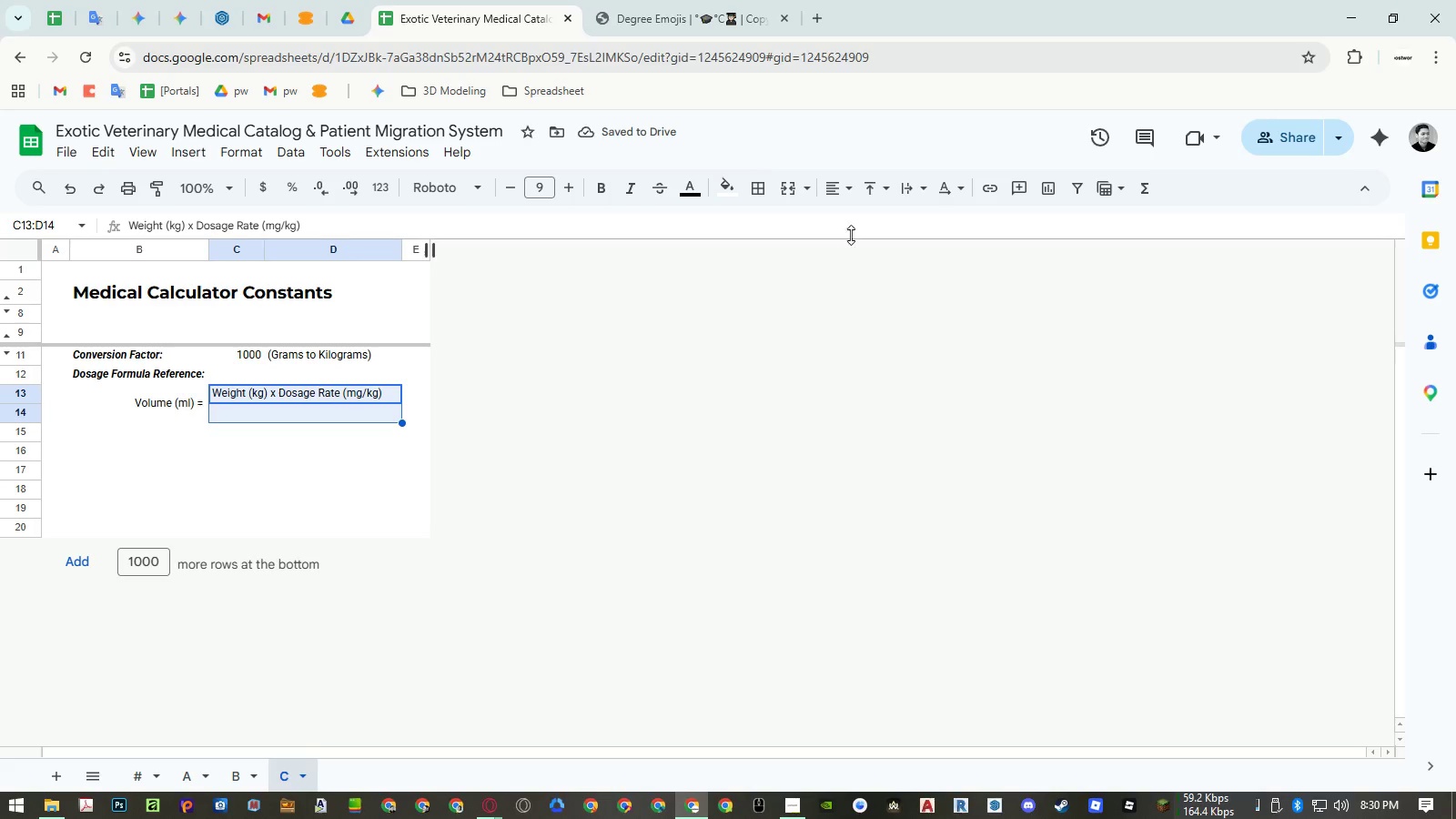 
left_click([841, 190])
 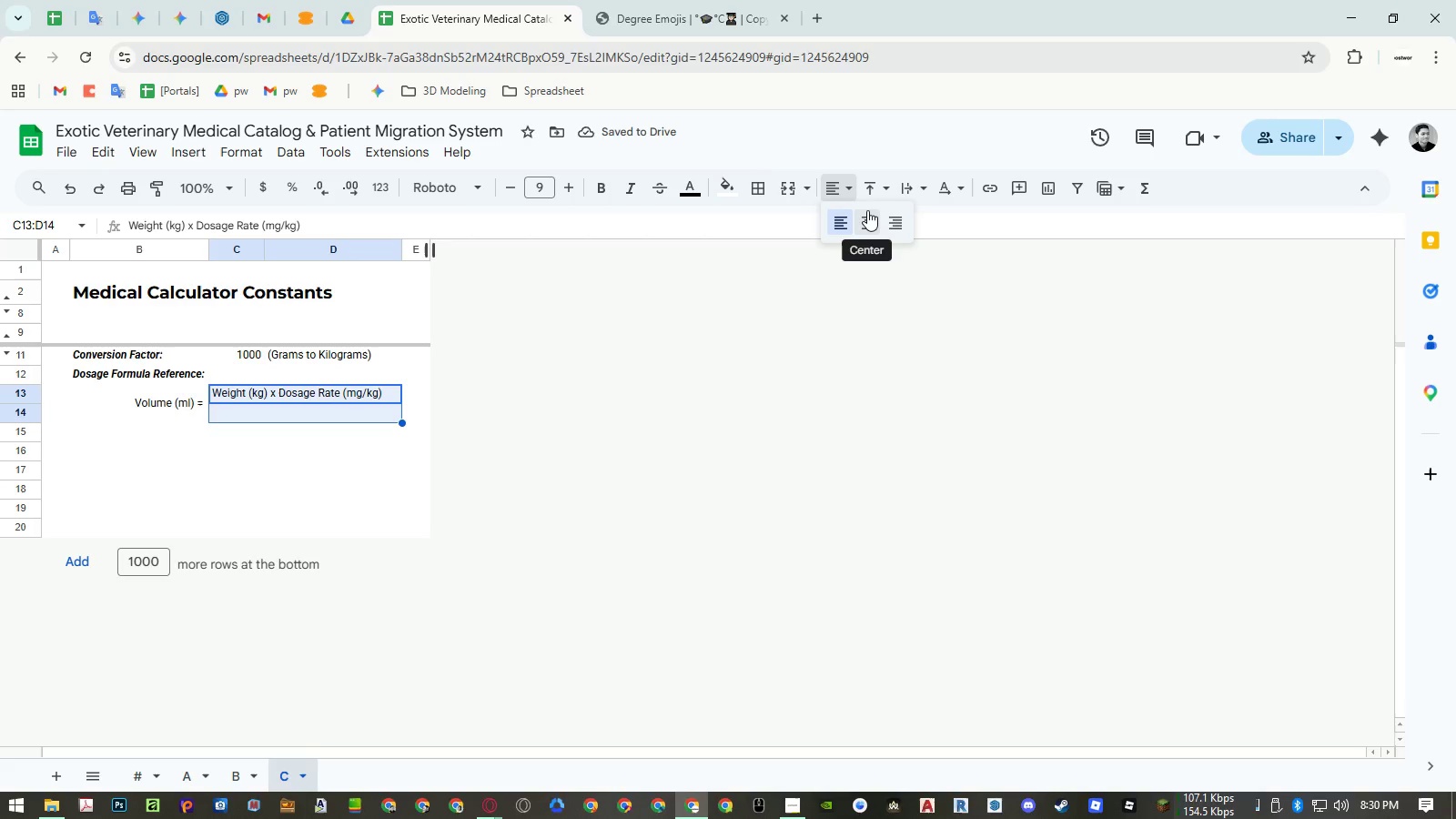 
left_click([867, 210])
 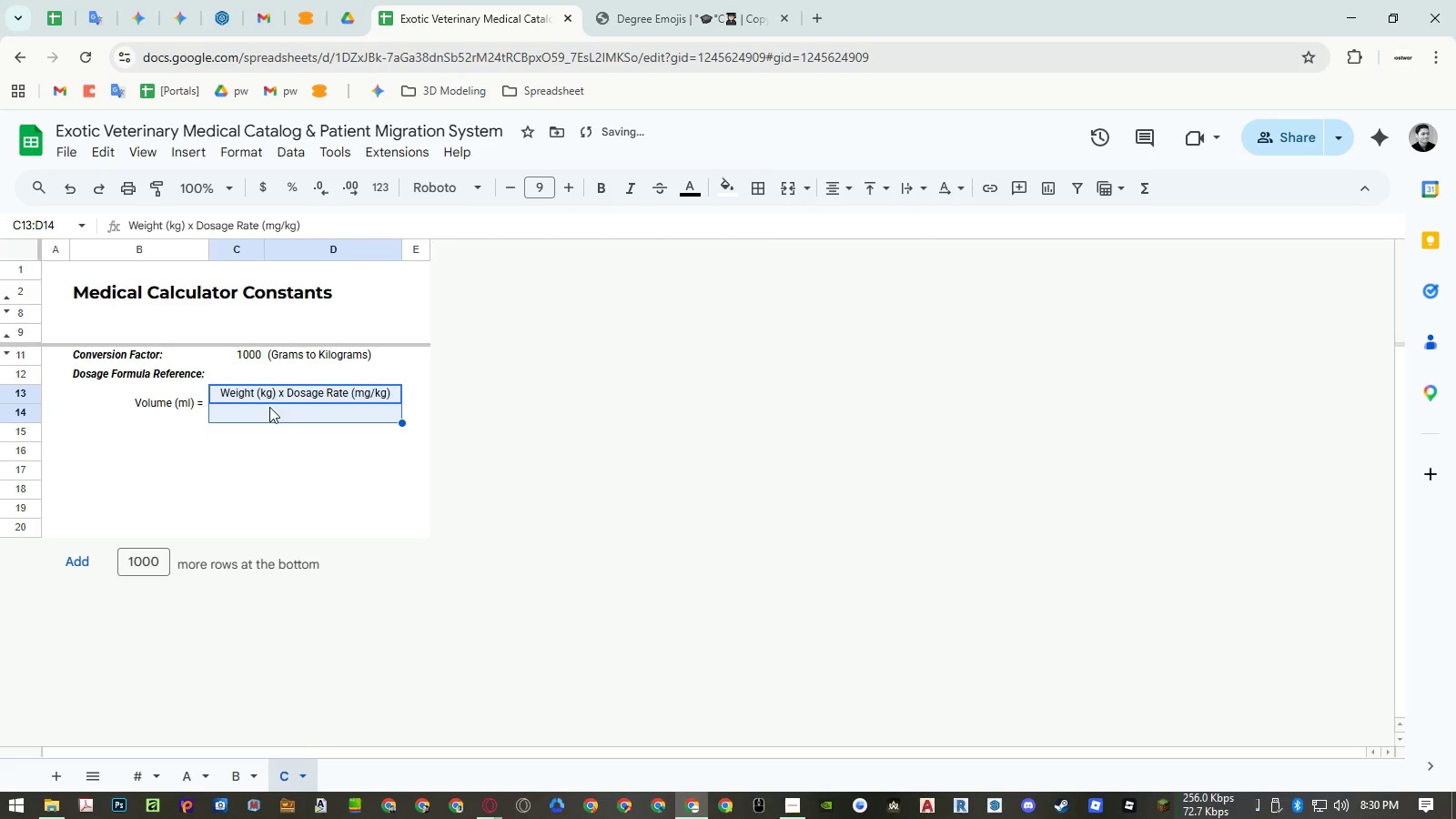 
left_click([269, 418])
 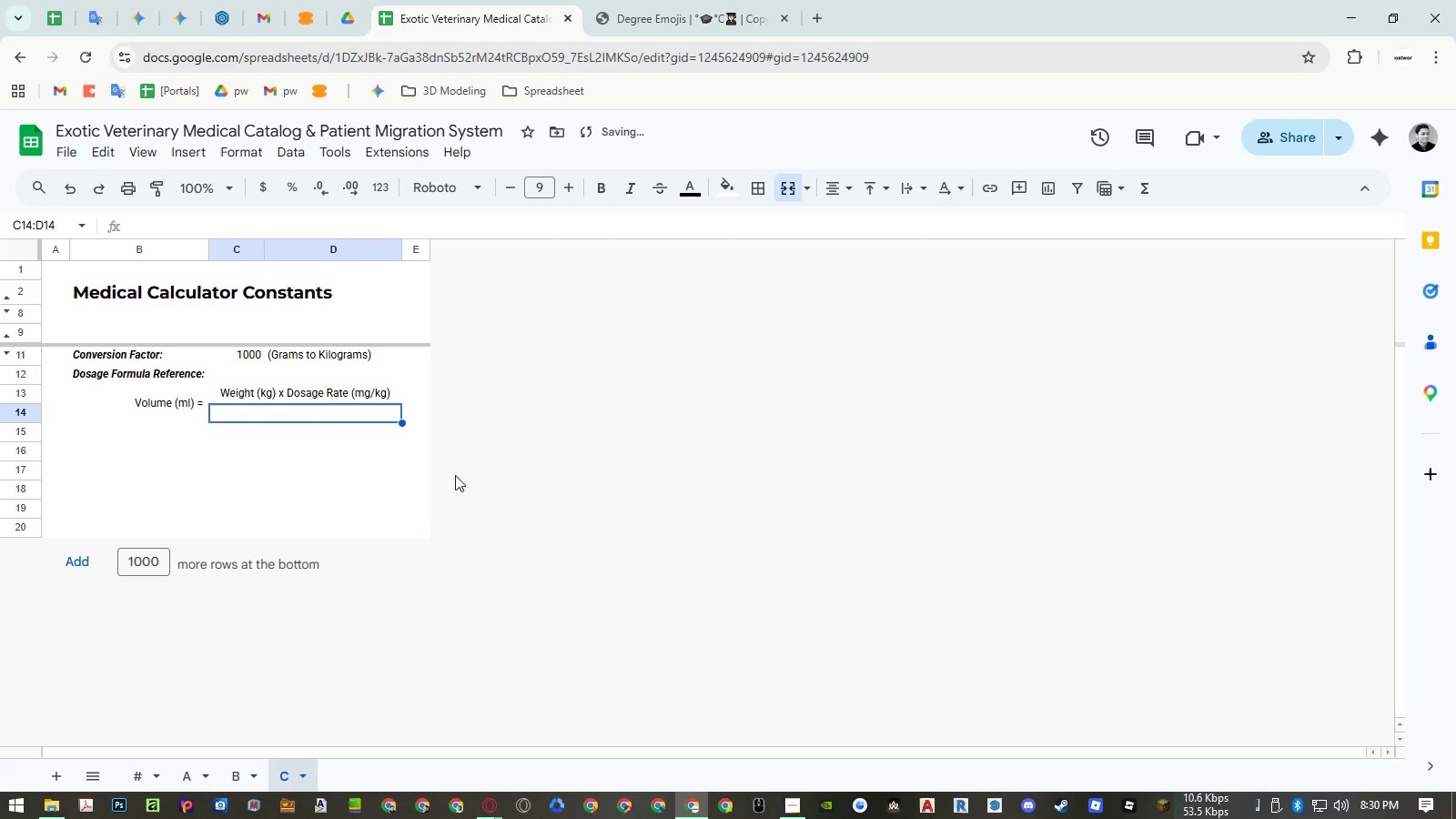 
type(Concentration (mg/ml))
 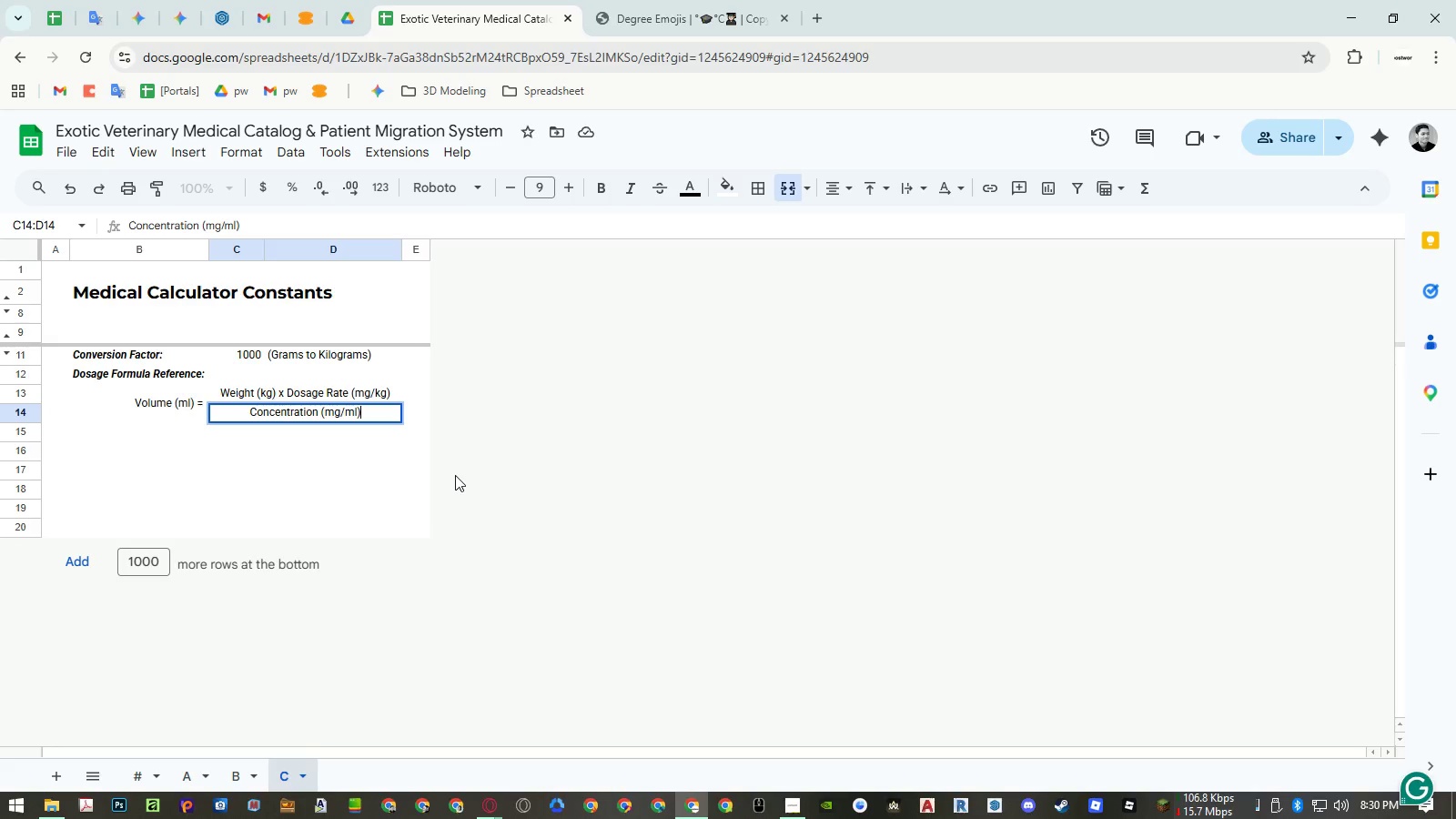 
key(Enter)
 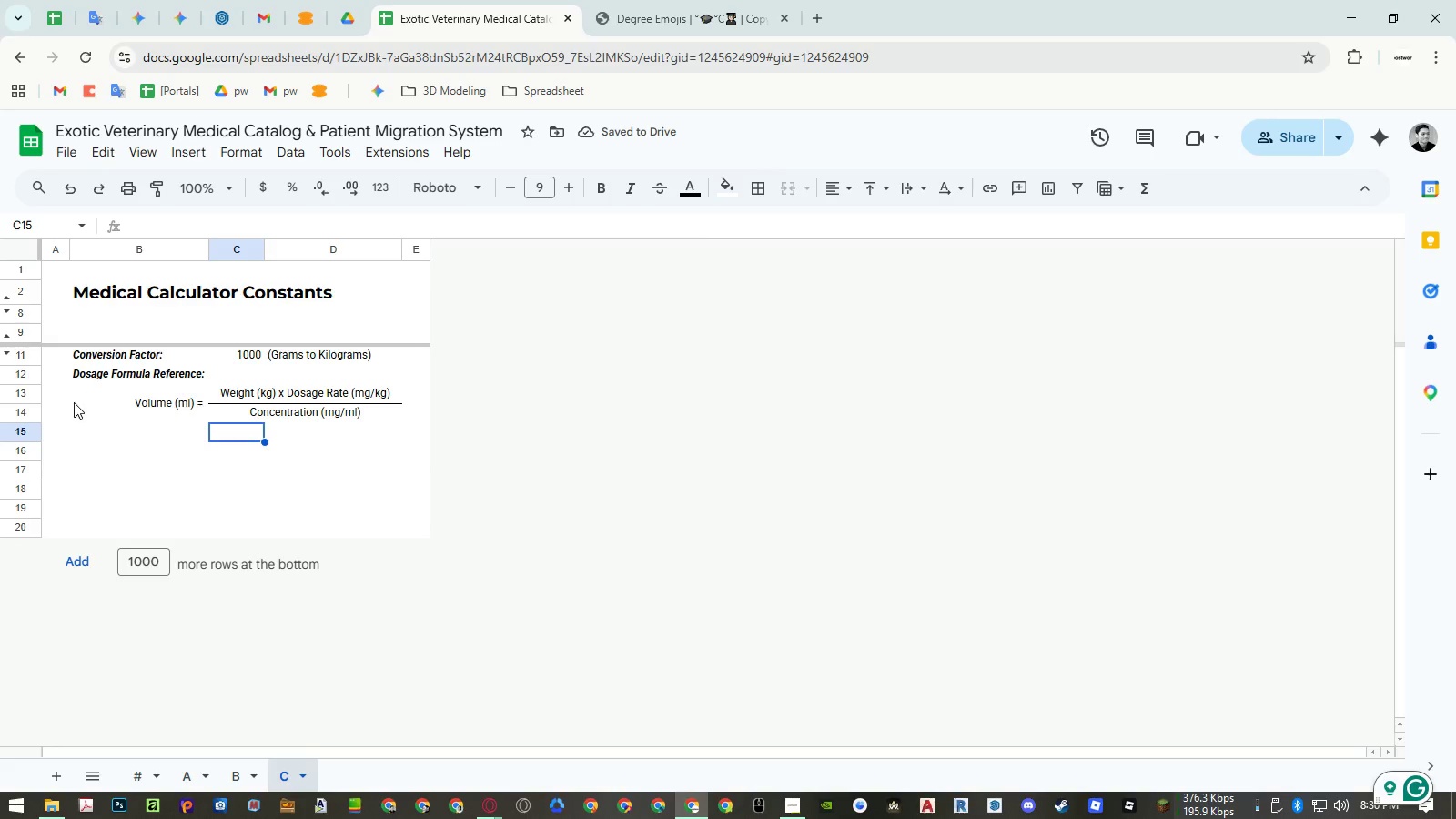 
left_click([31, 430])
 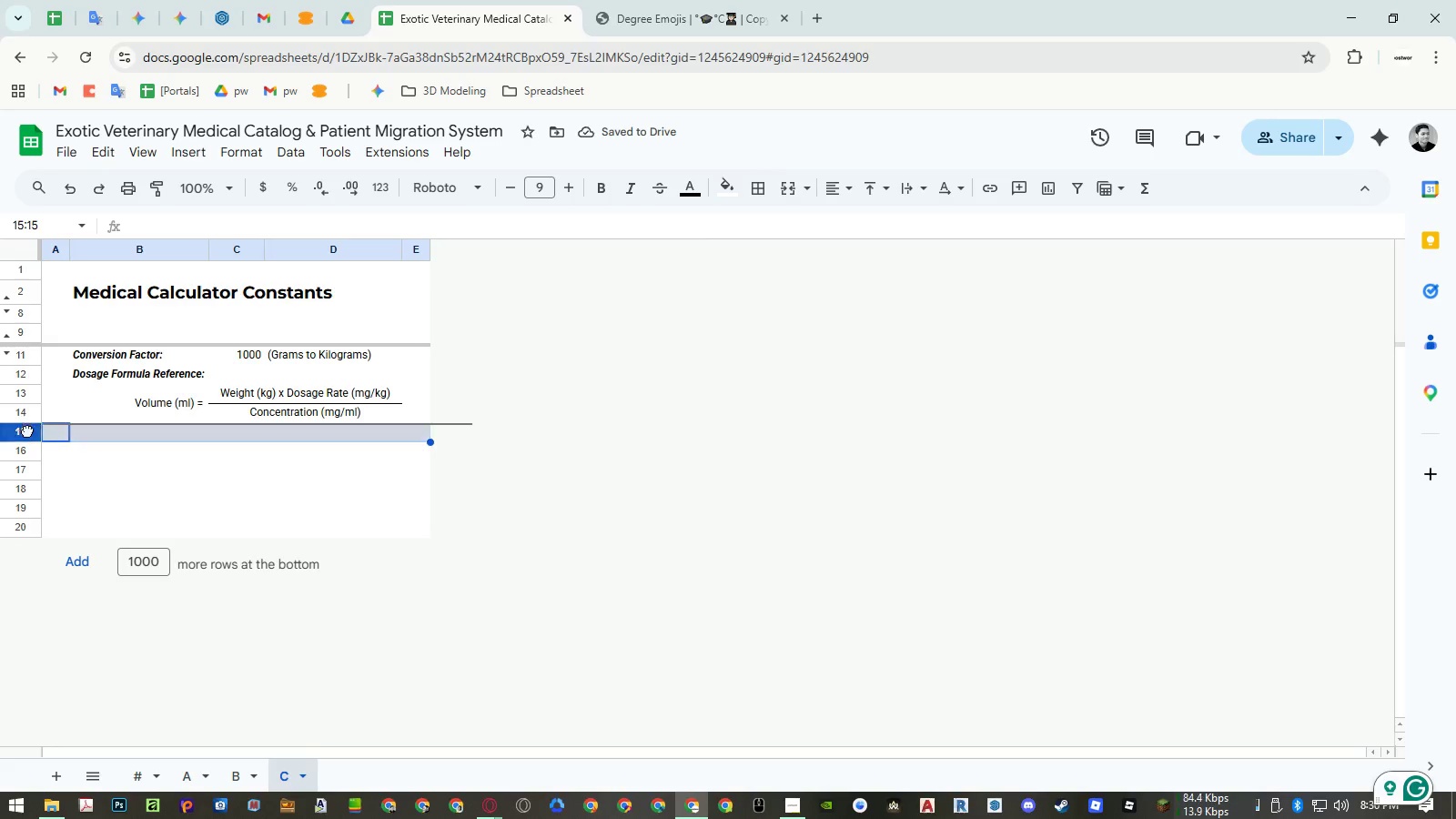 
left_click_drag(start_coordinate=[27, 430], to_coordinate=[20, 378])
 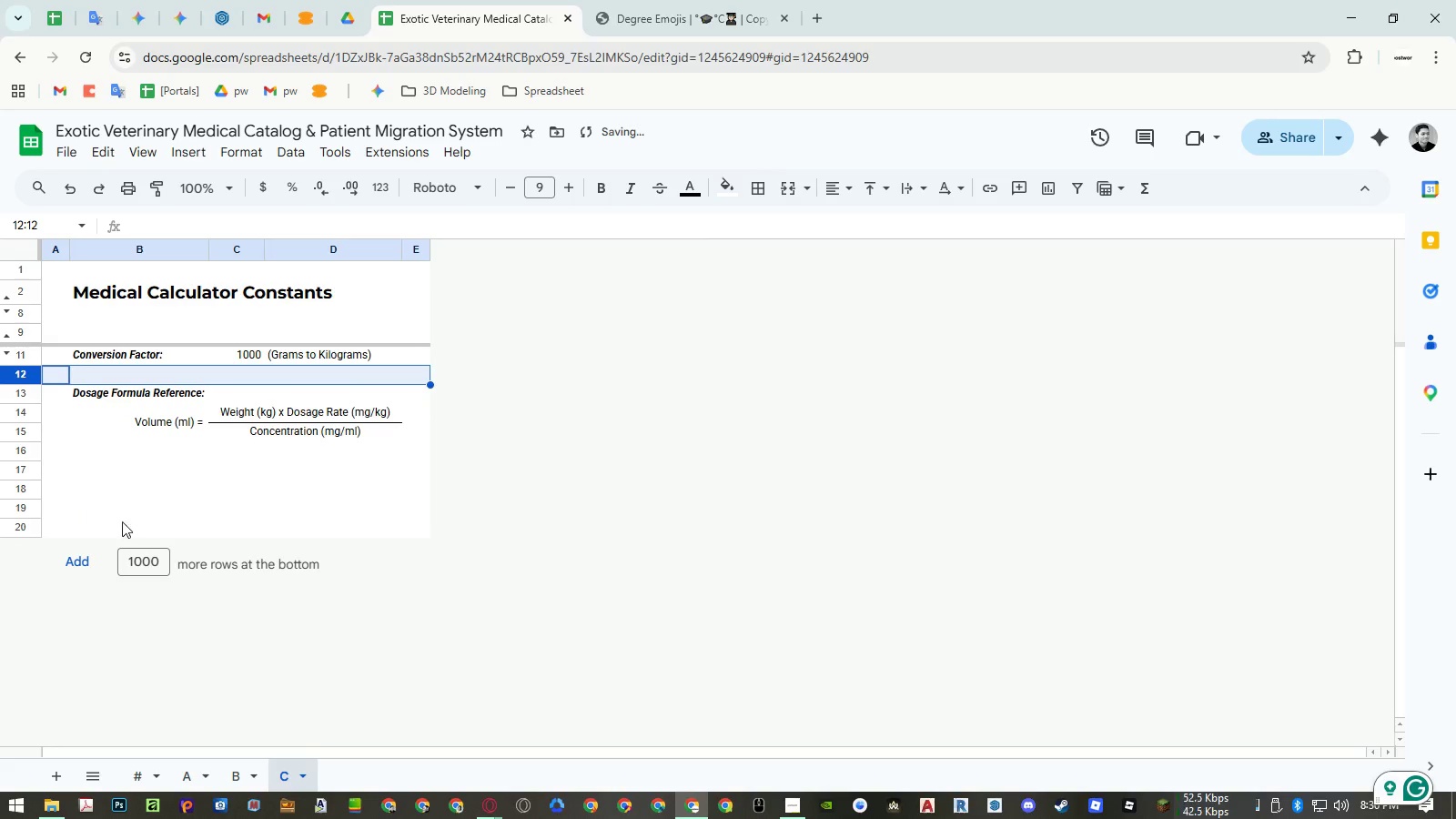 
left_click([132, 521])
 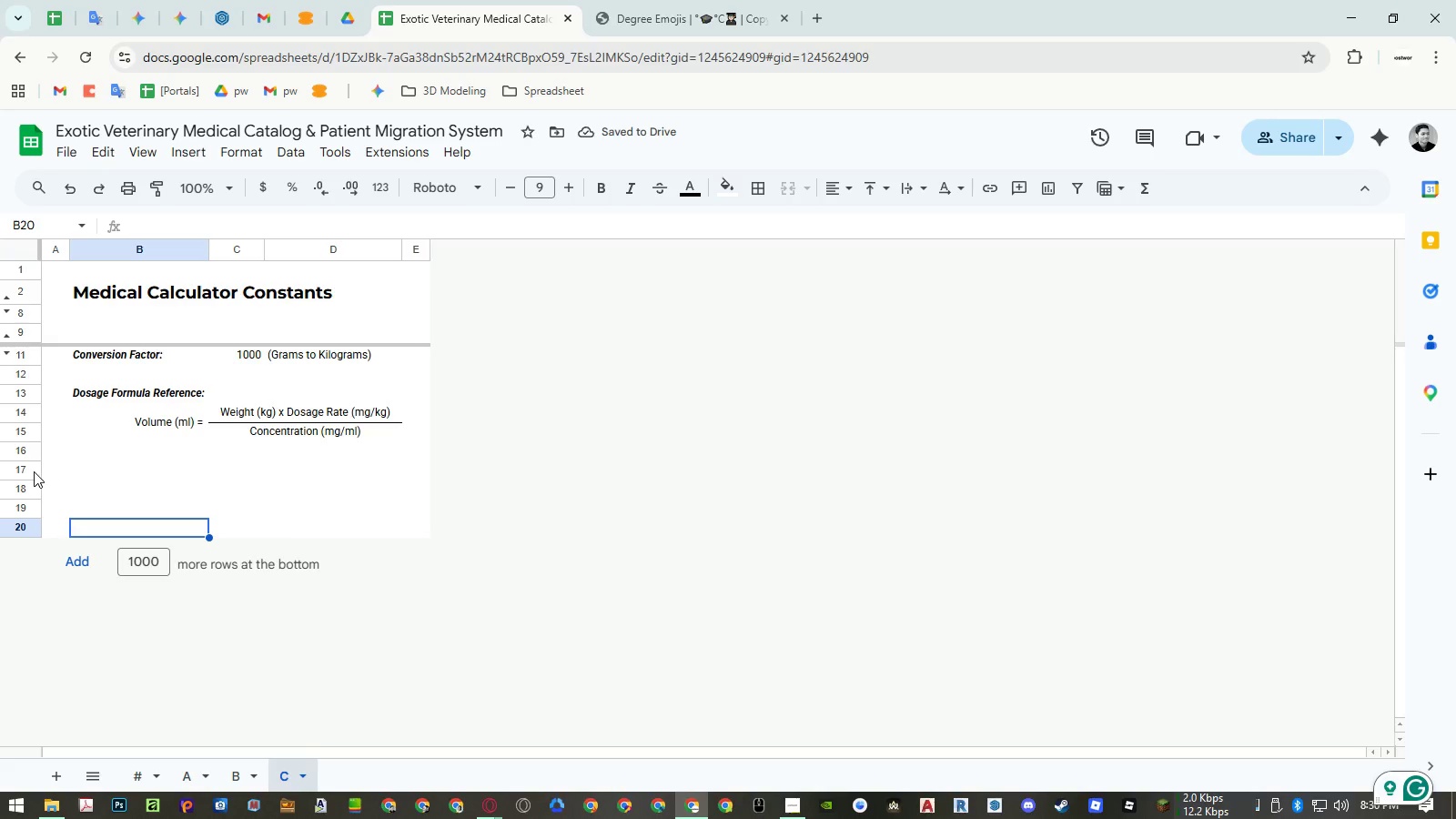 
left_click([23, 452])
 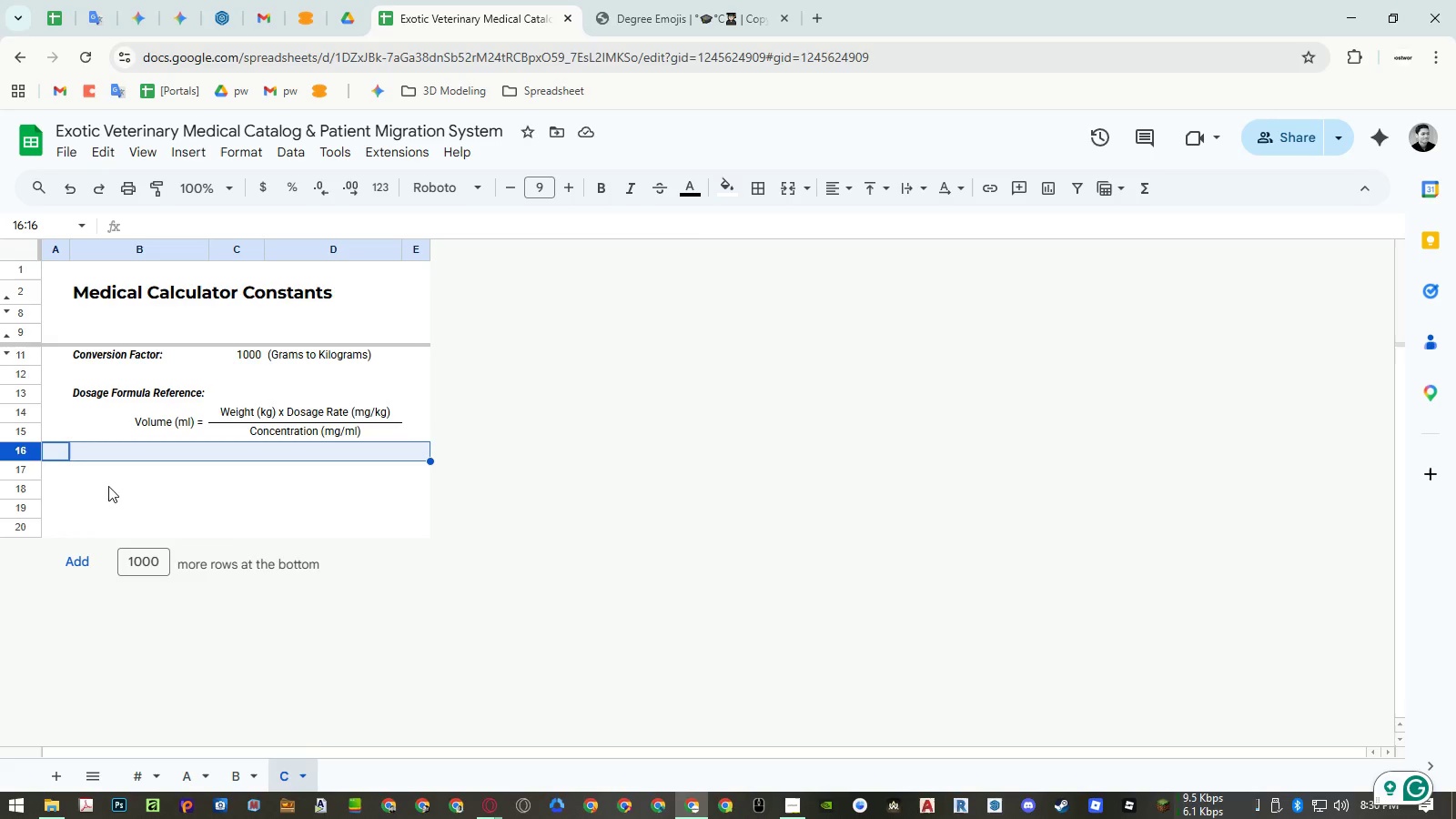 
left_click([133, 490])
 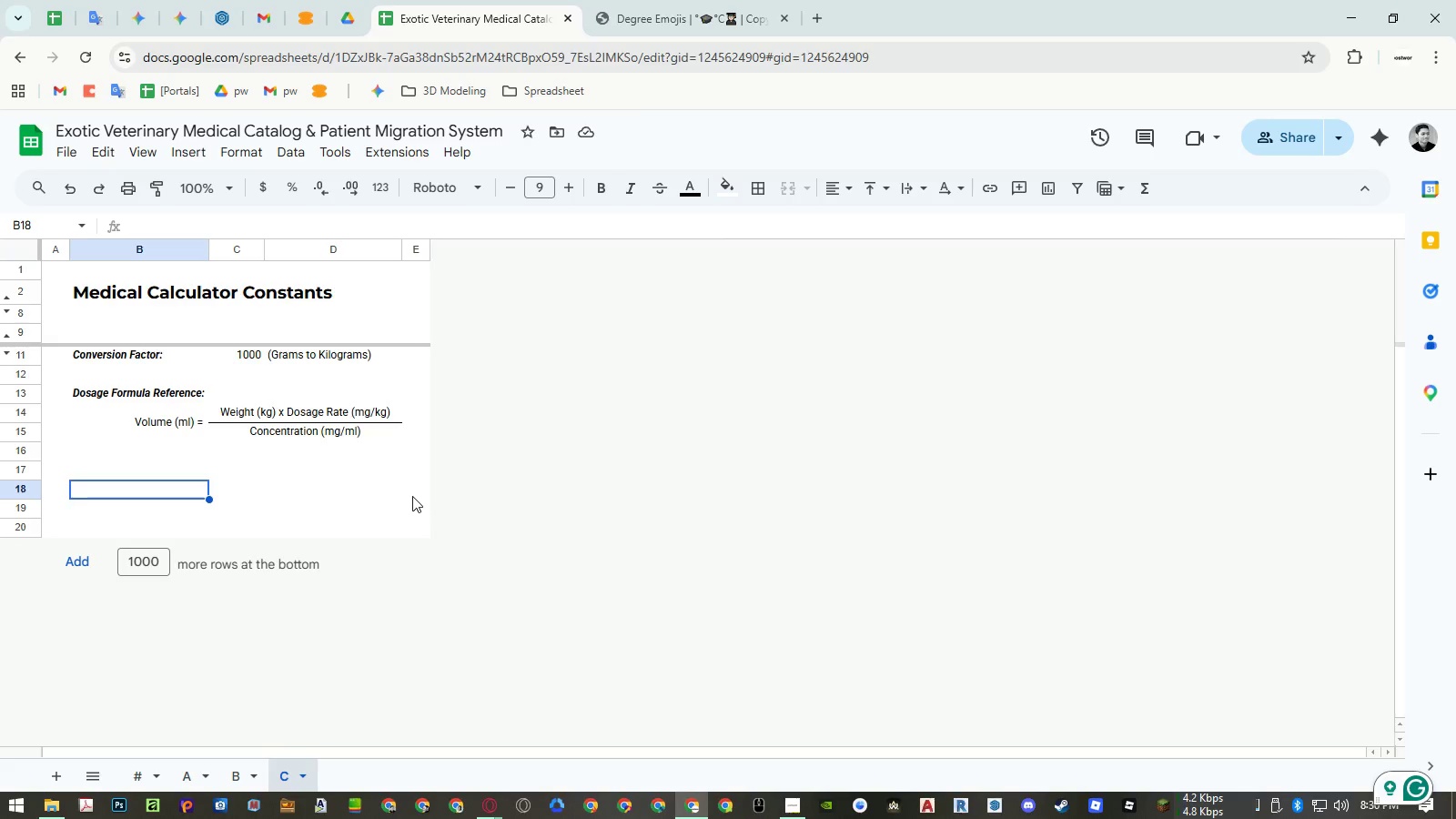 
wait(5.97)
 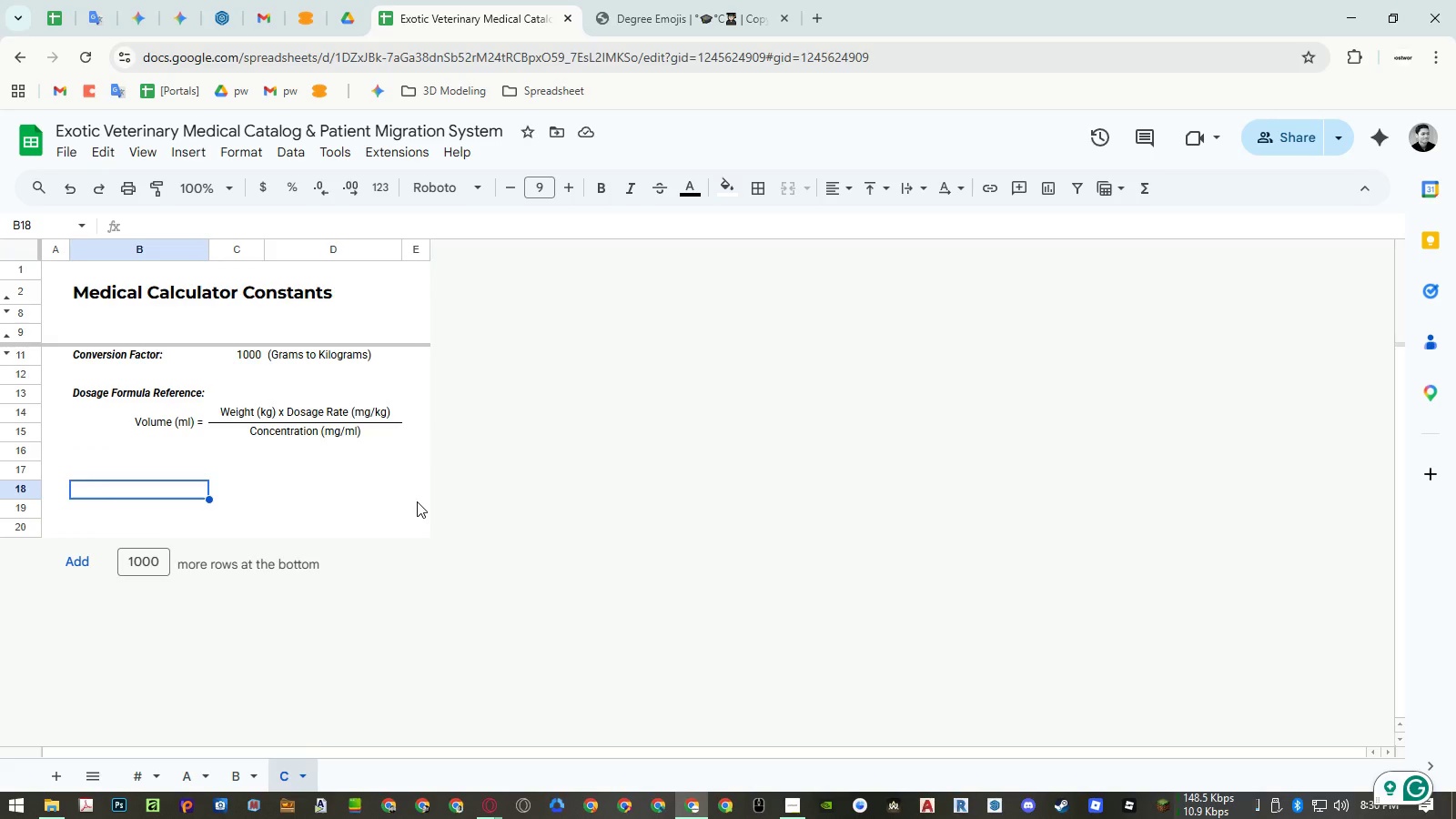 
left_click([16, 332])
 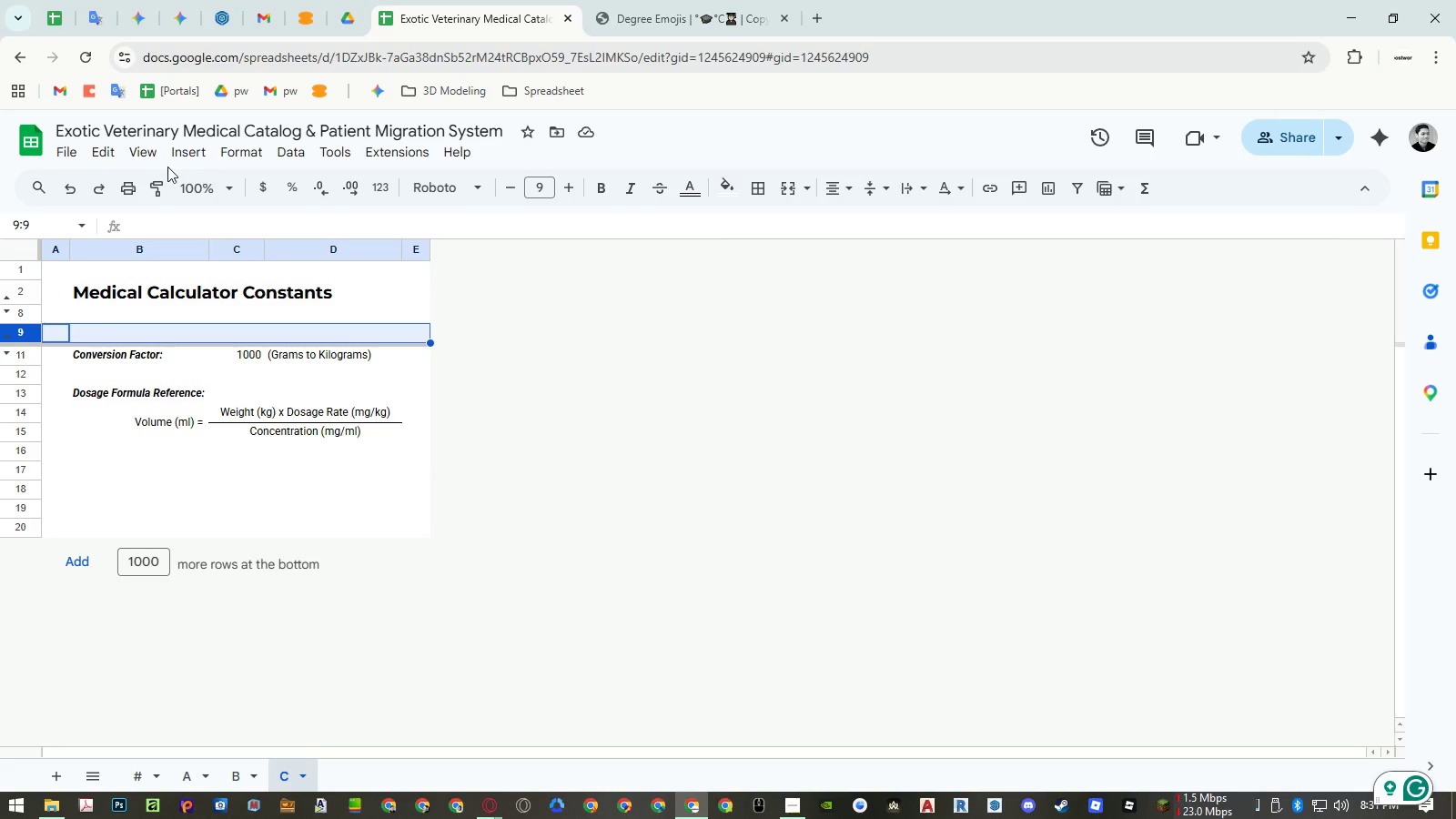 
left_click([147, 160])
 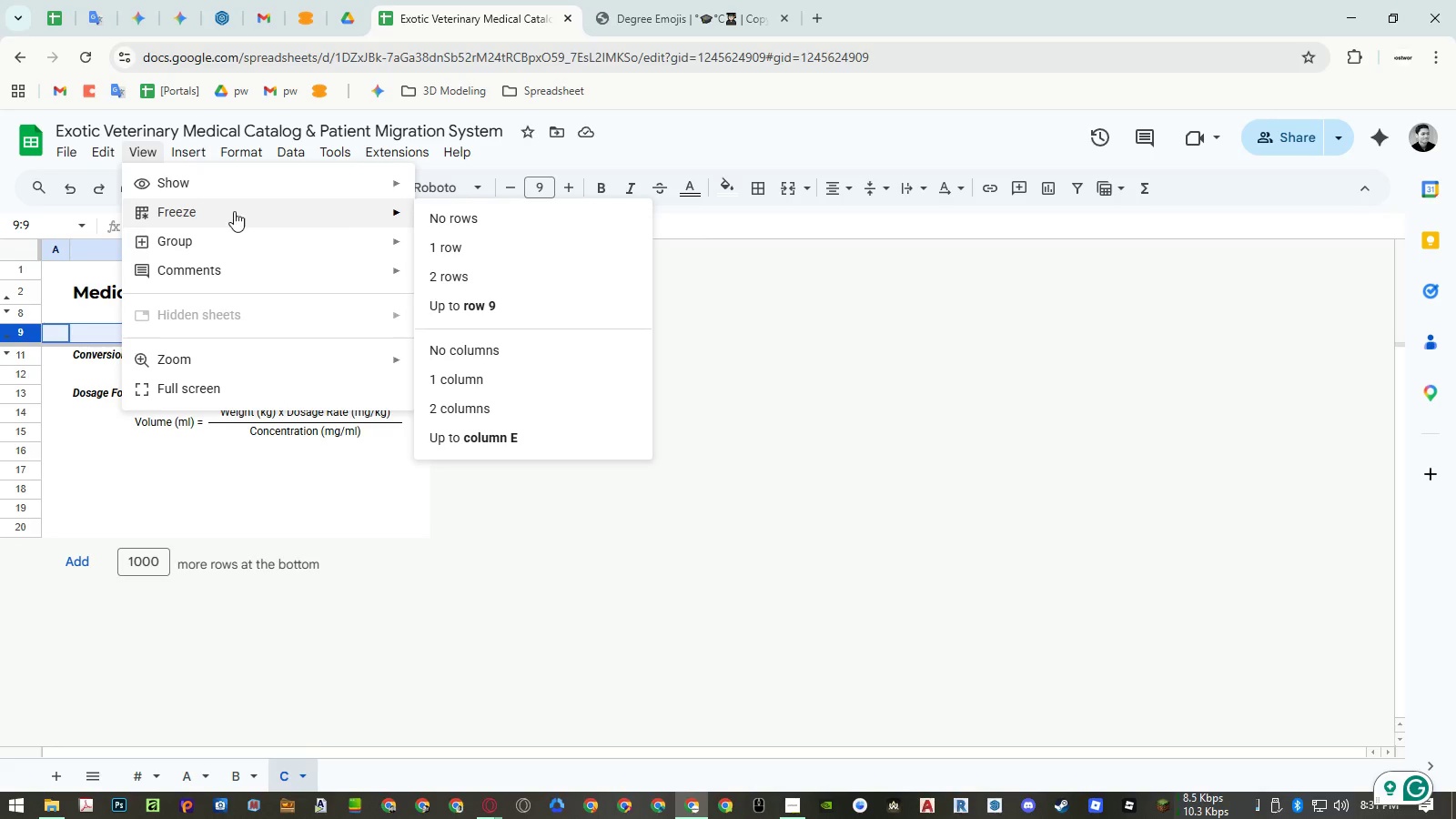 
left_click([422, 207])
 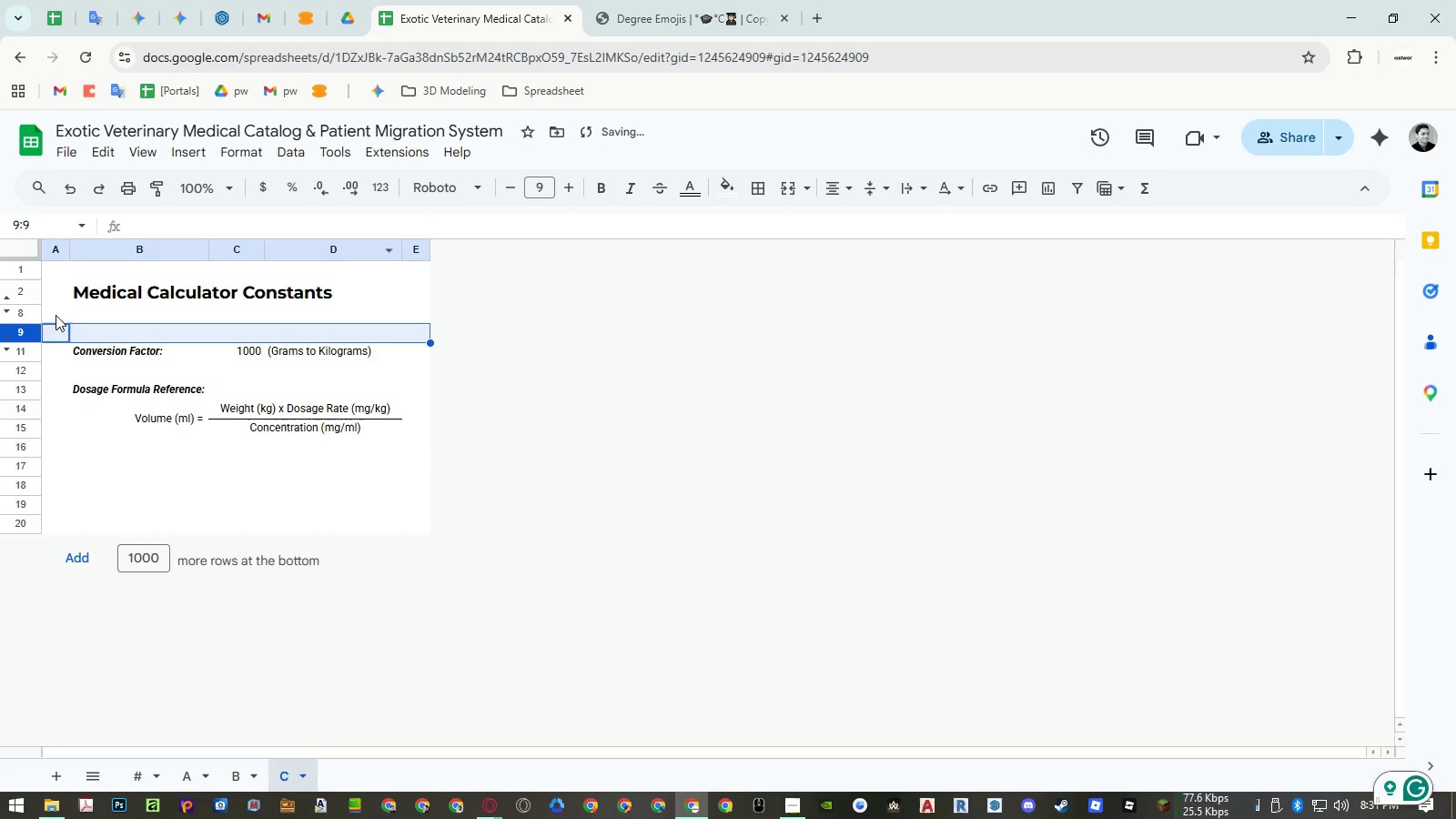 
left_click([28, 317])
 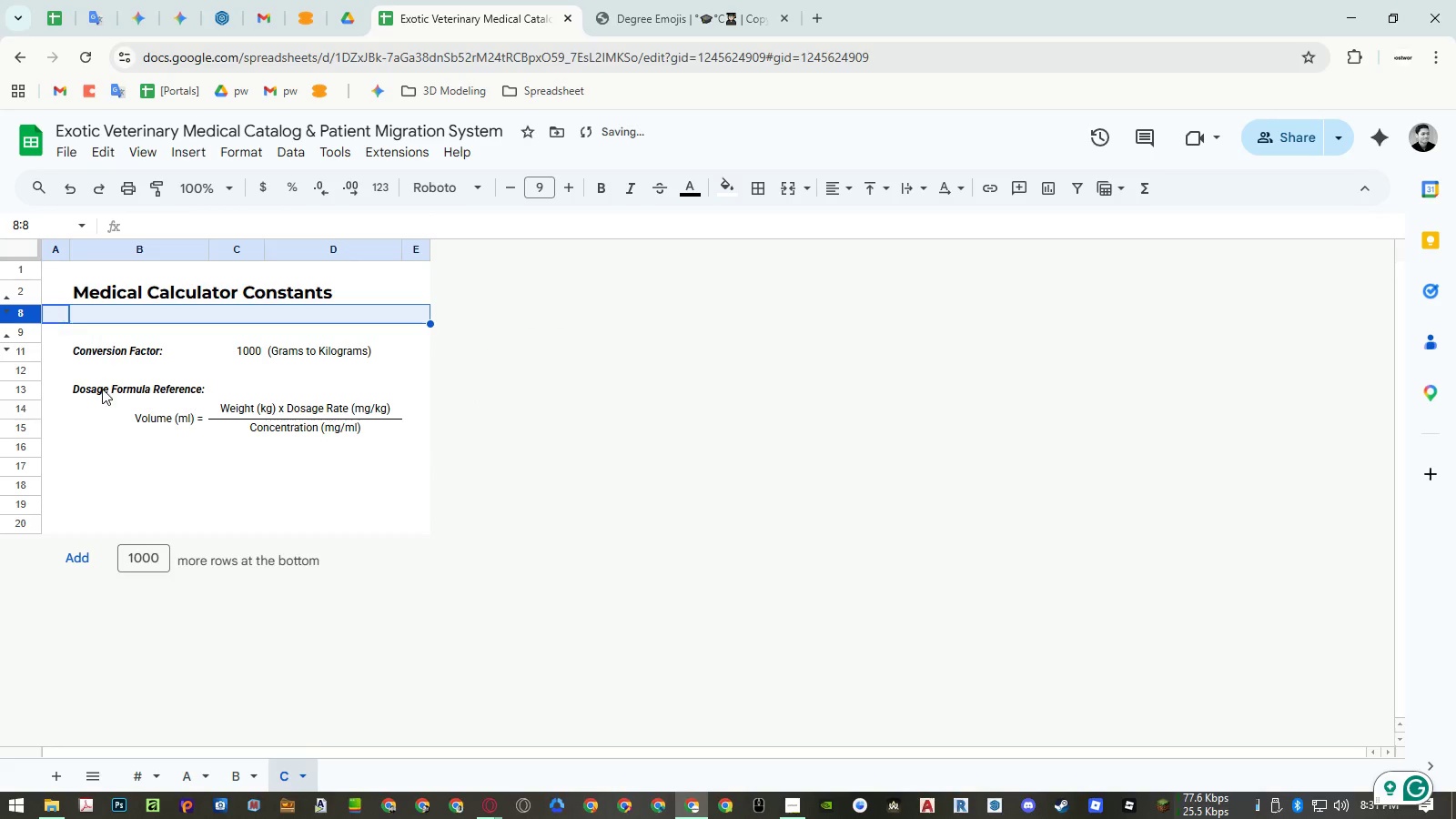 
key(Control+ControlLeft)
 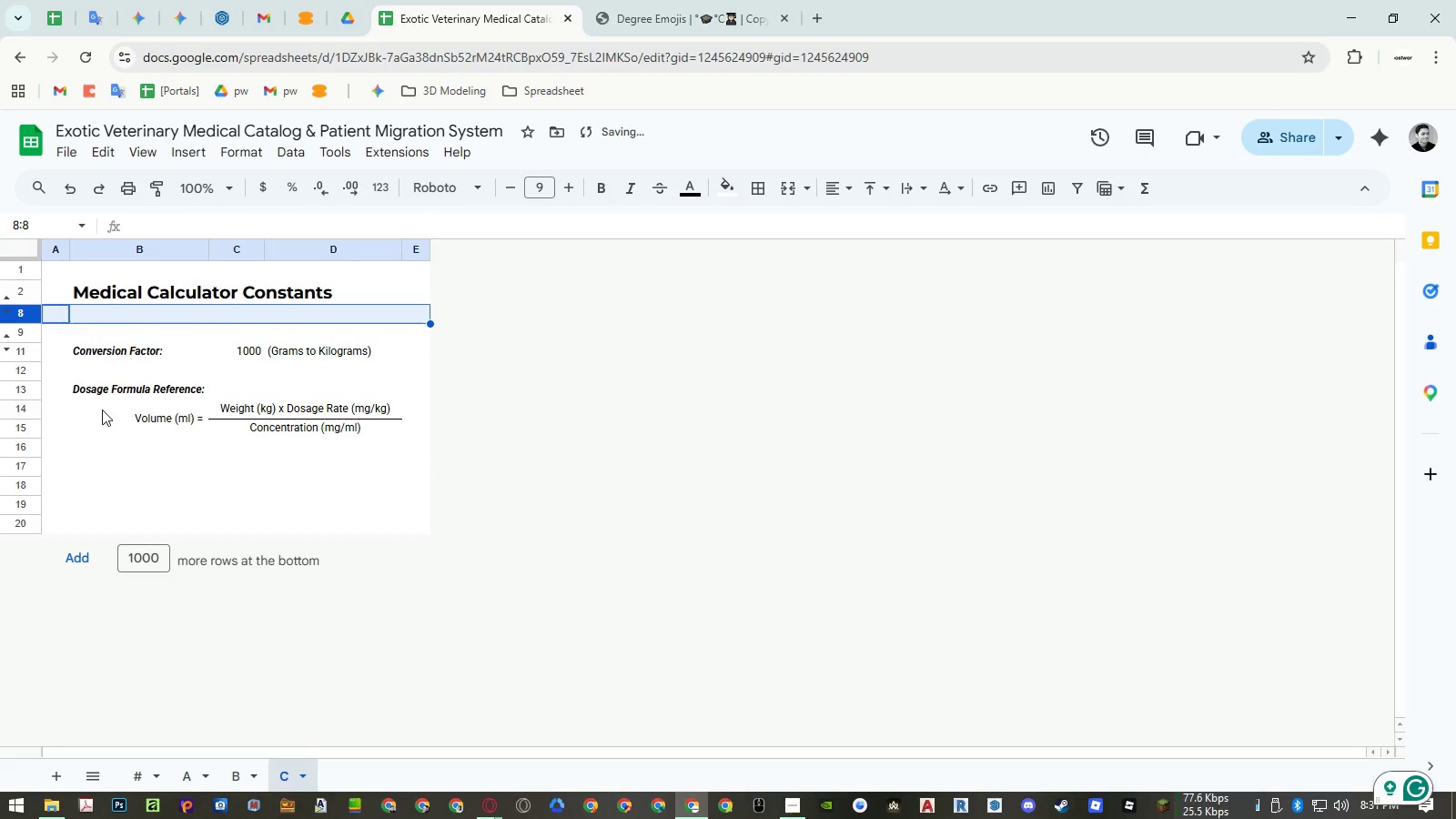 
key(Control+C)
 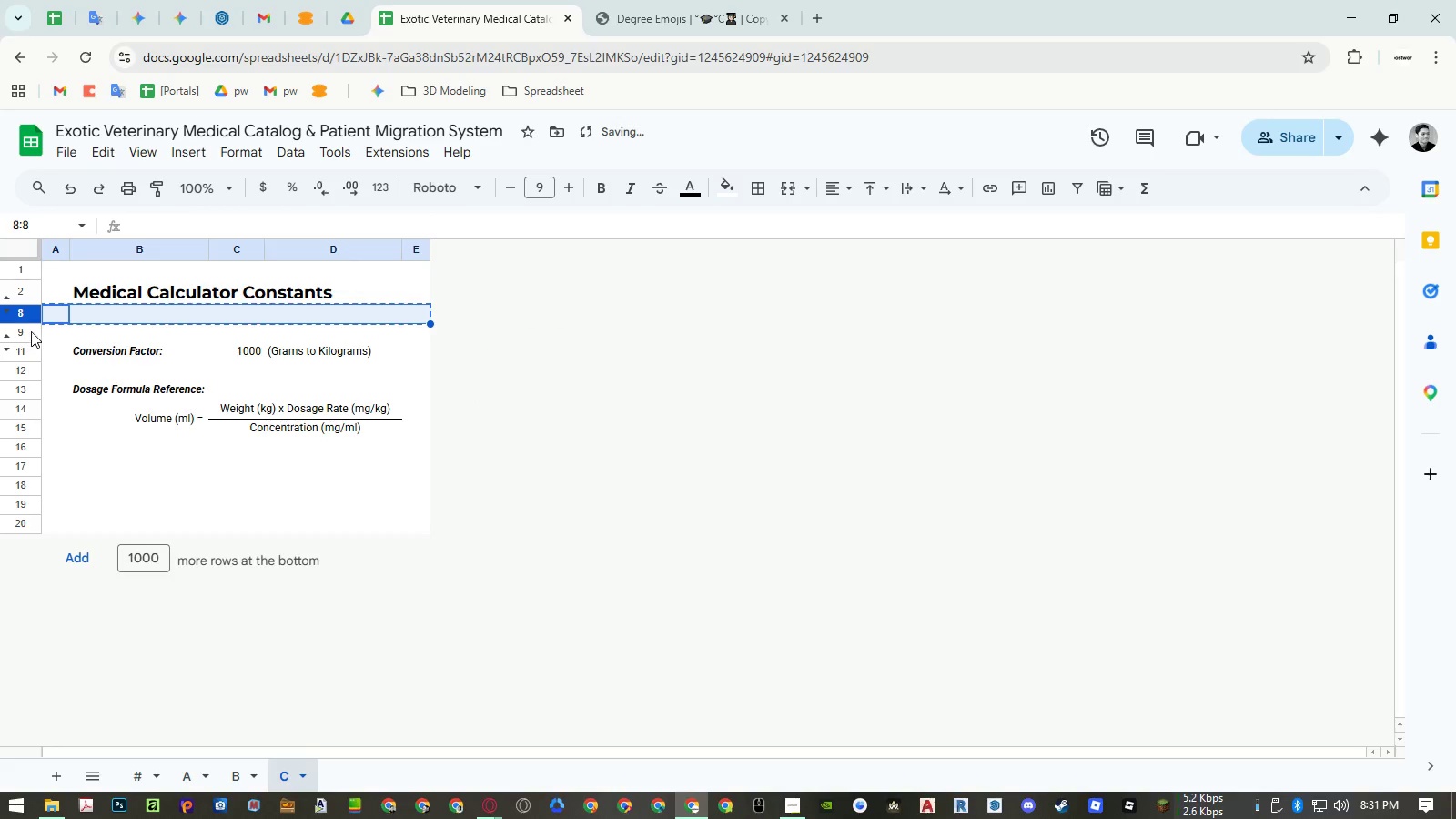 
left_click([29, 329])
 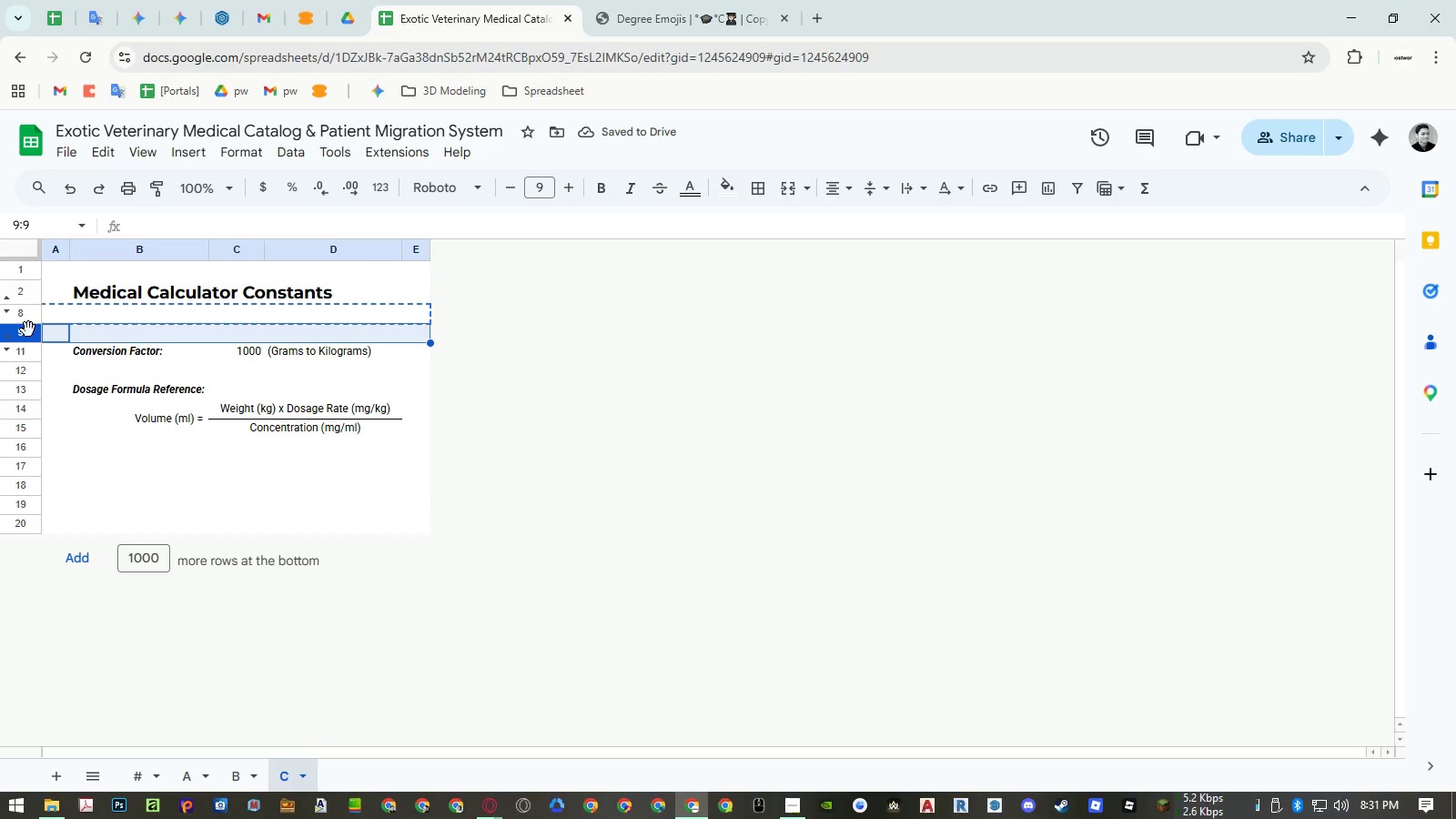 
key(Control+ControlLeft)
 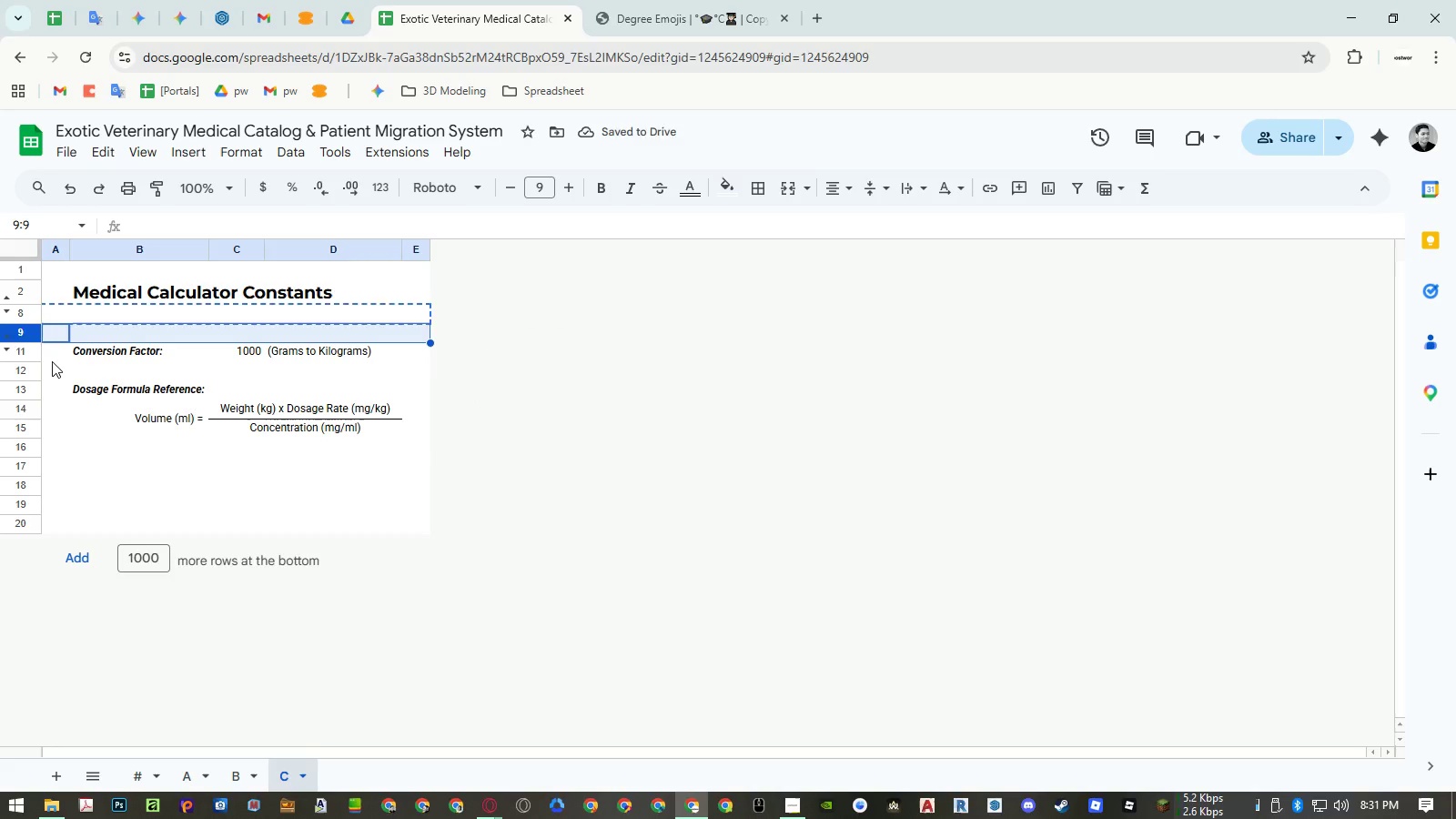 
key(Control+V)
 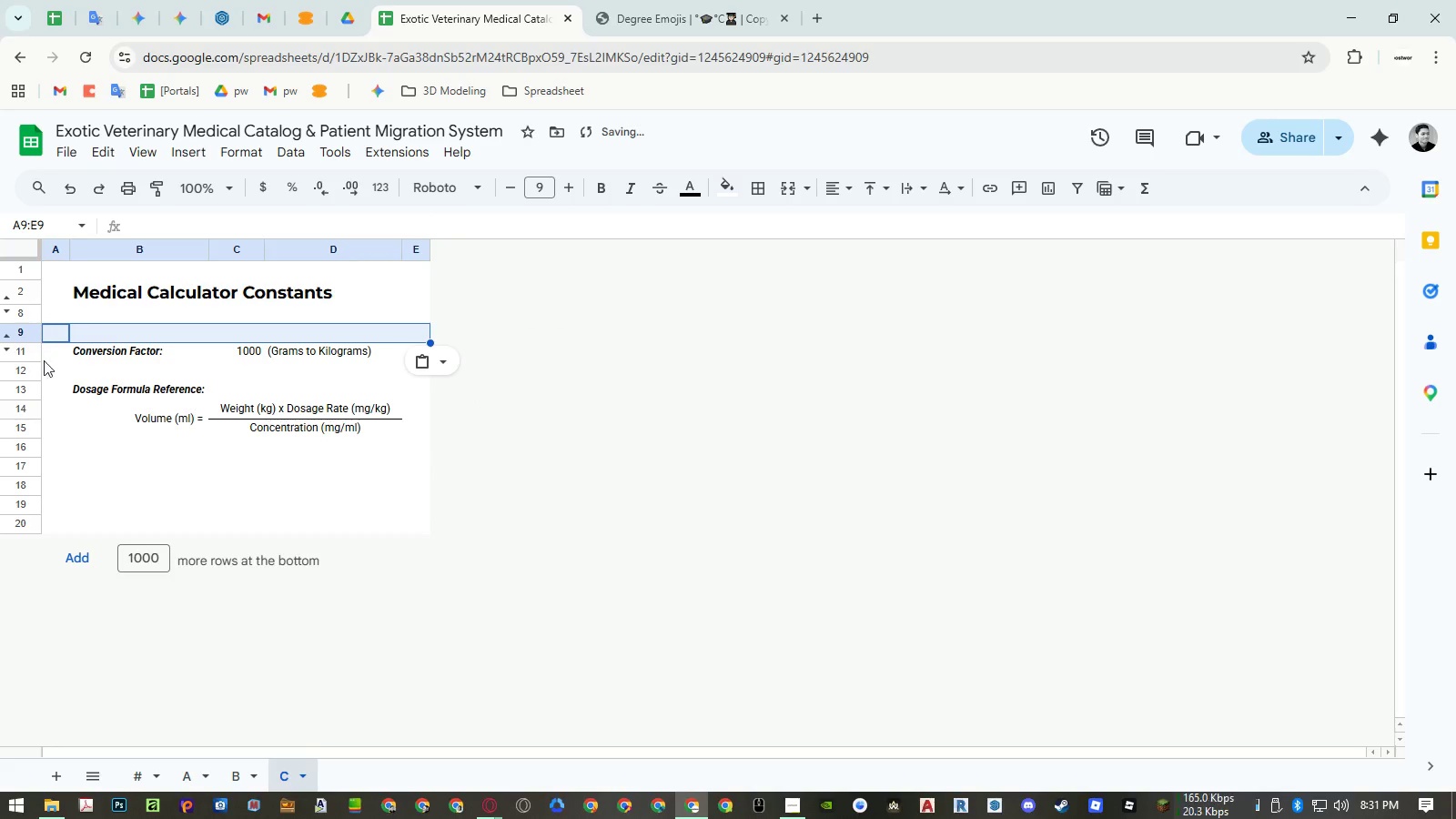 
left_click([66, 363])
 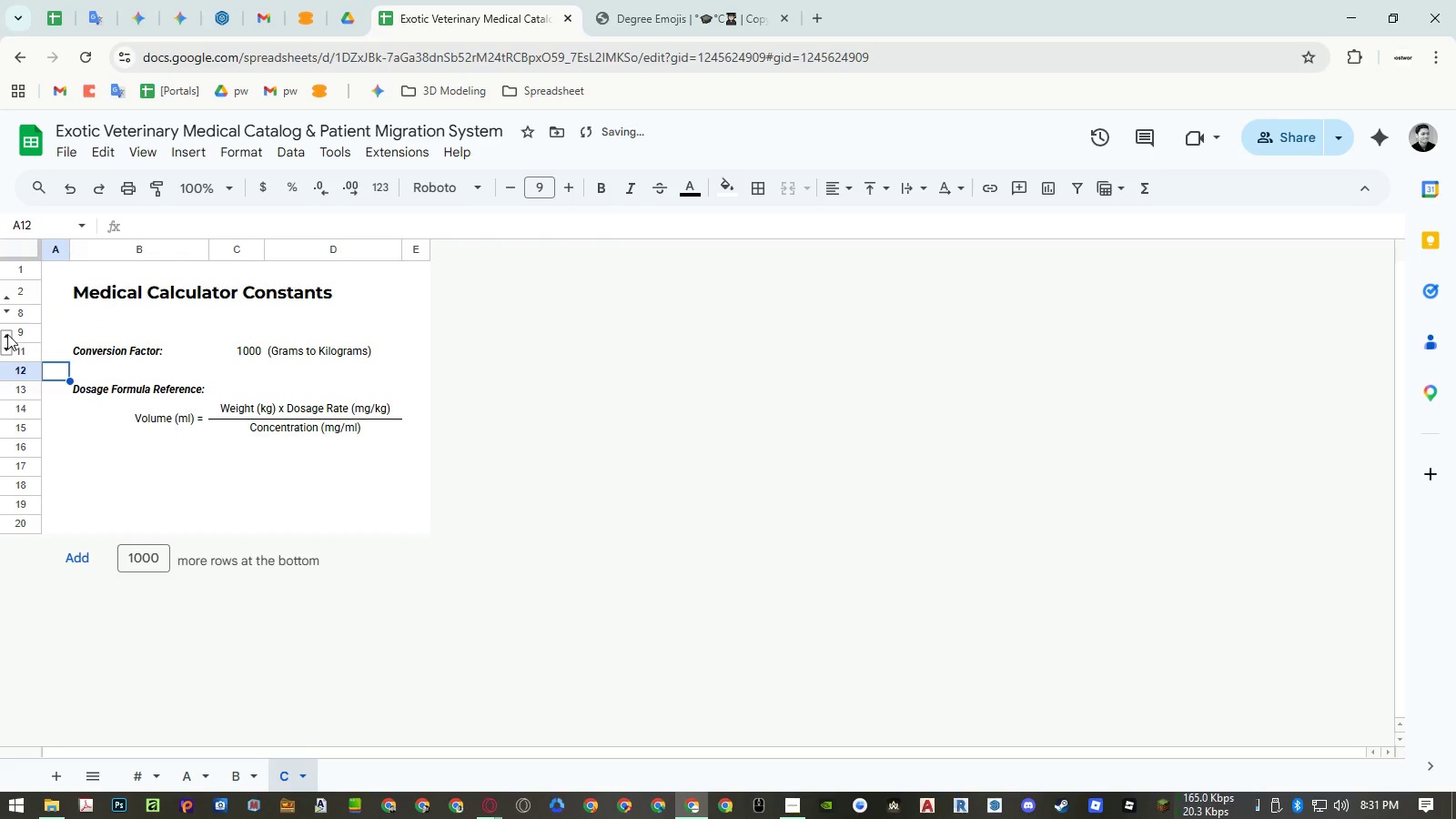 
left_click([6, 334])
 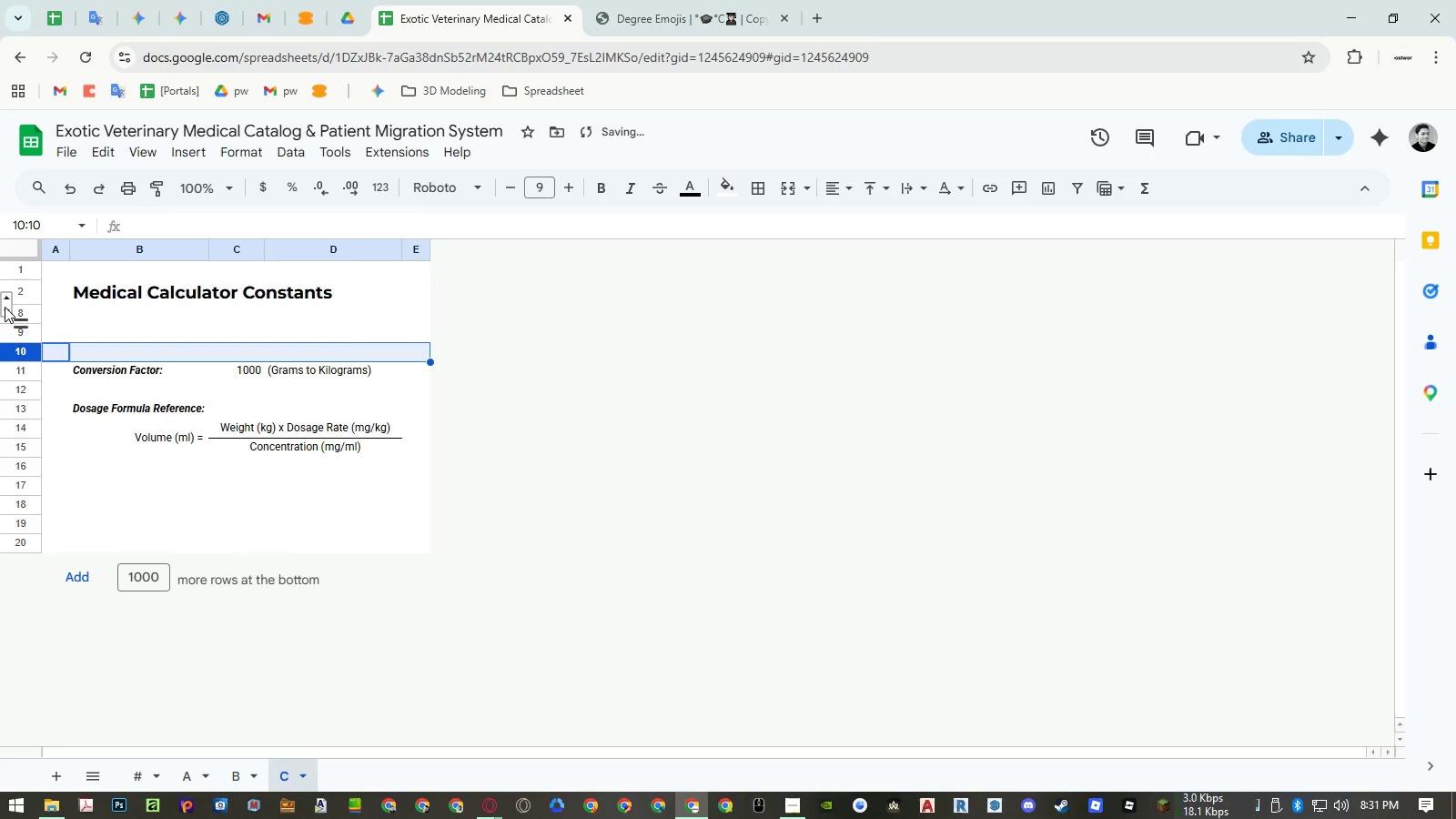 
left_click([5, 307])
 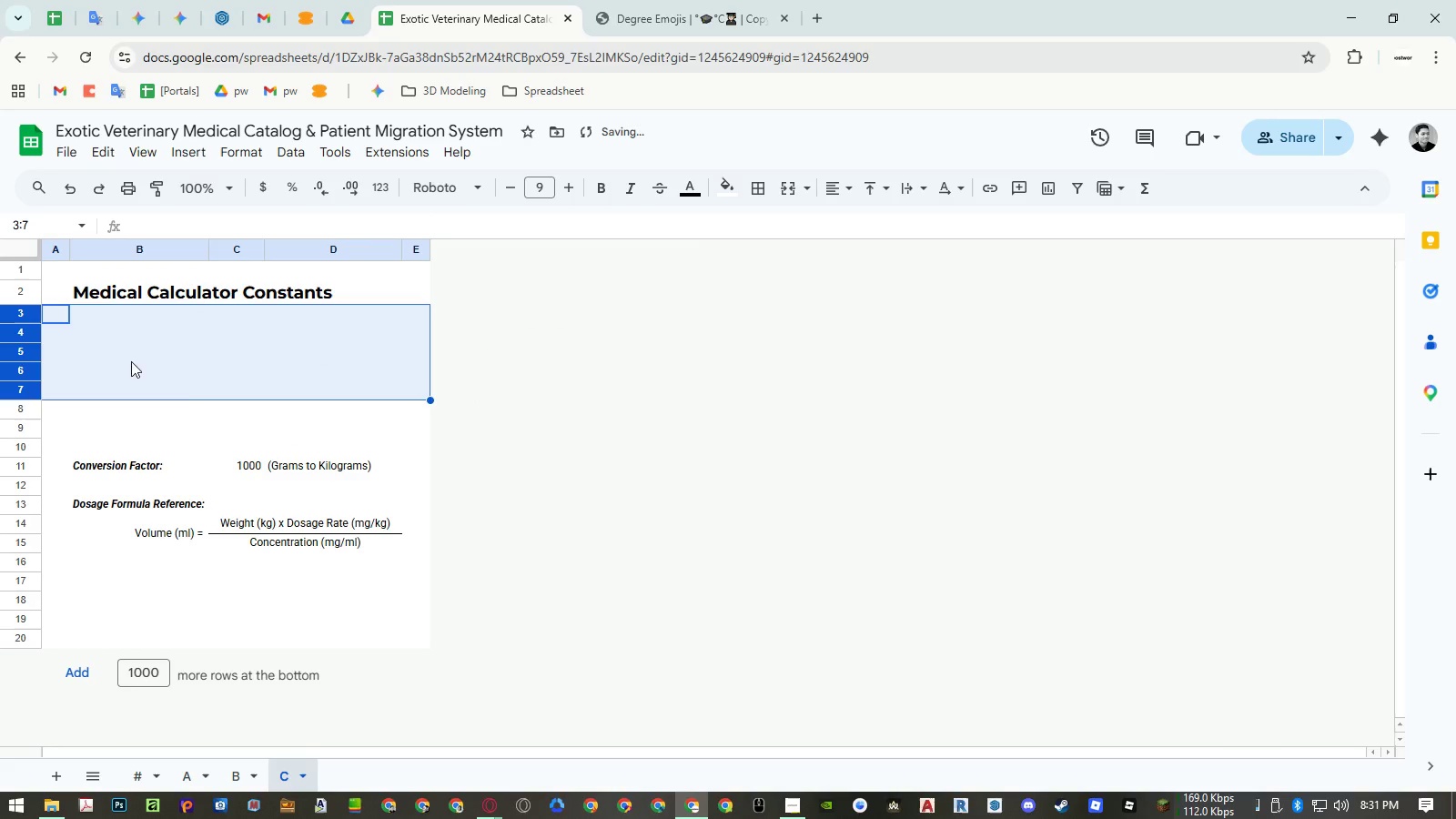 
left_click([194, 391])
 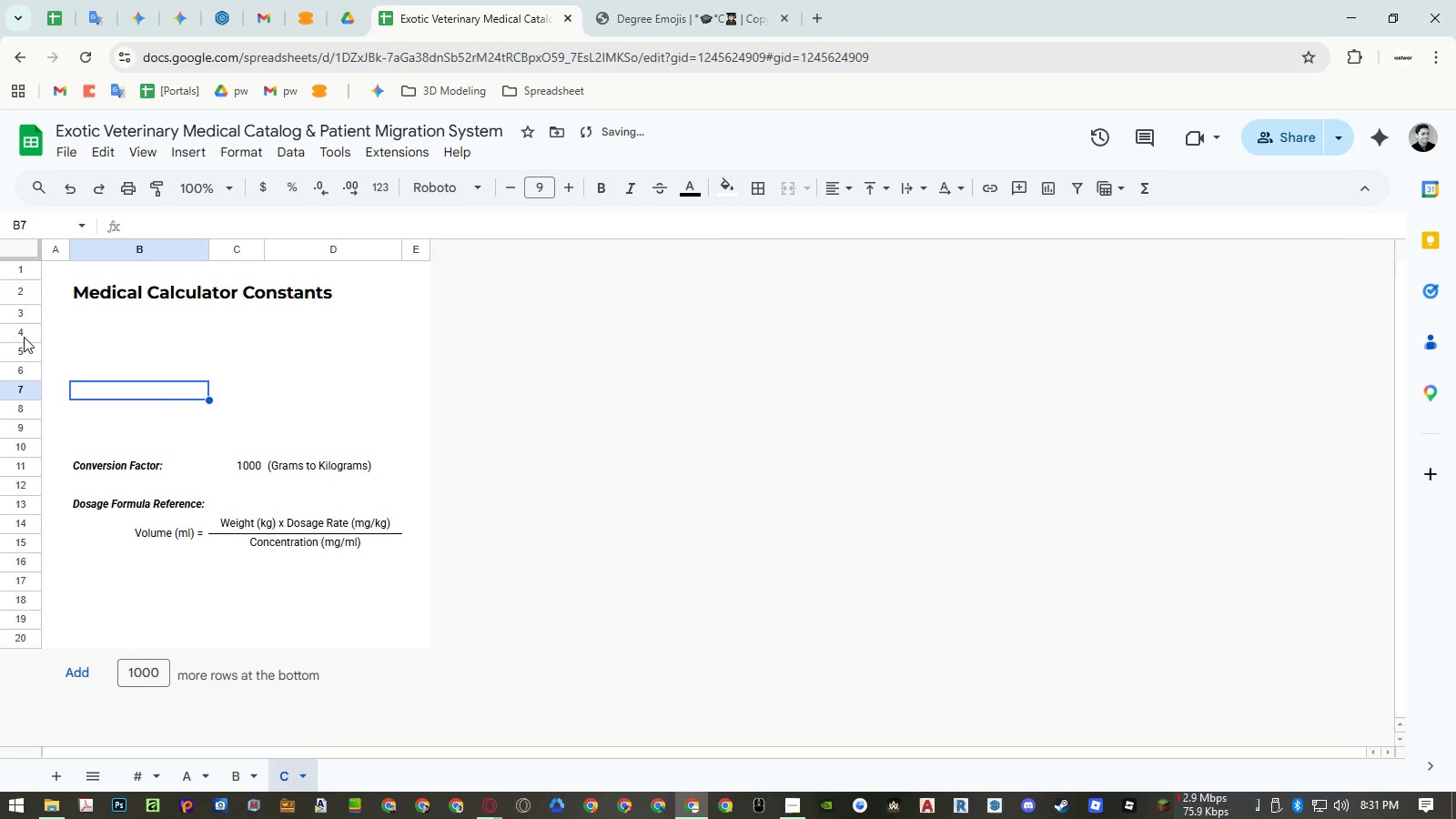 
left_click_drag(start_coordinate=[24, 337], to_coordinate=[33, 448])
 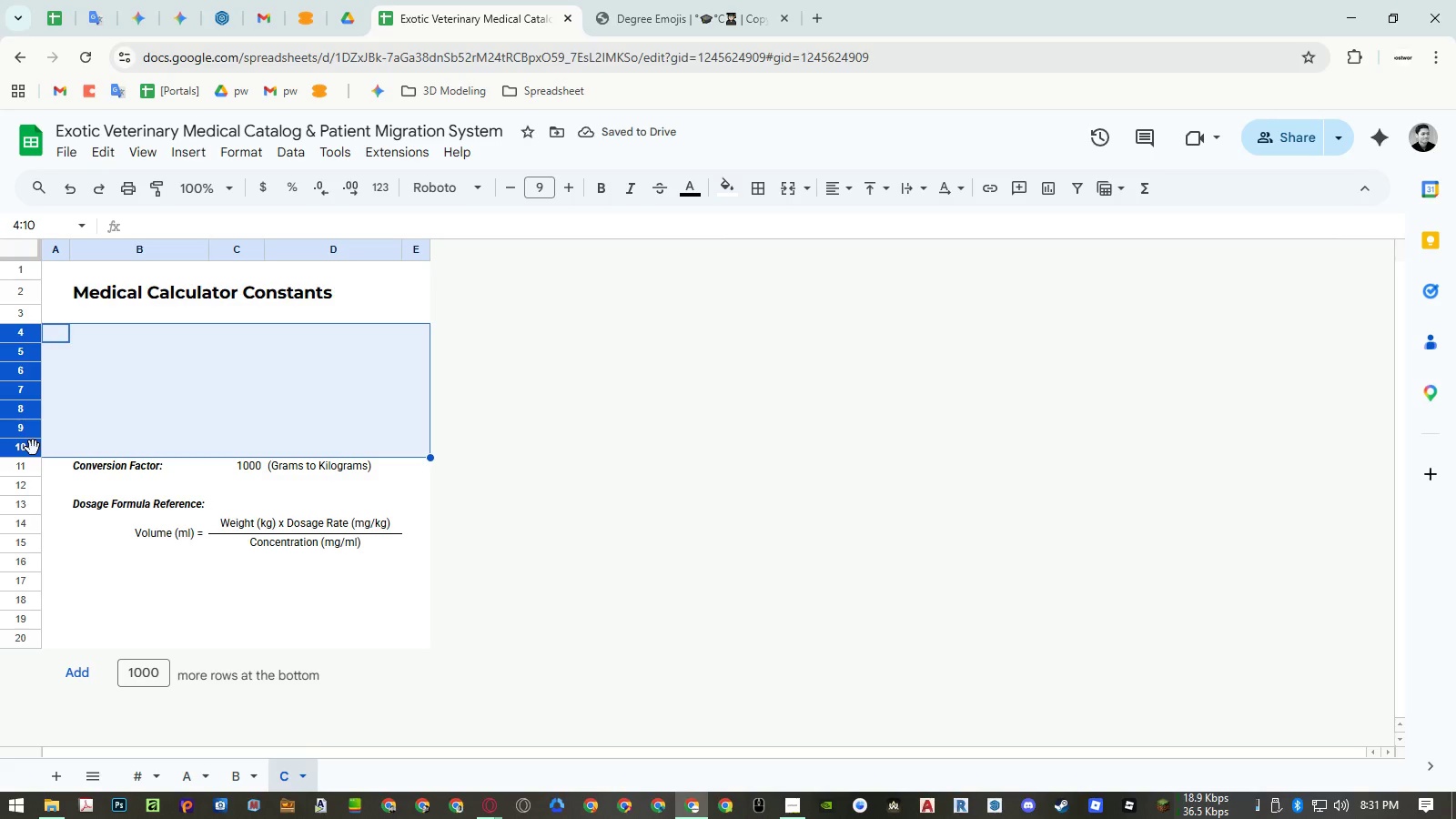 
right_click([33, 448])
 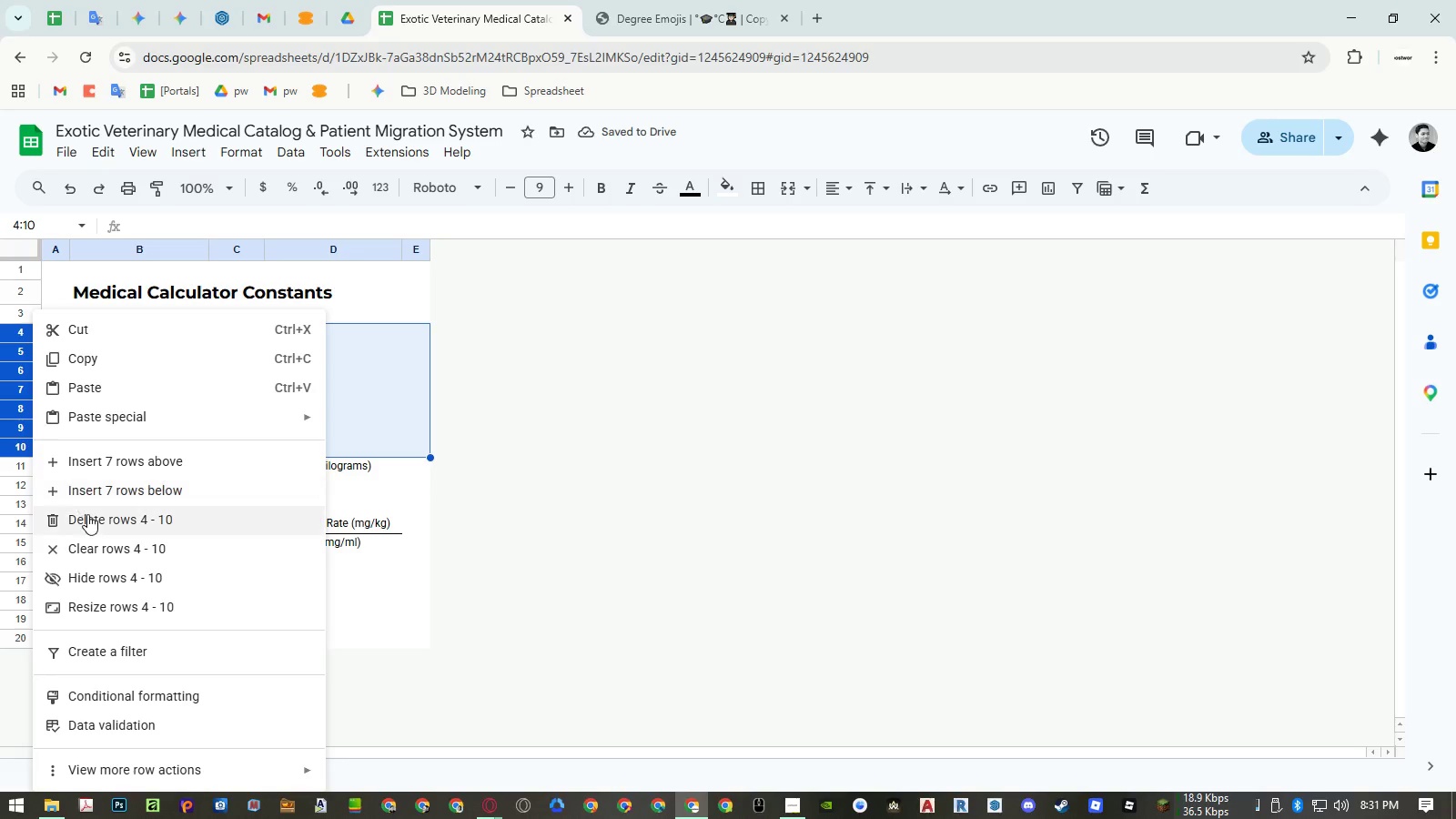 
left_click([87, 514])
 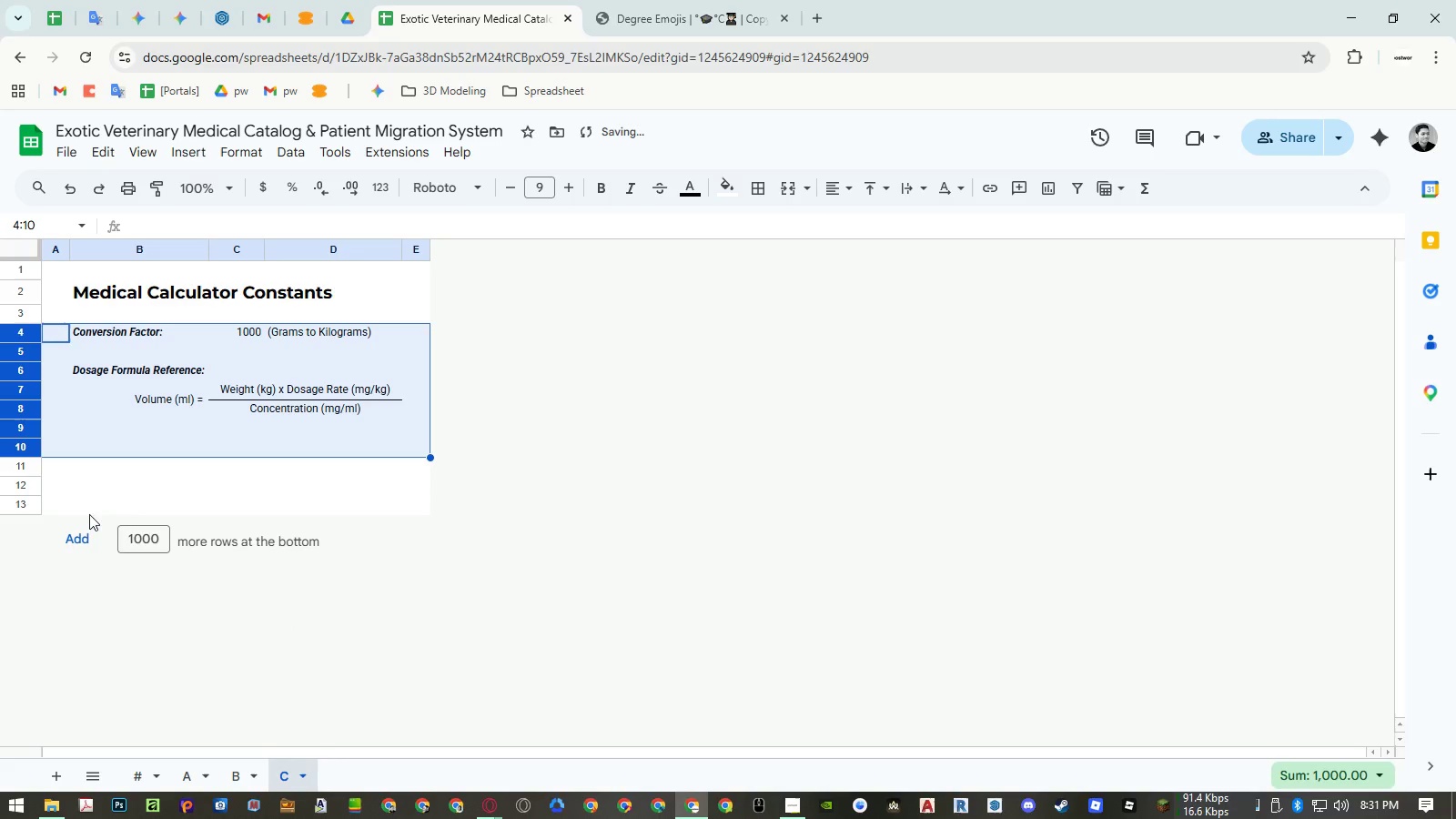 
left_click([174, 500])
 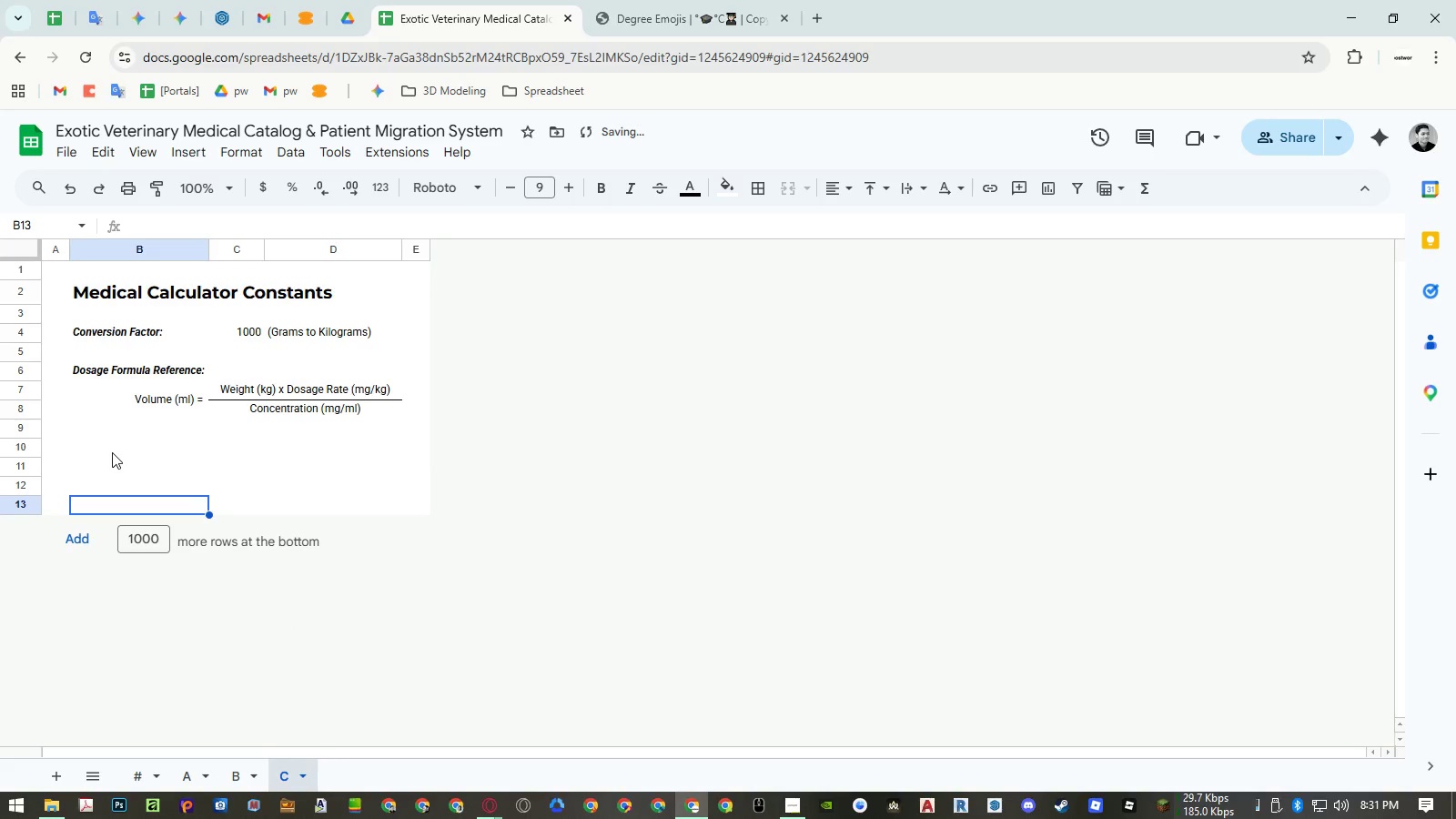 
left_click([112, 440])
 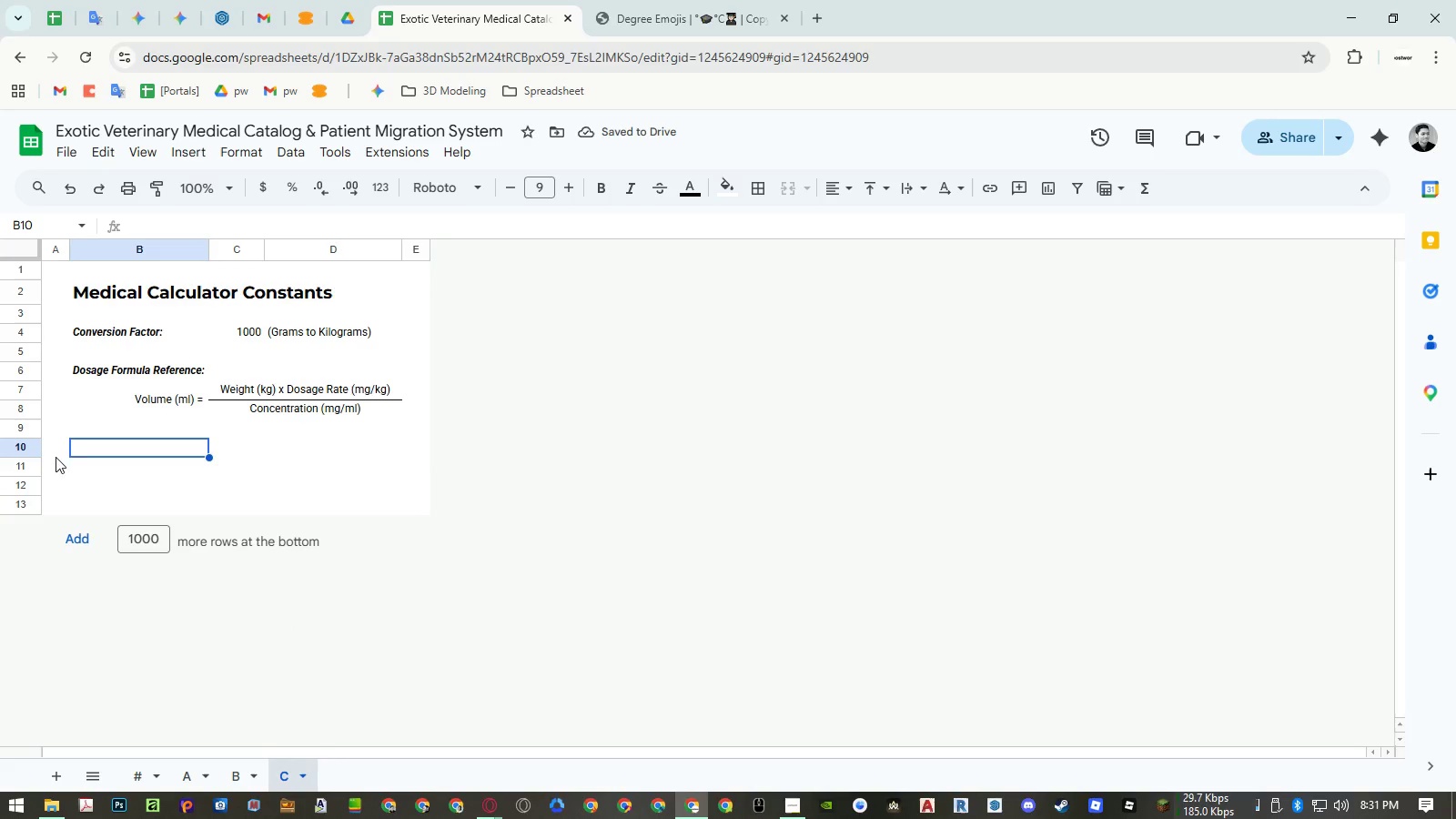 
left_click_drag(start_coordinate=[35, 464], to_coordinate=[34, 503])
 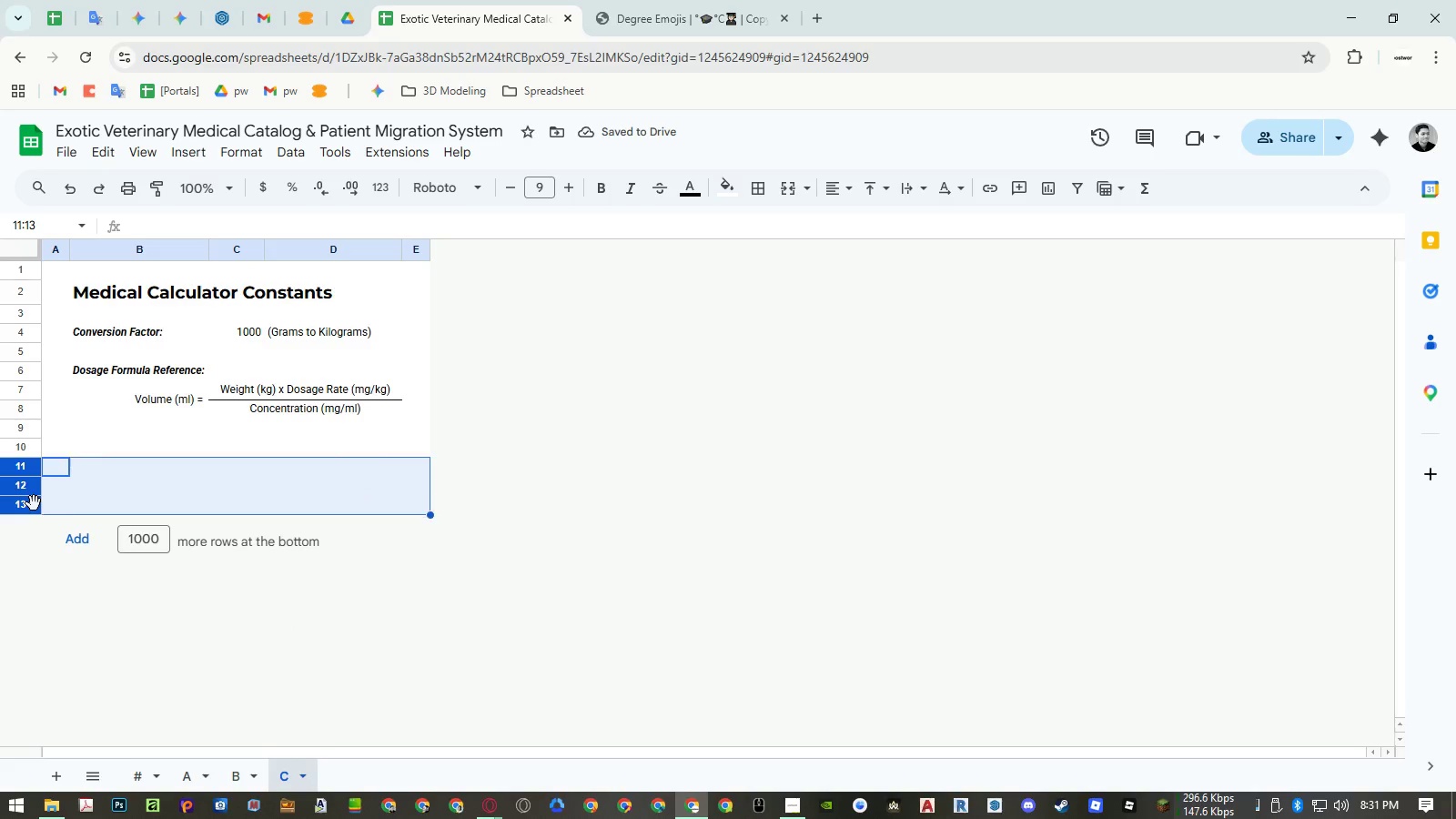 
right_click([34, 503])
 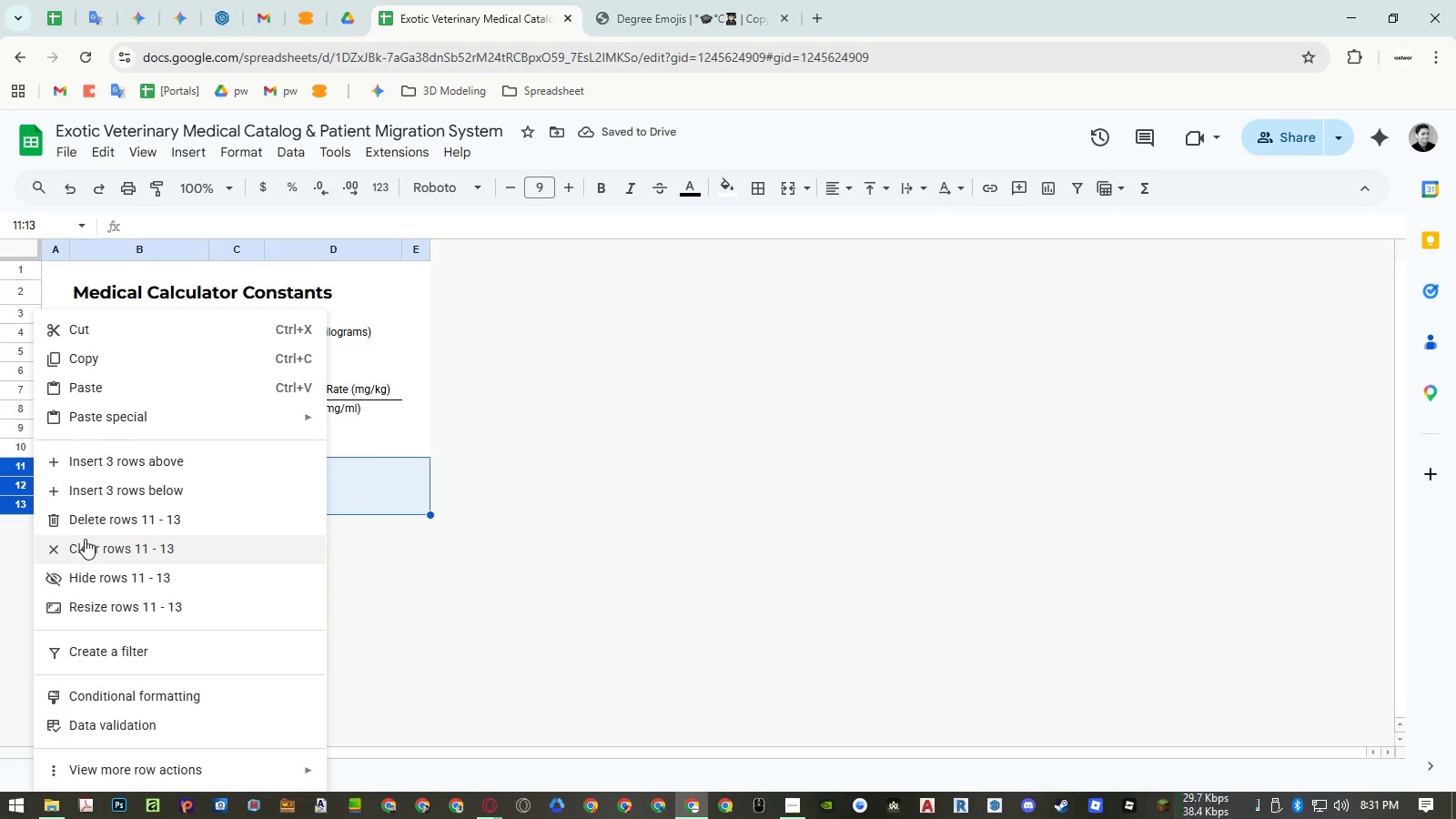 
left_click([94, 521])
 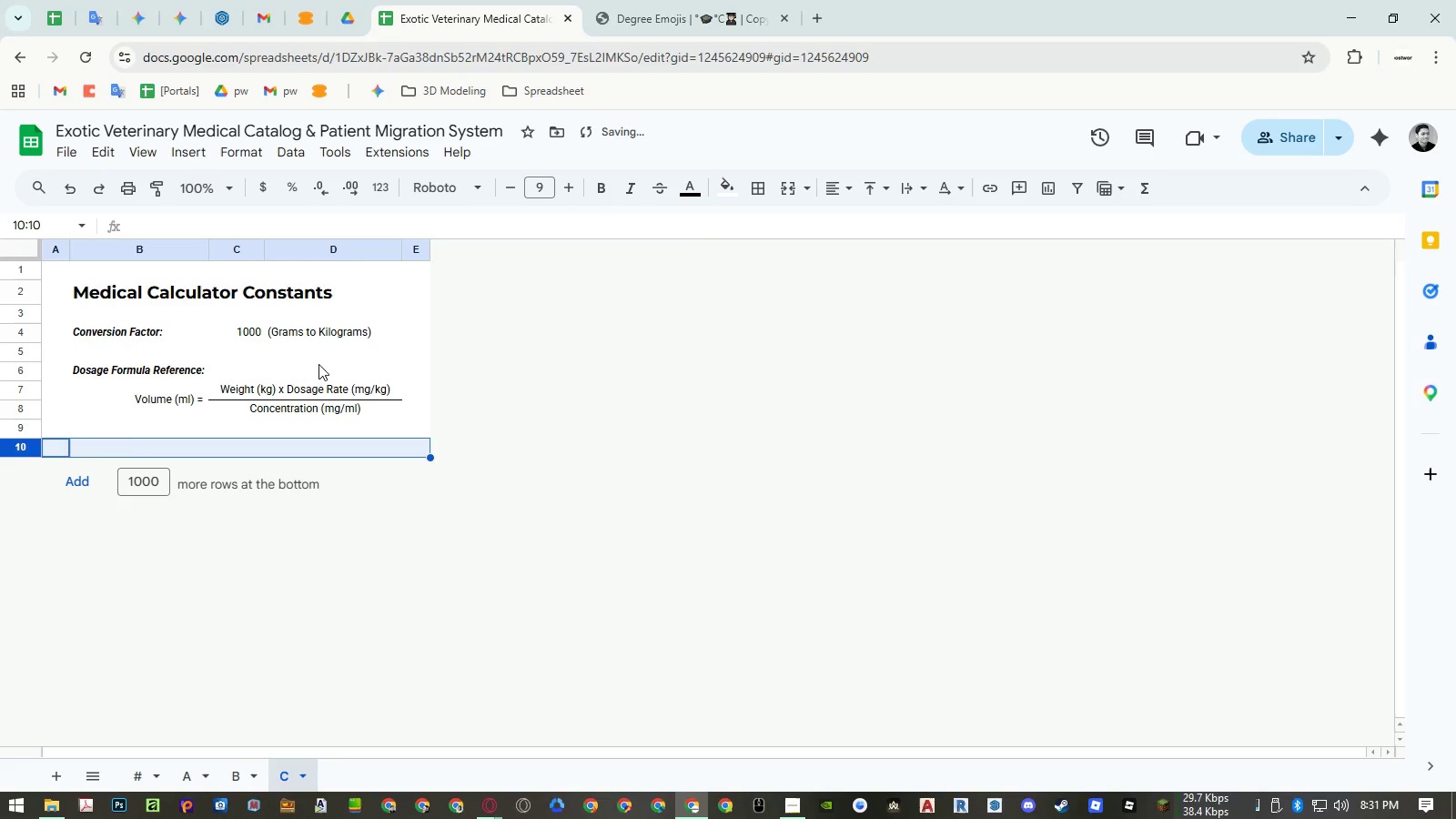 
left_click([319, 362])
 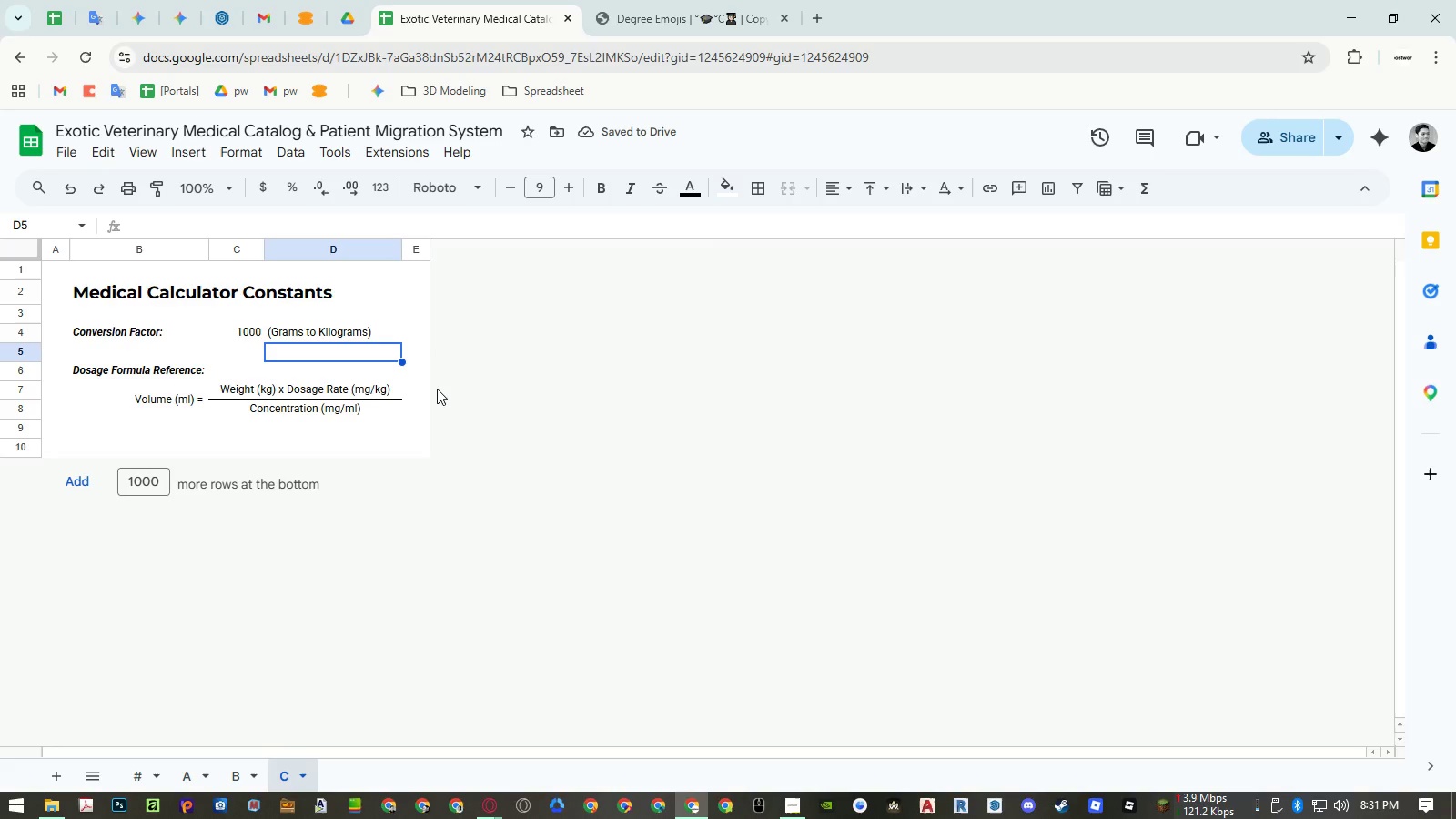 
wait(5.11)
 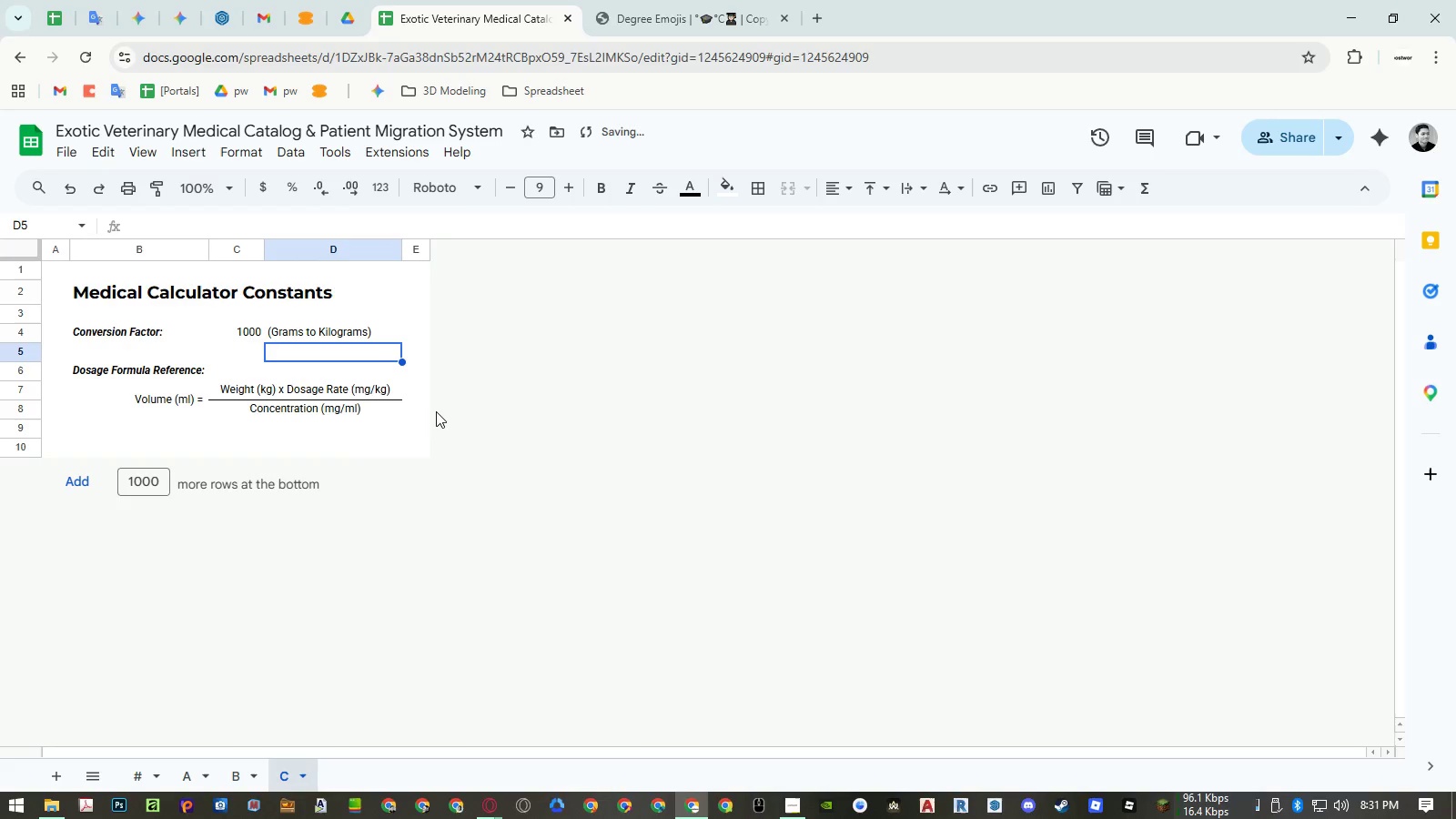 
left_click([233, 329])
 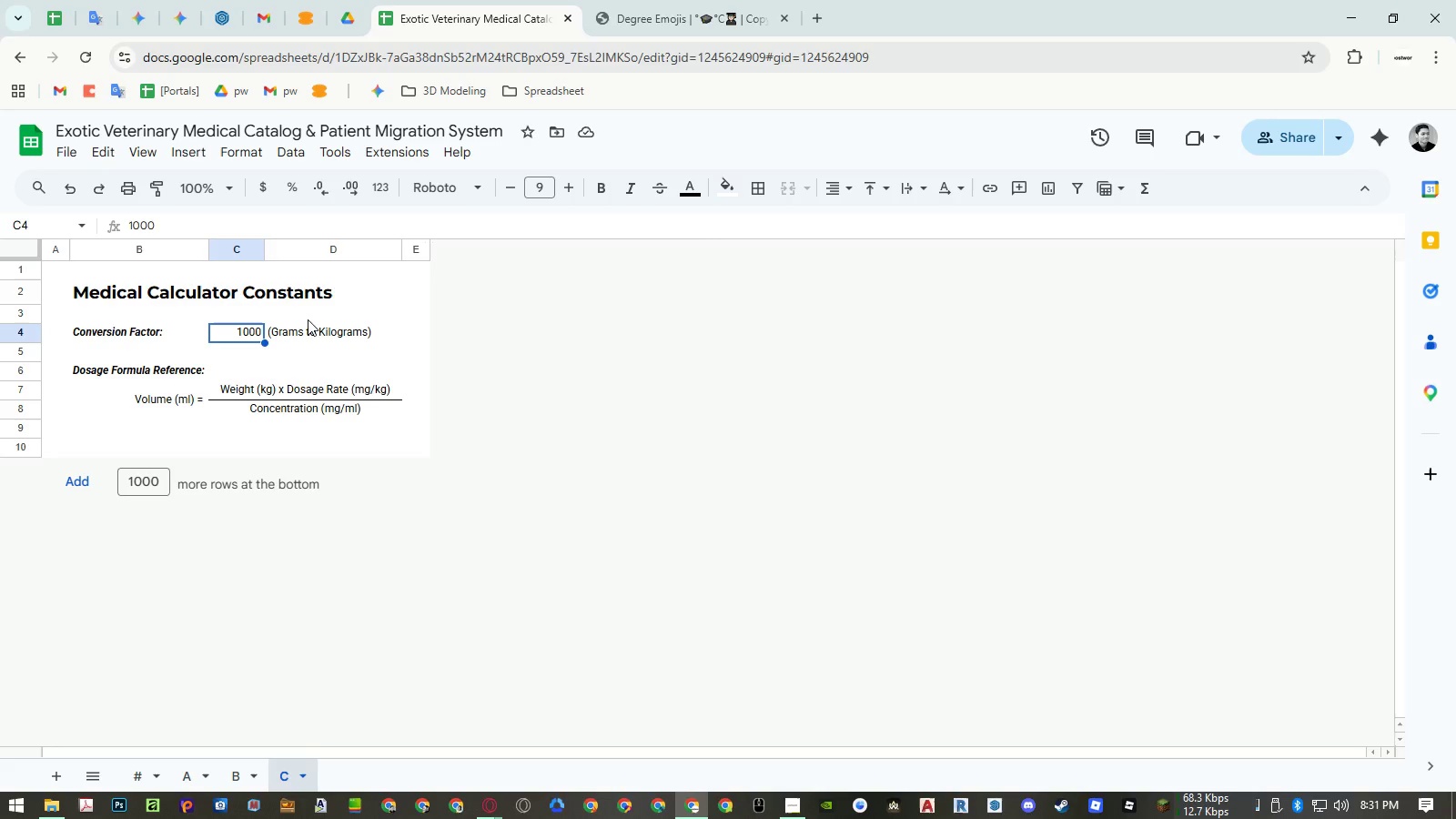 
left_click_drag(start_coordinate=[692, 187], to_coordinate=[741, 273])
 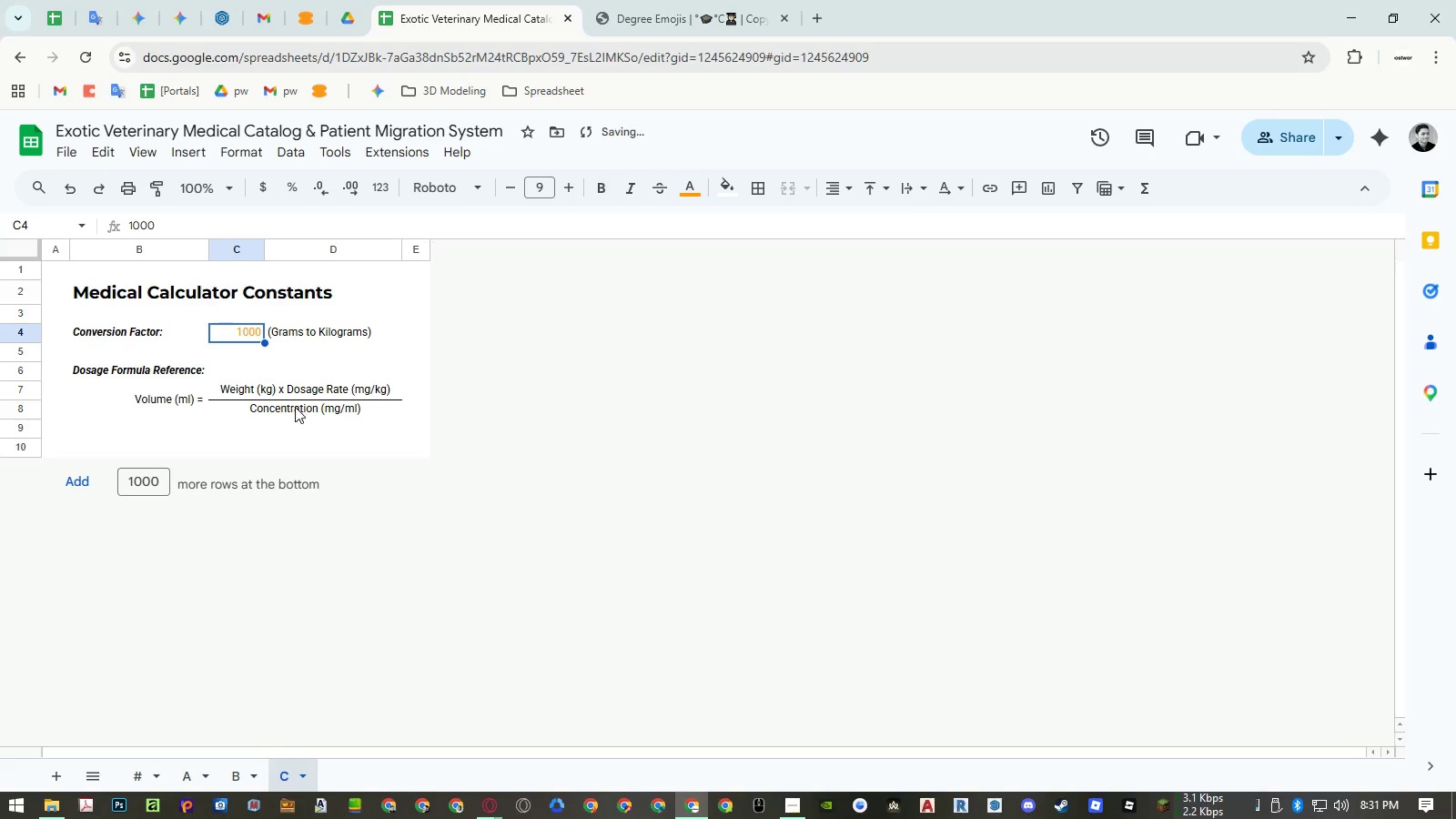 
left_click([741, 273])
 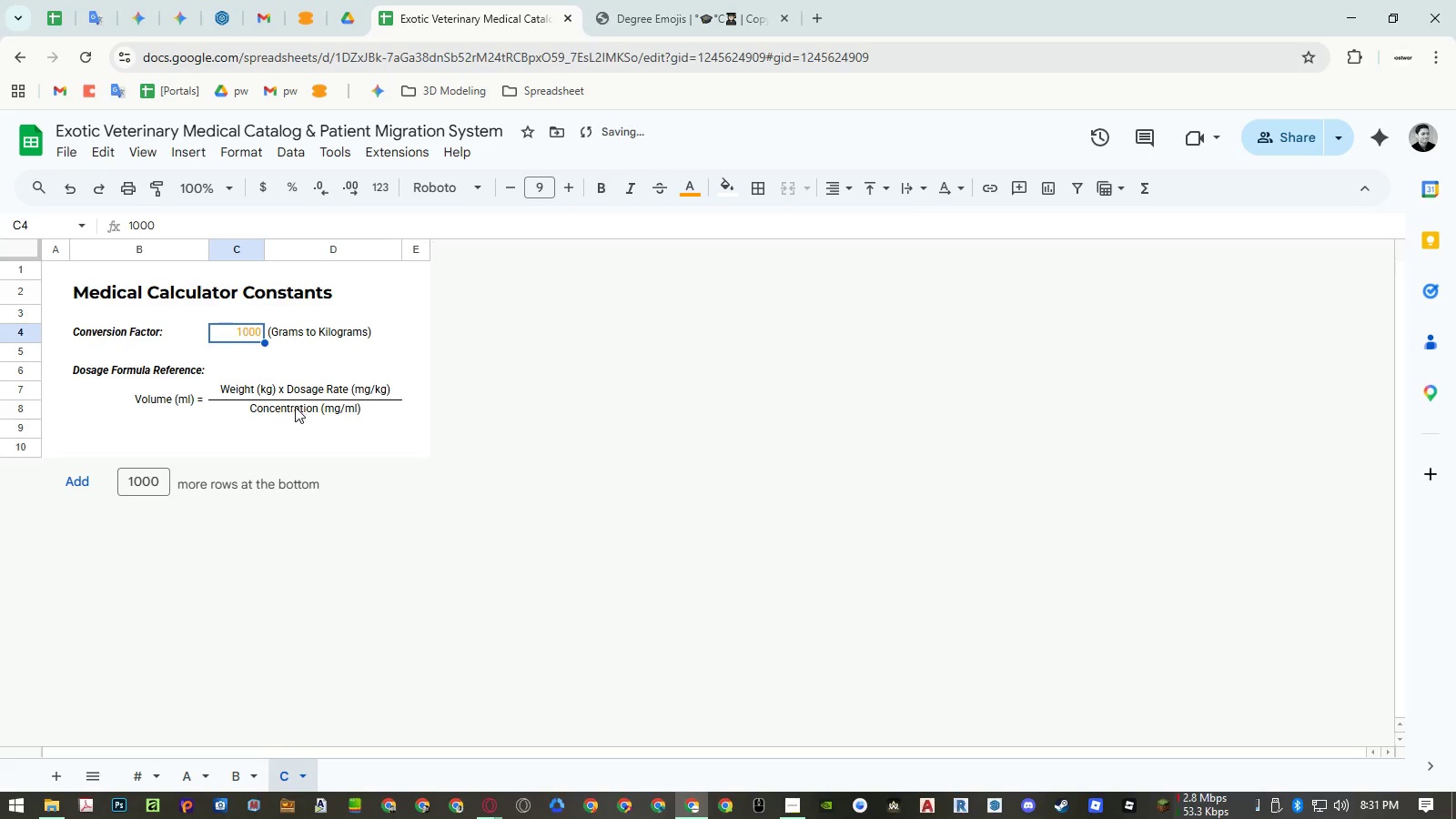 
left_click([295, 407])
 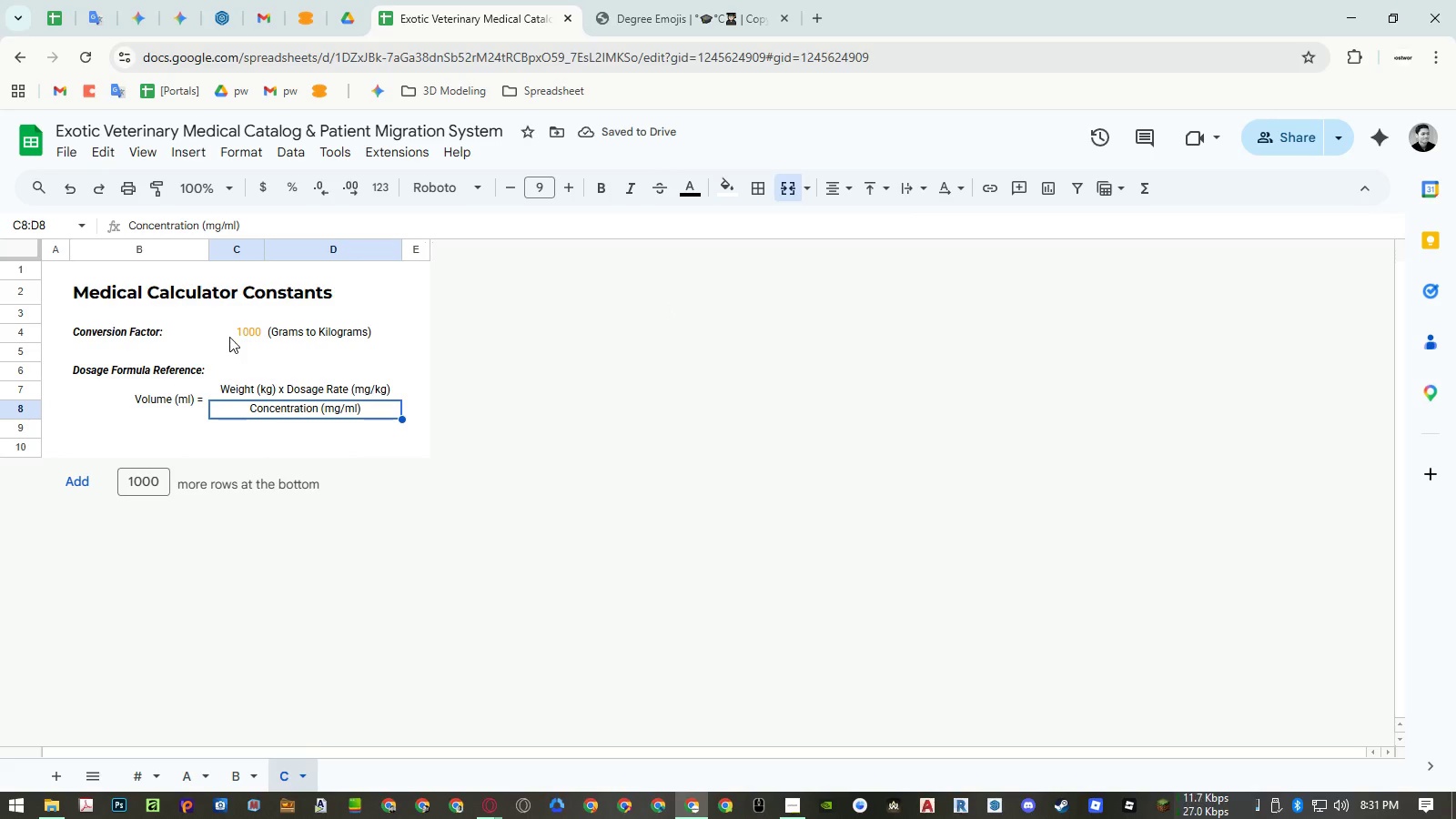 
left_click([229, 337])
 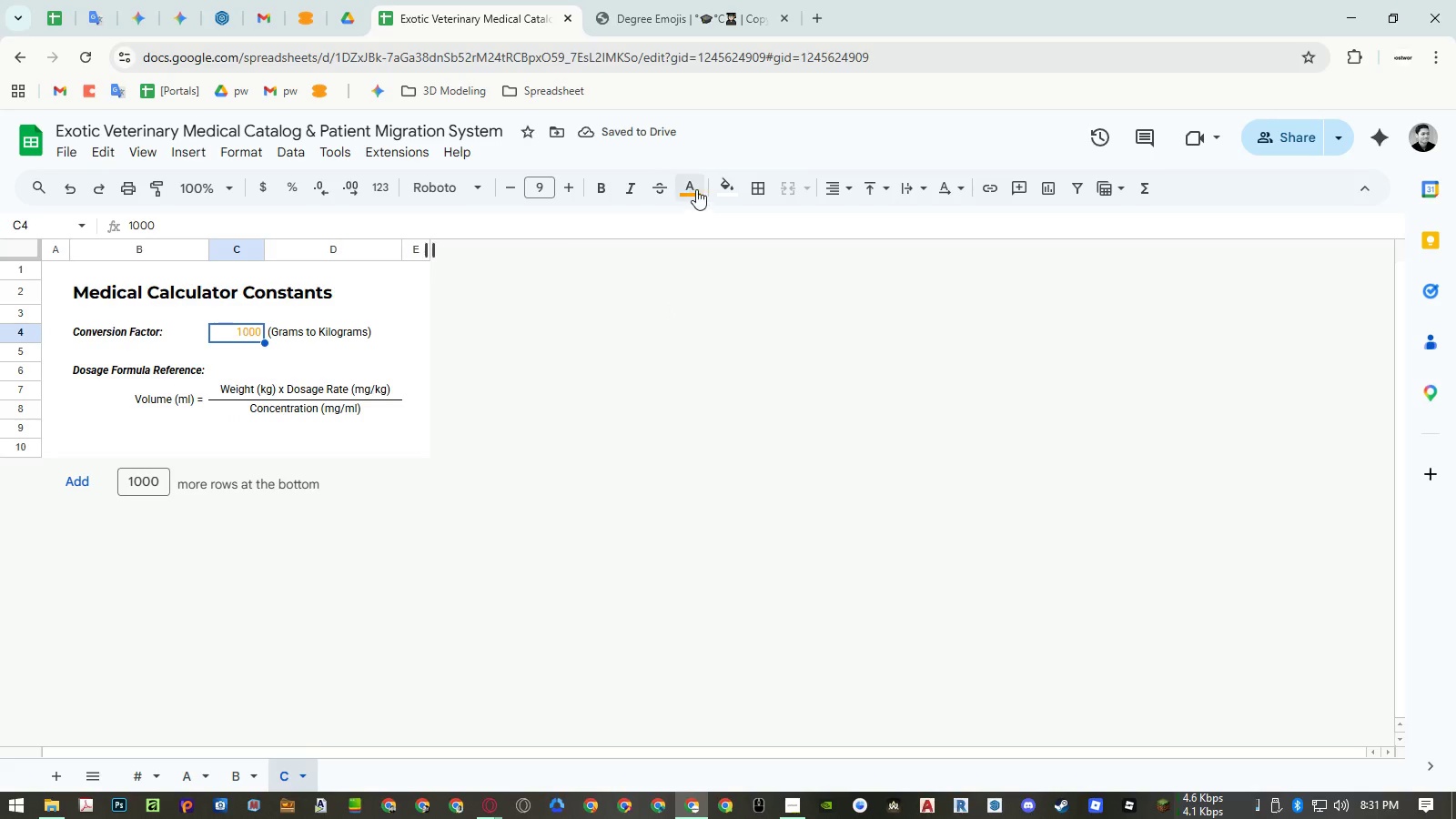 
left_click([696, 189])
 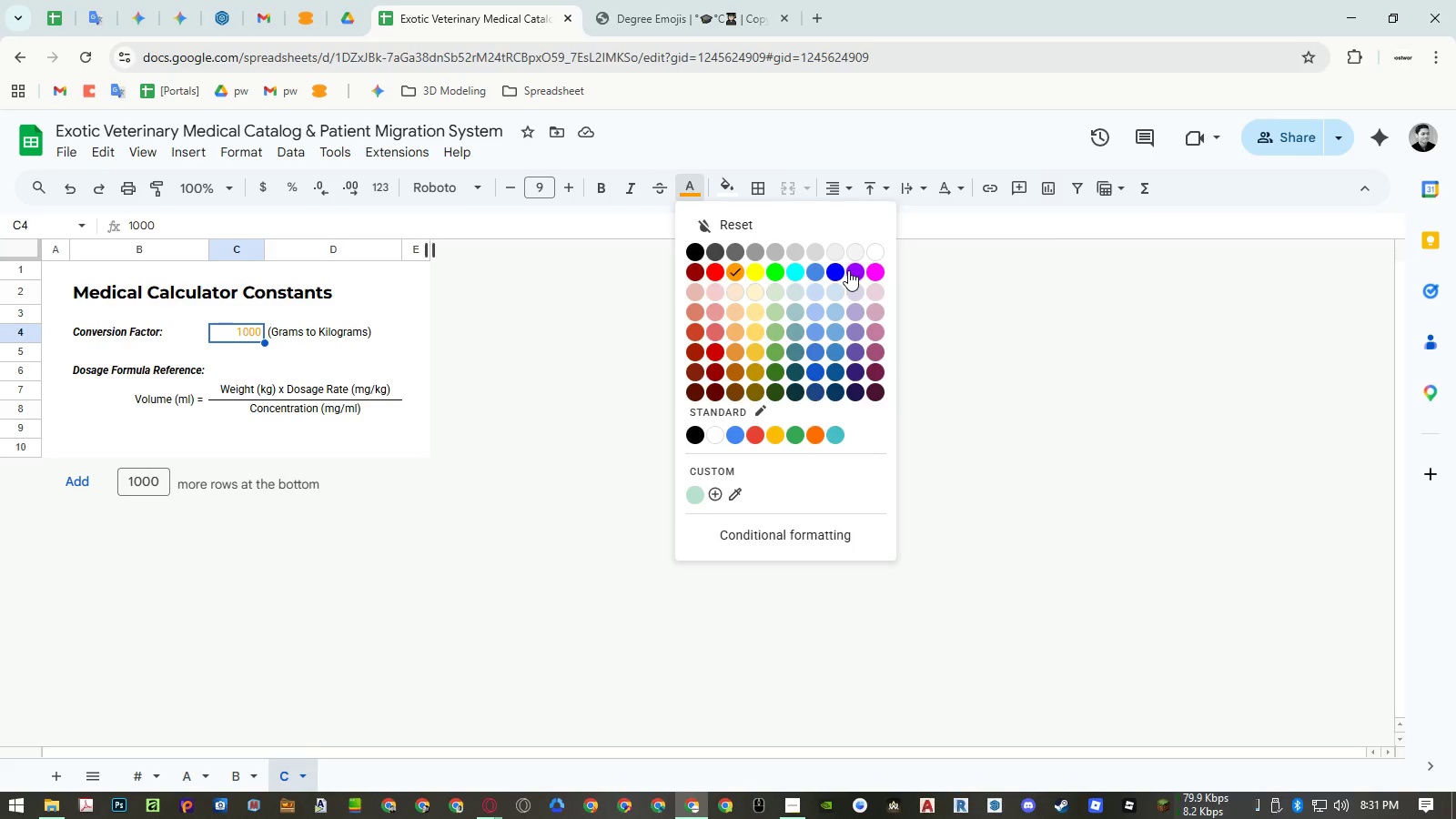 
left_click([848, 270])
 